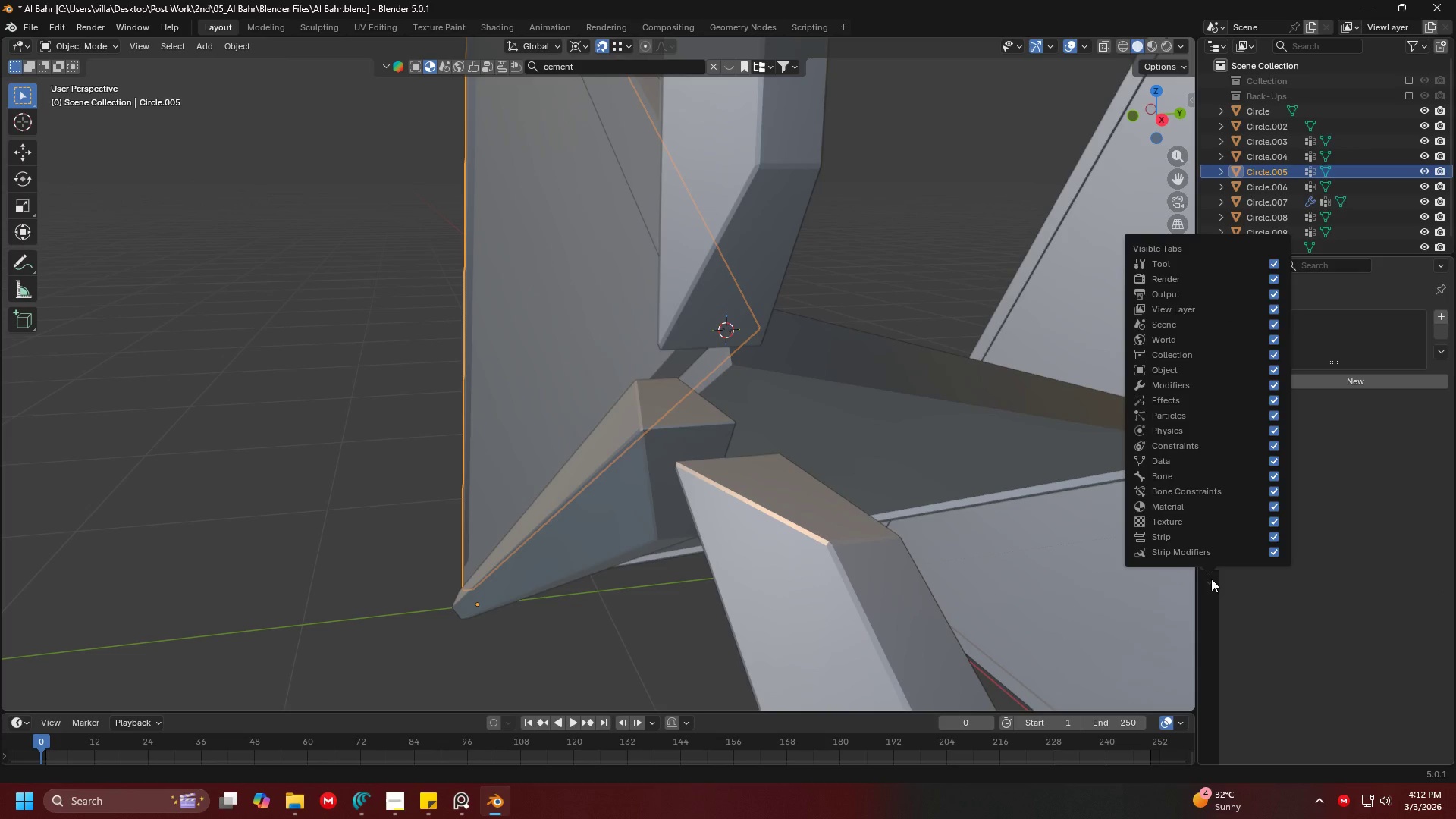 
double_click([1211, 579])
 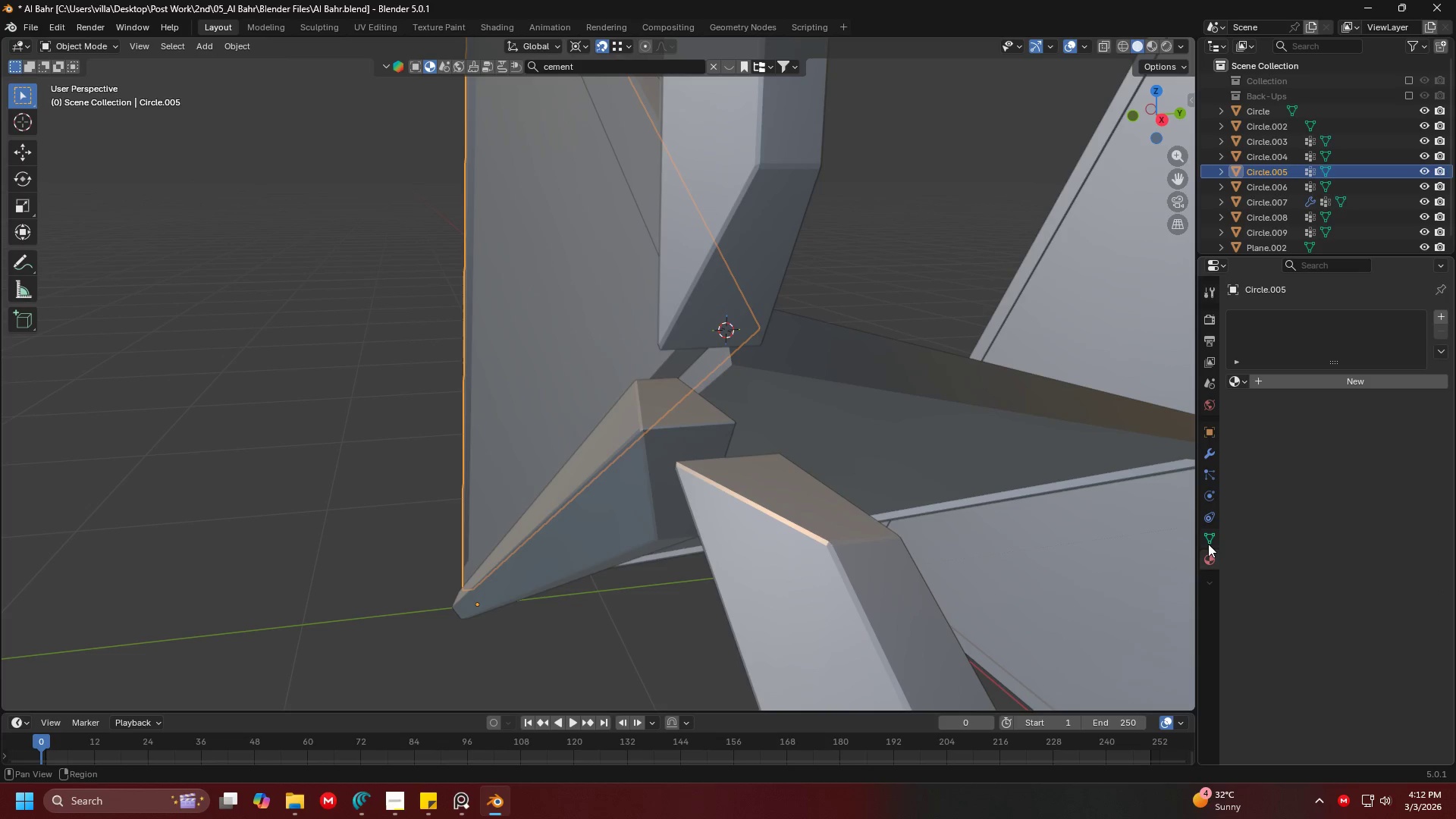 
left_click([1208, 544])
 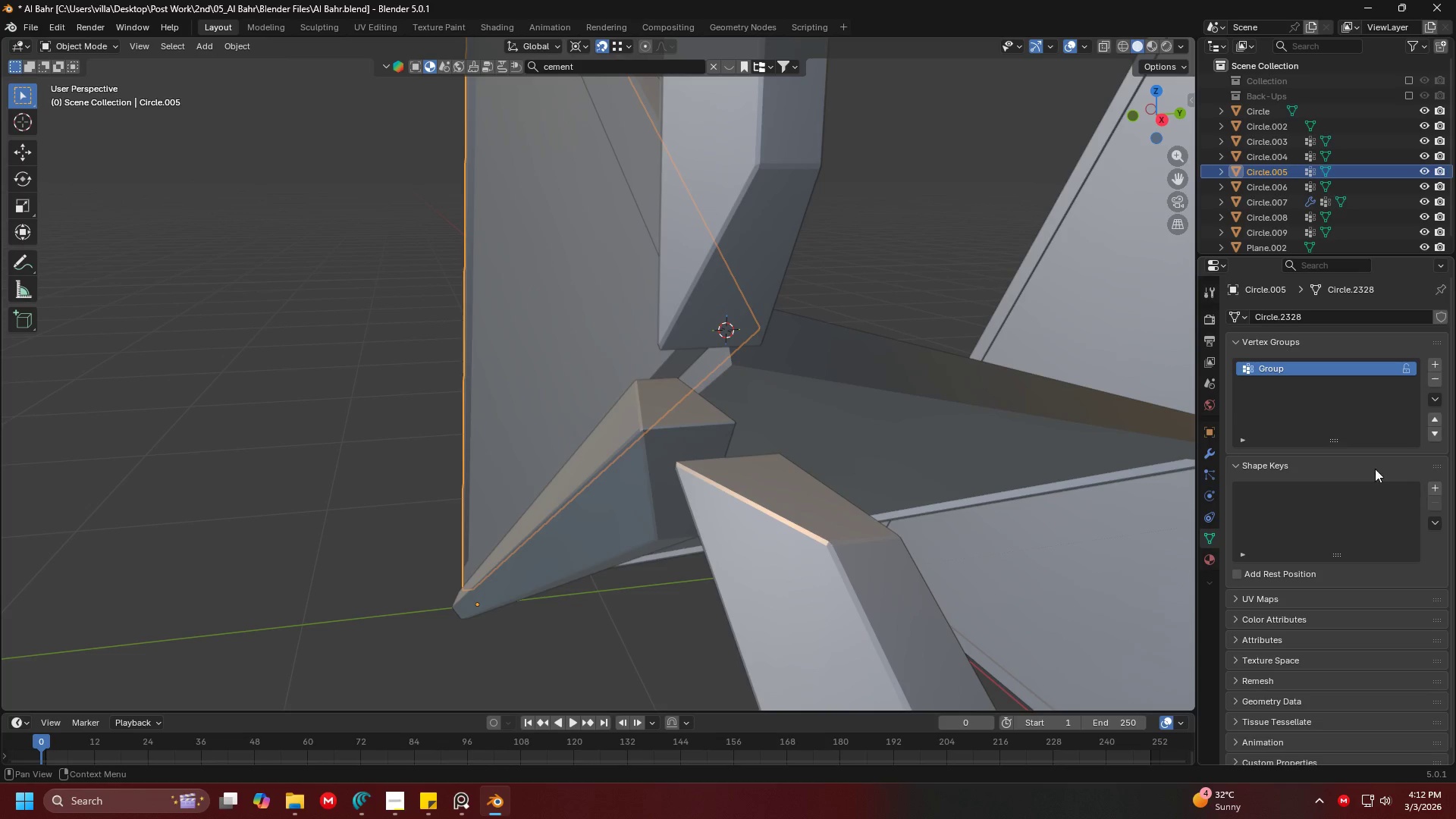 
left_click([1439, 487])
 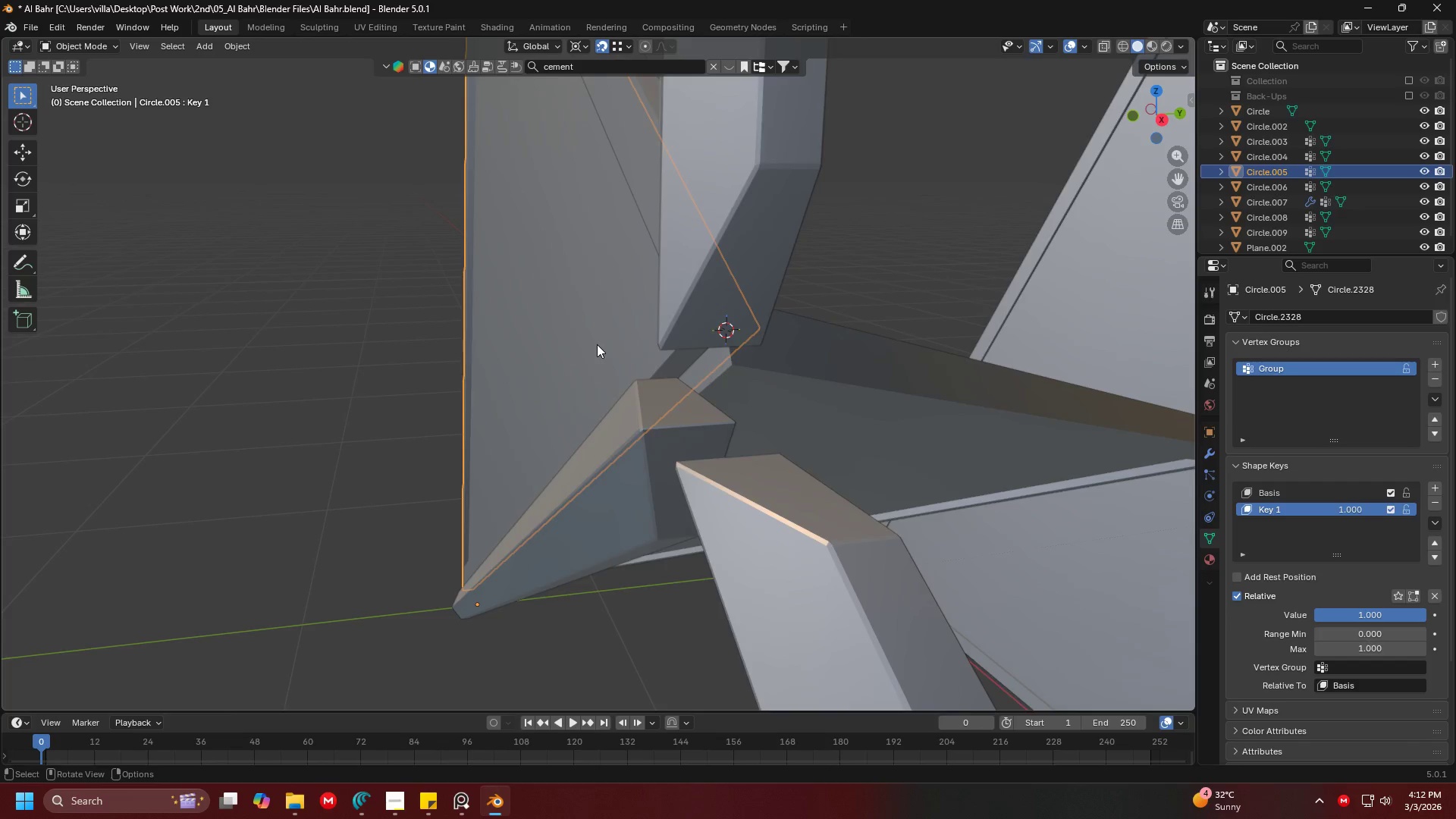 
scroll: coordinate [843, 348], scroll_direction: down, amount: 4.0
 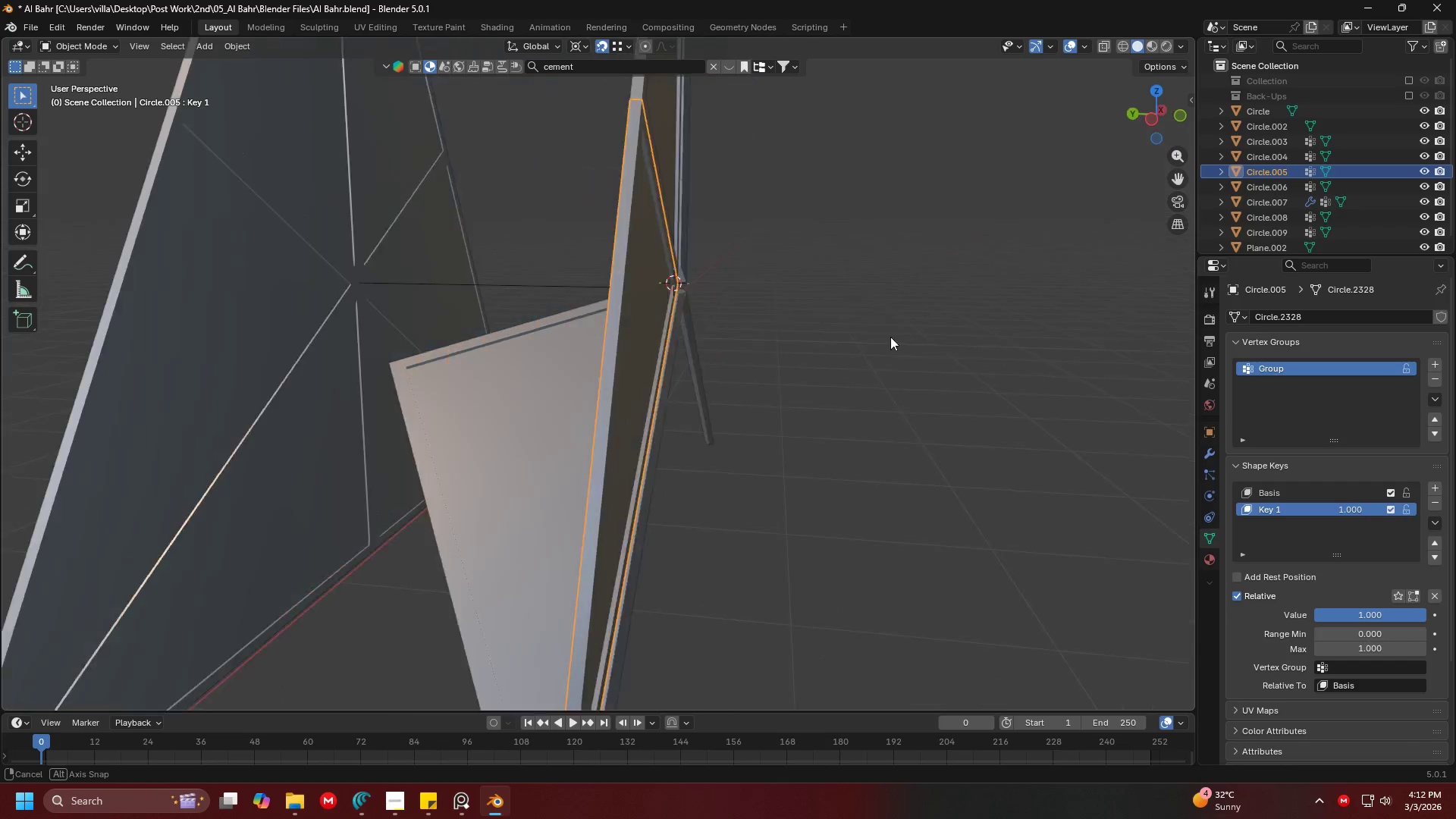 
scroll: coordinate [899, 335], scroll_direction: up, amount: 3.0
 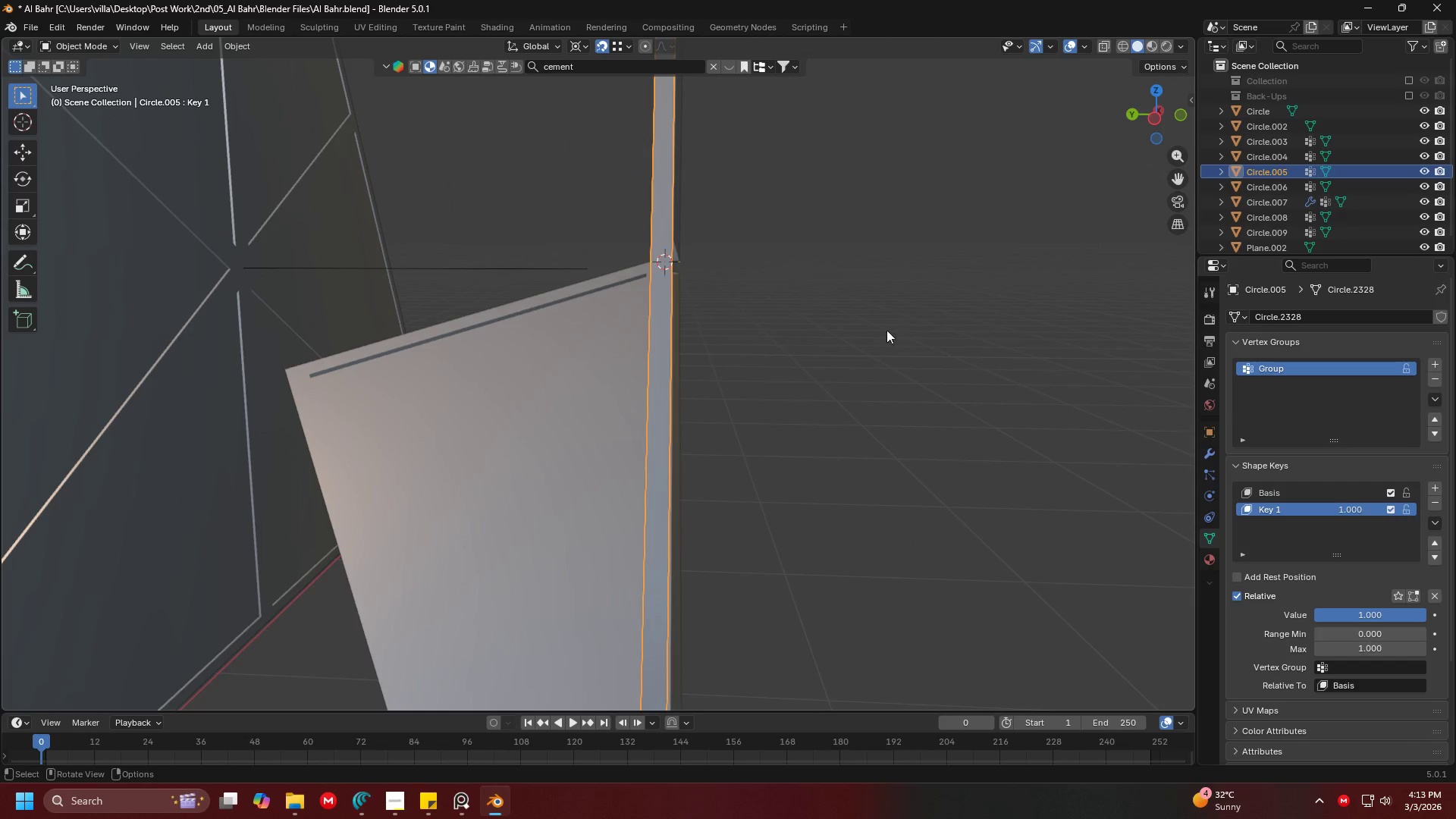 
key(Tab)
 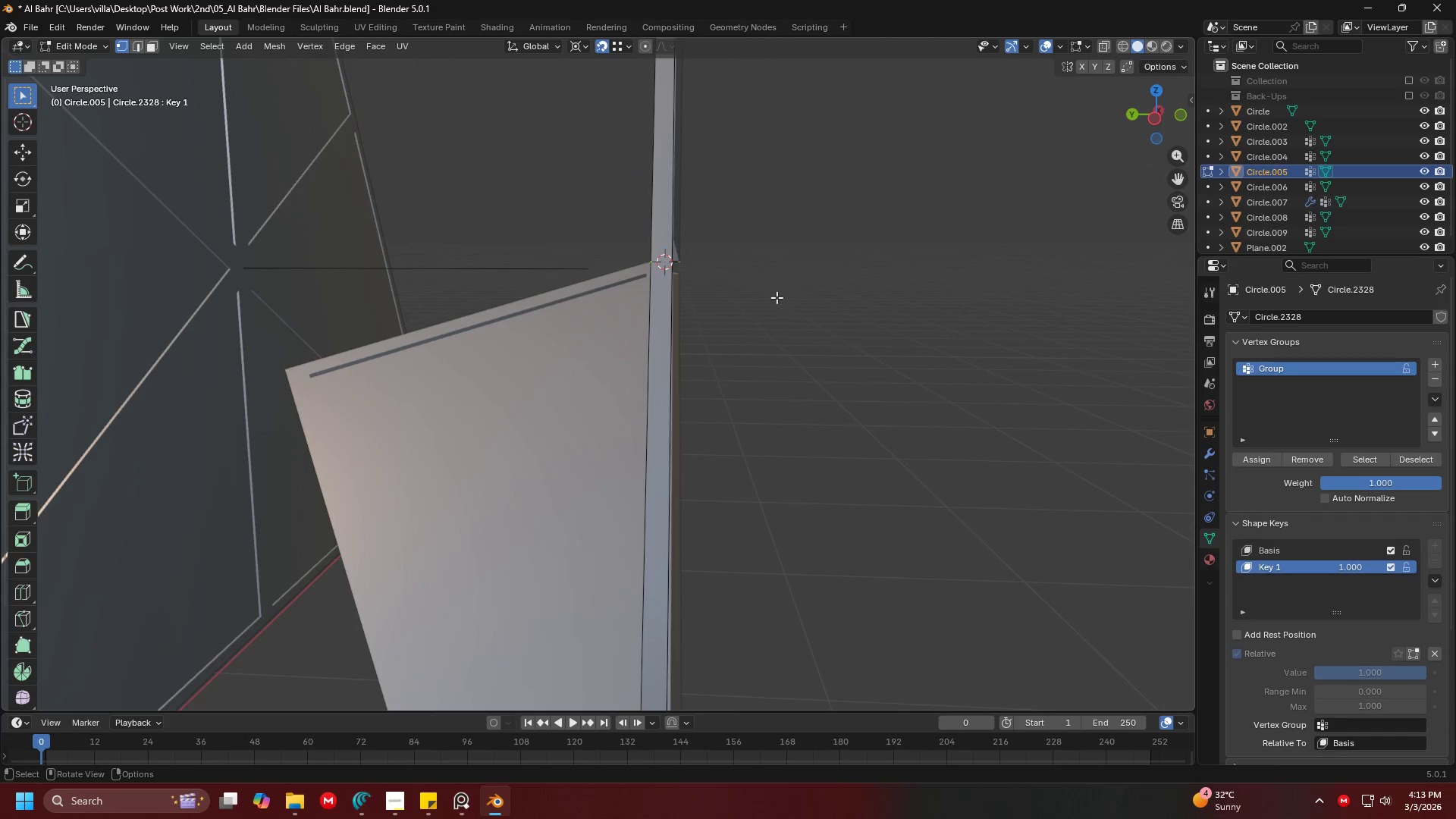 
key(Shift+ShiftLeft)
 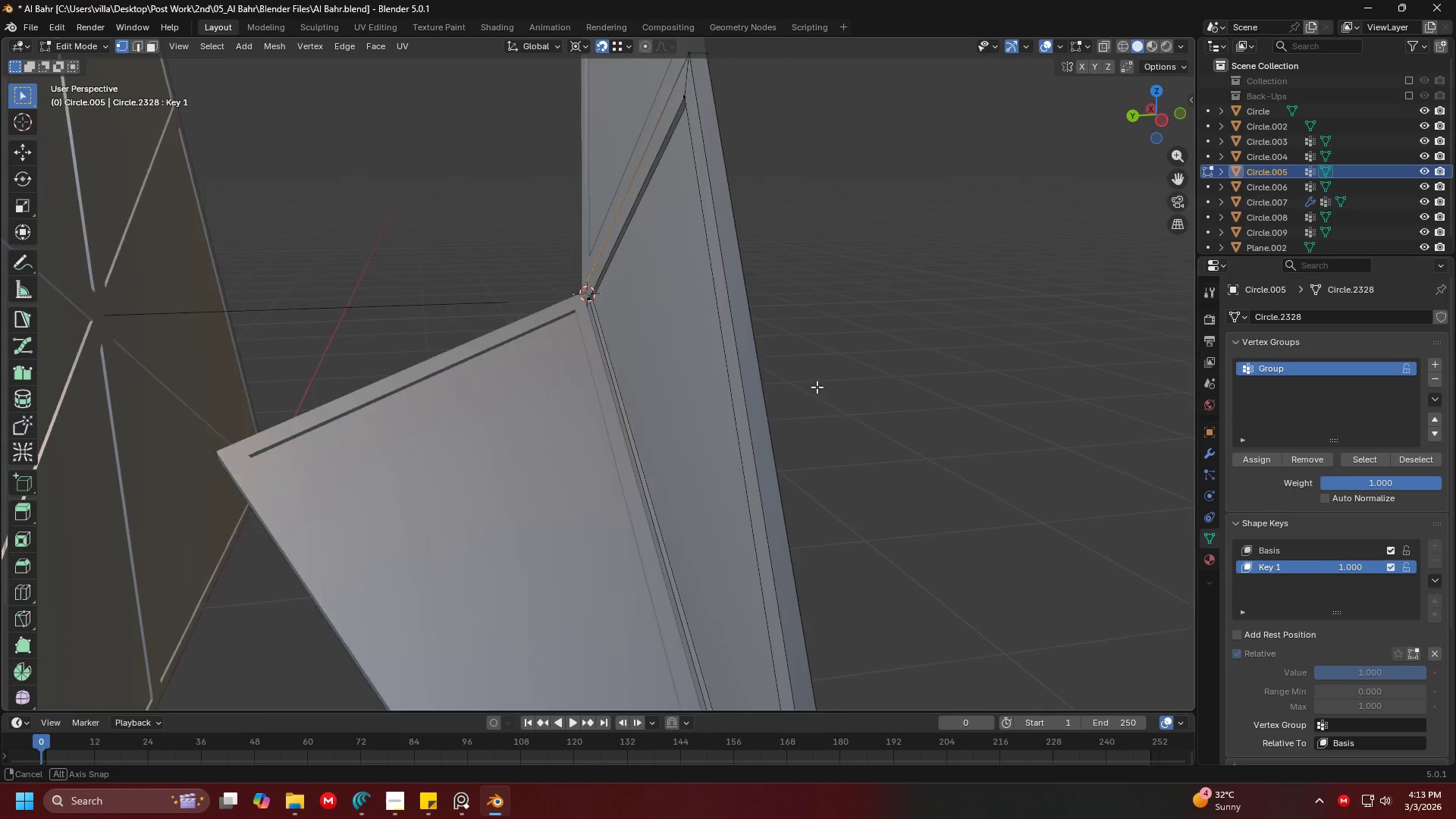 
key(A)
 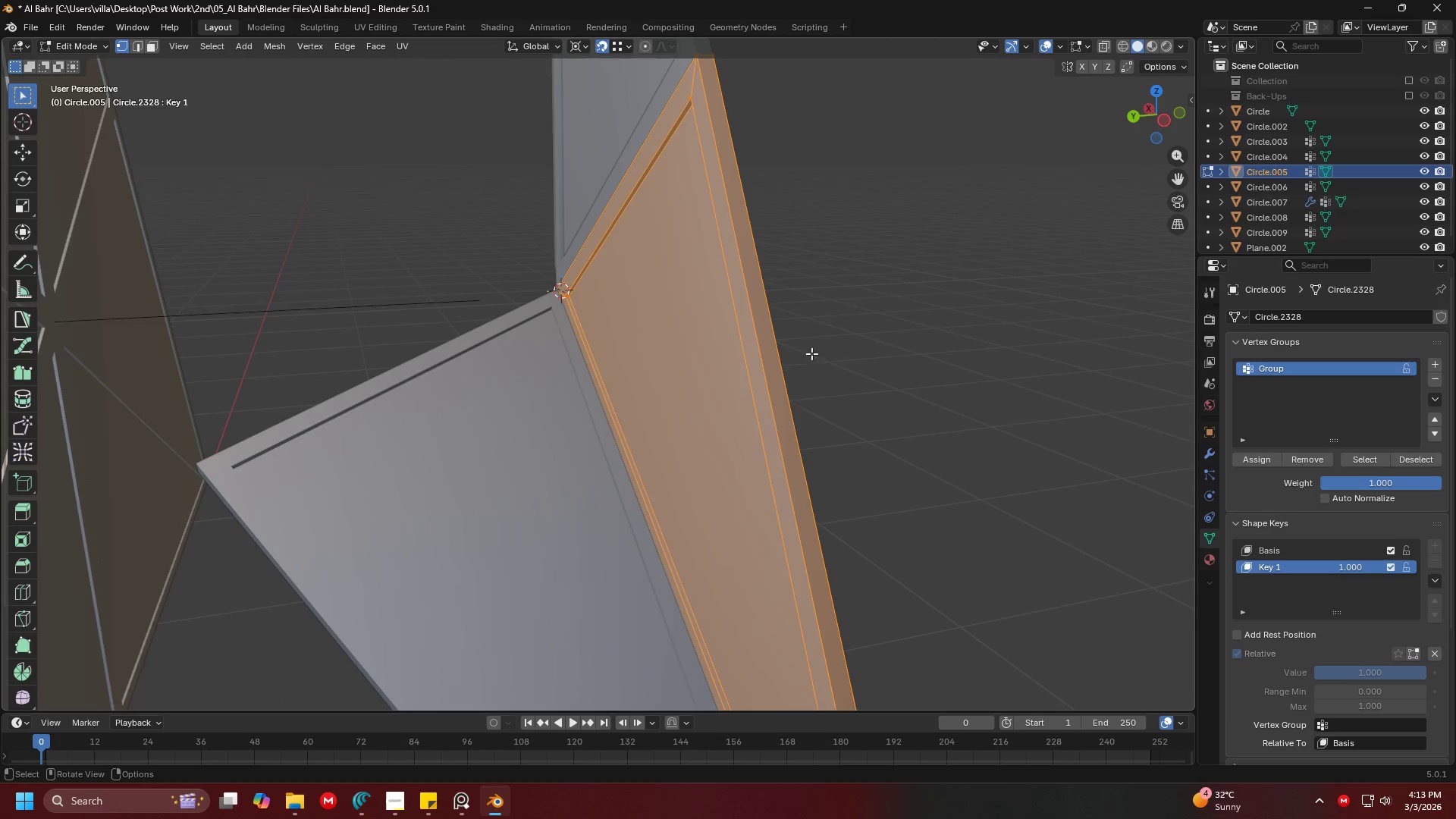 
key(Shift+ShiftLeft)
 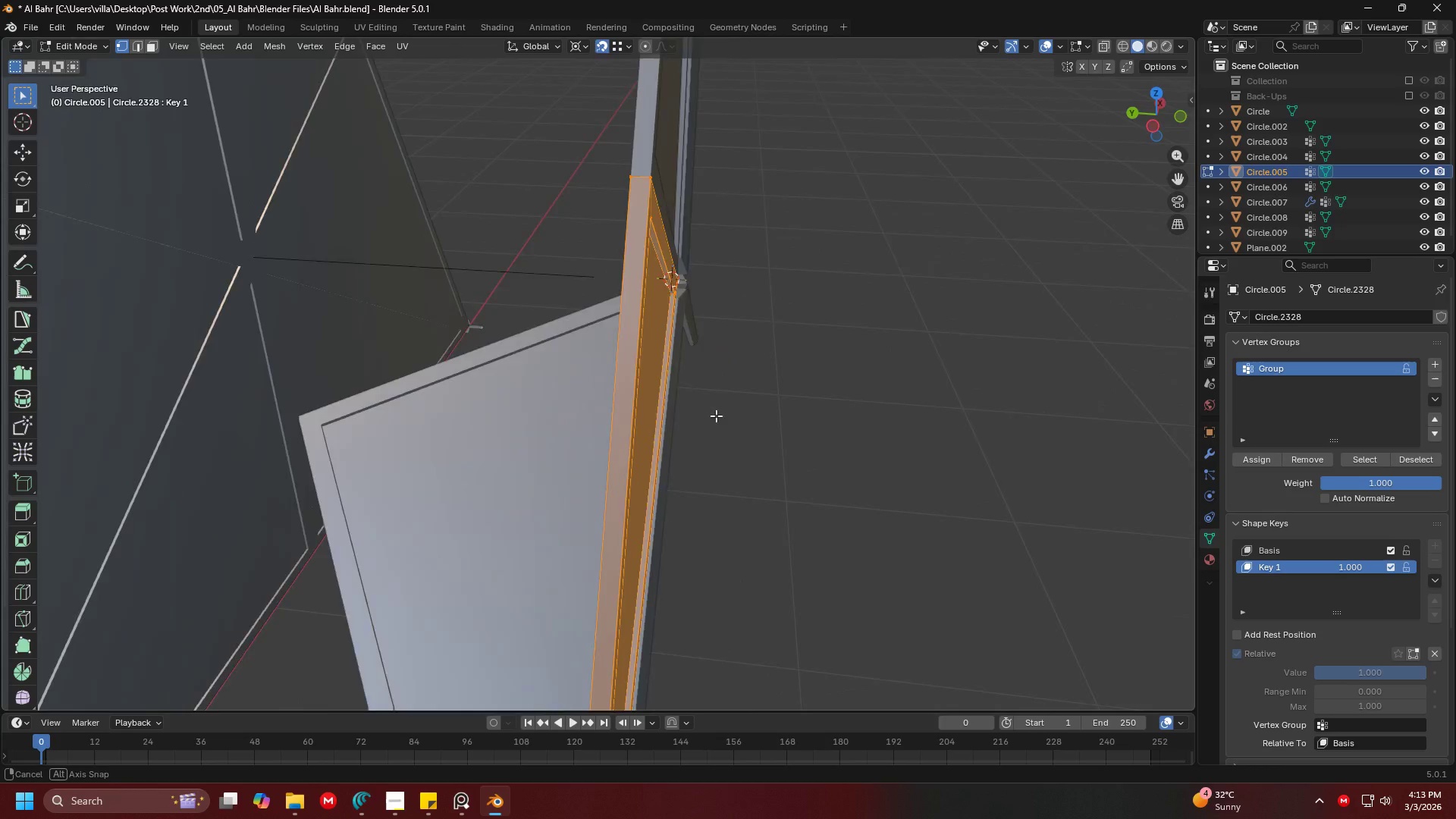 
key(R)
 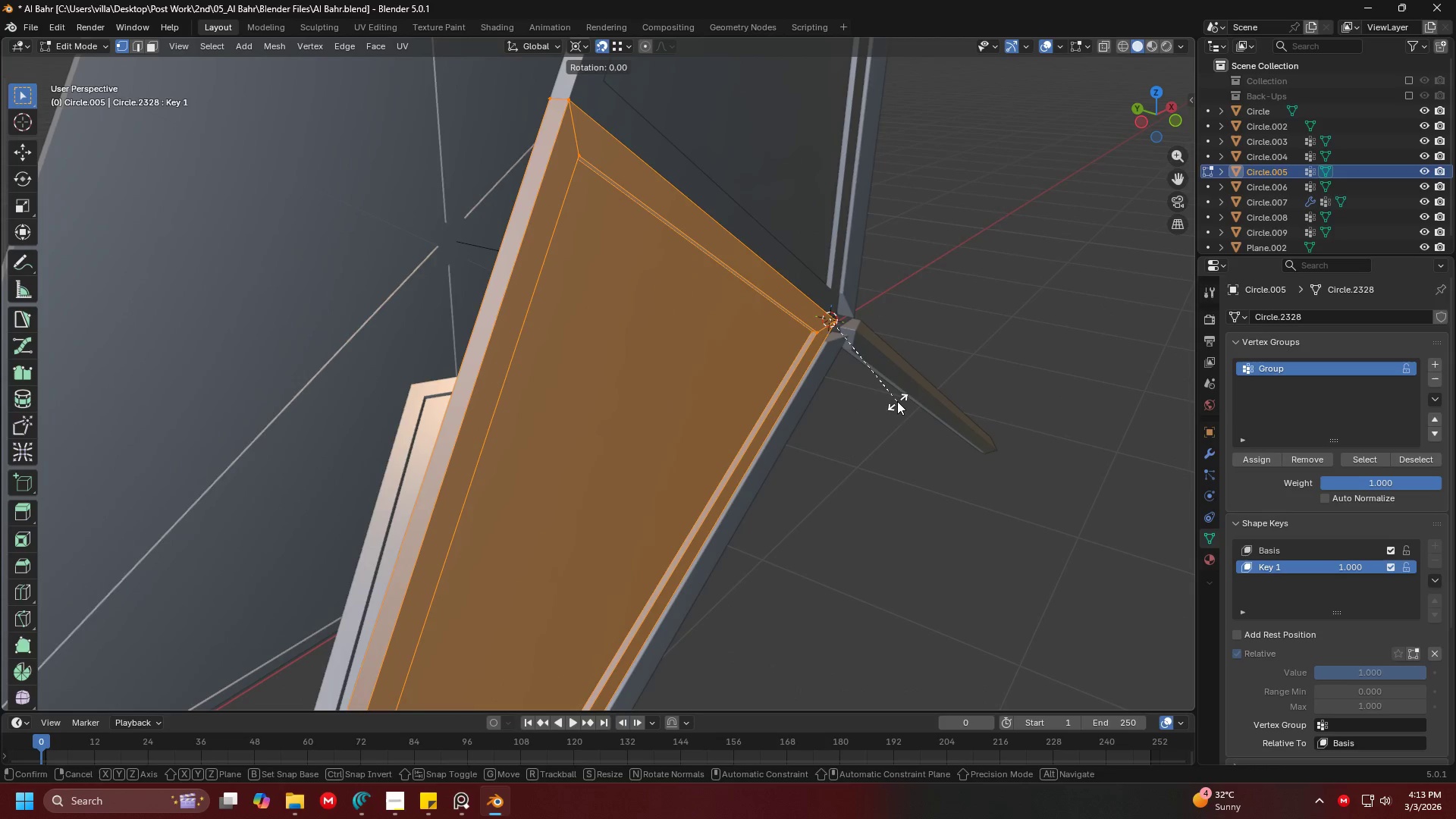 
scroll: coordinate [662, 405], scroll_direction: up, amount: 1.0
 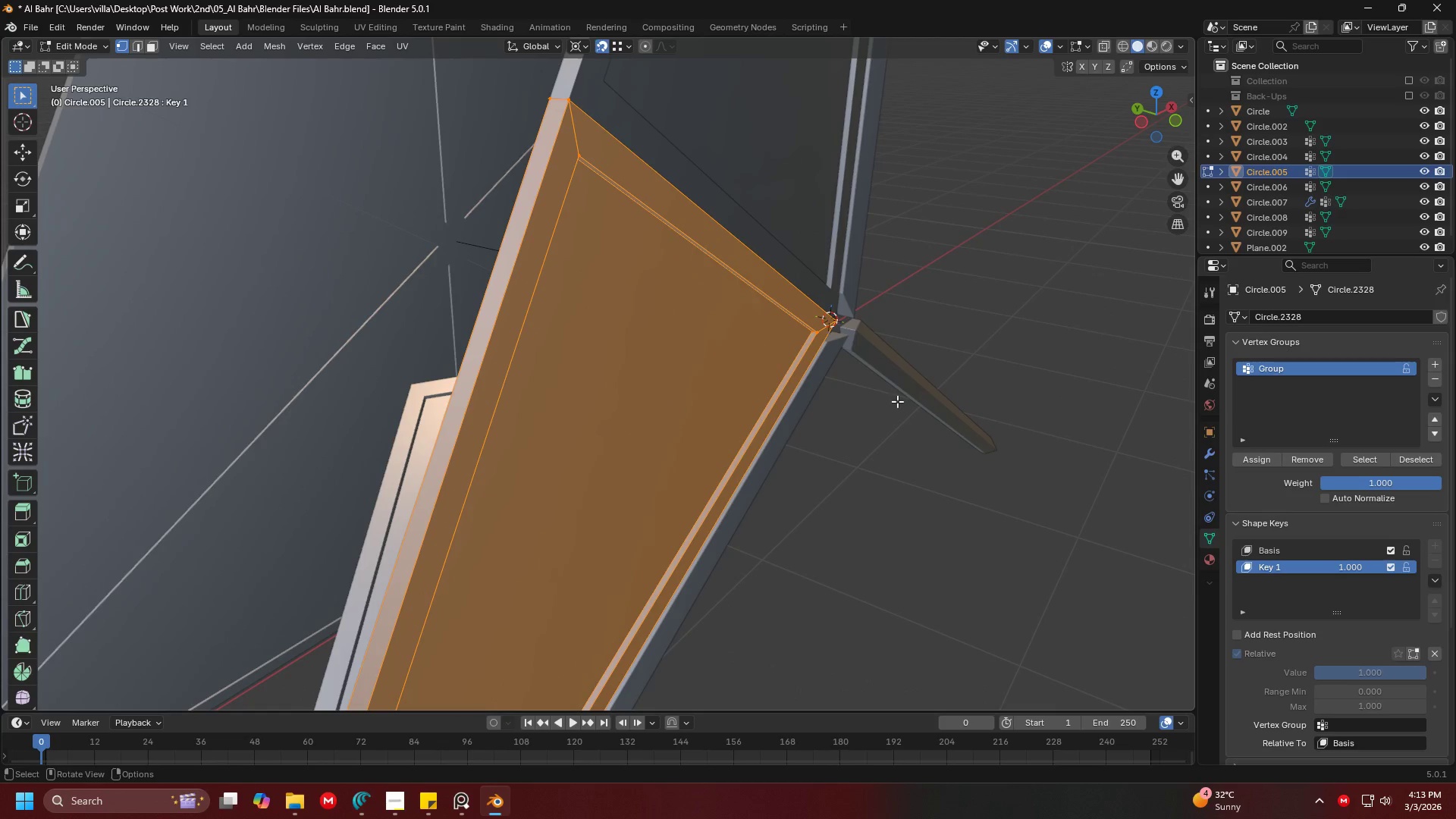 
key(X)
 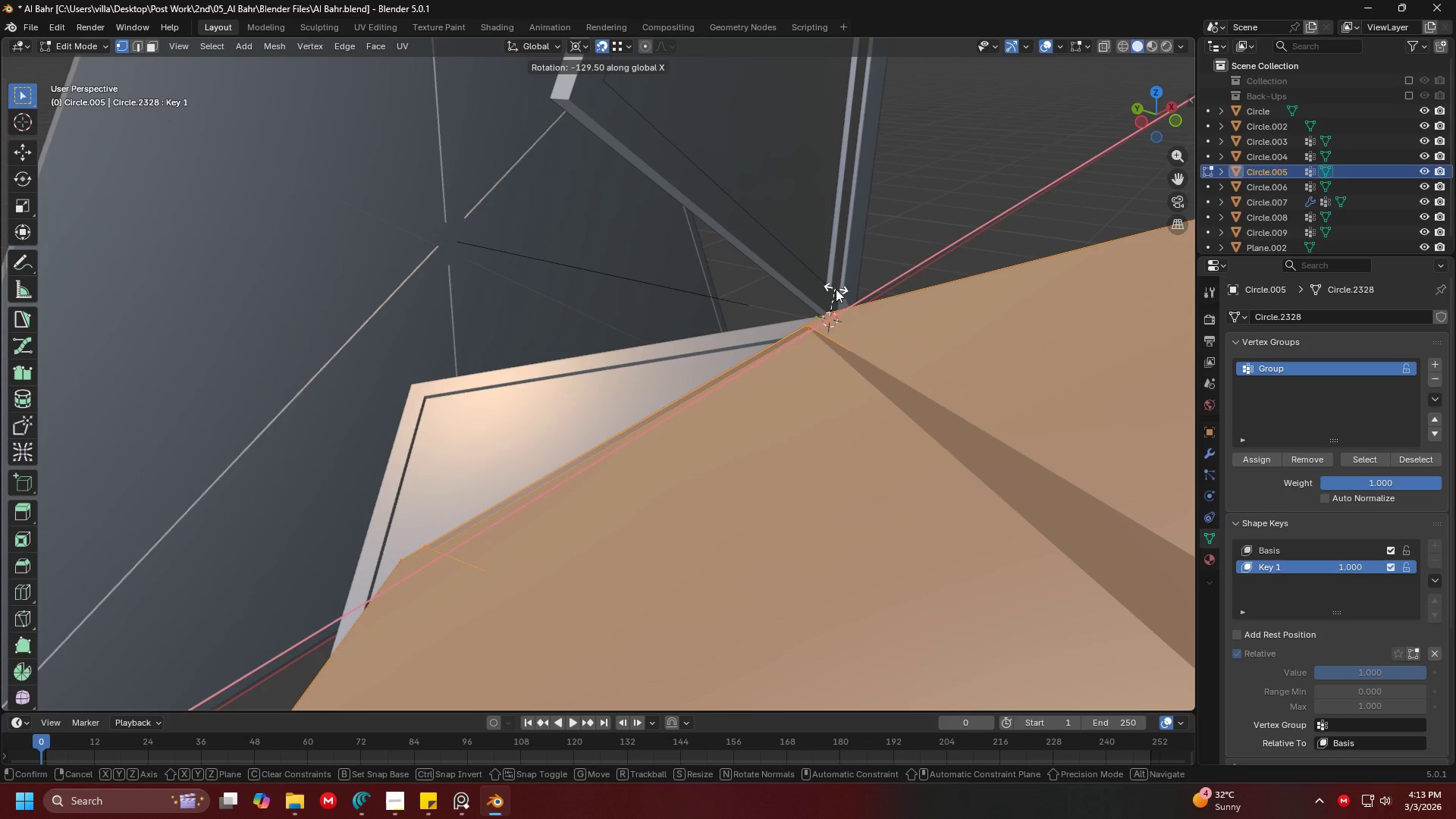 
type(90)
 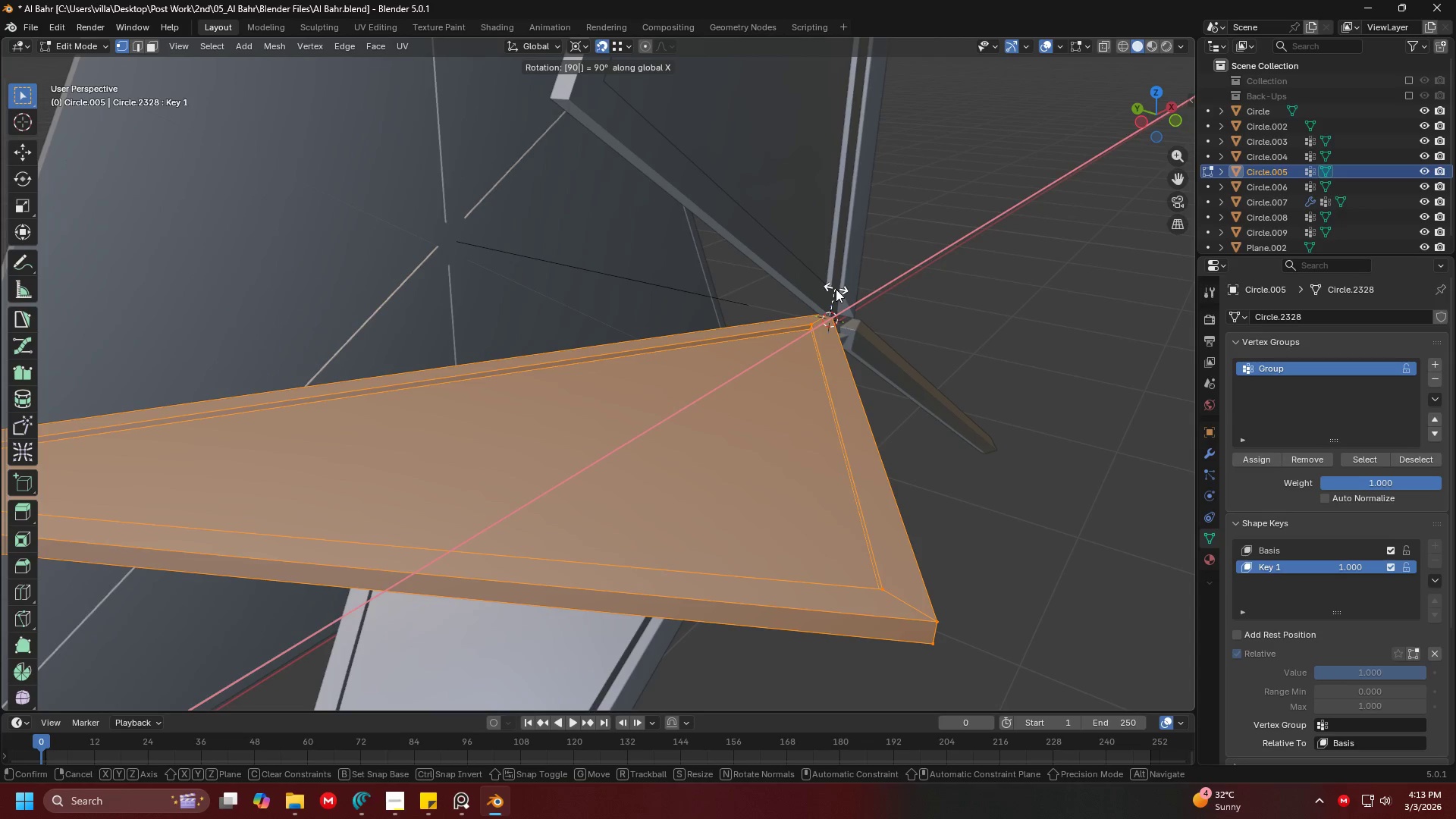 
key(Enter)
 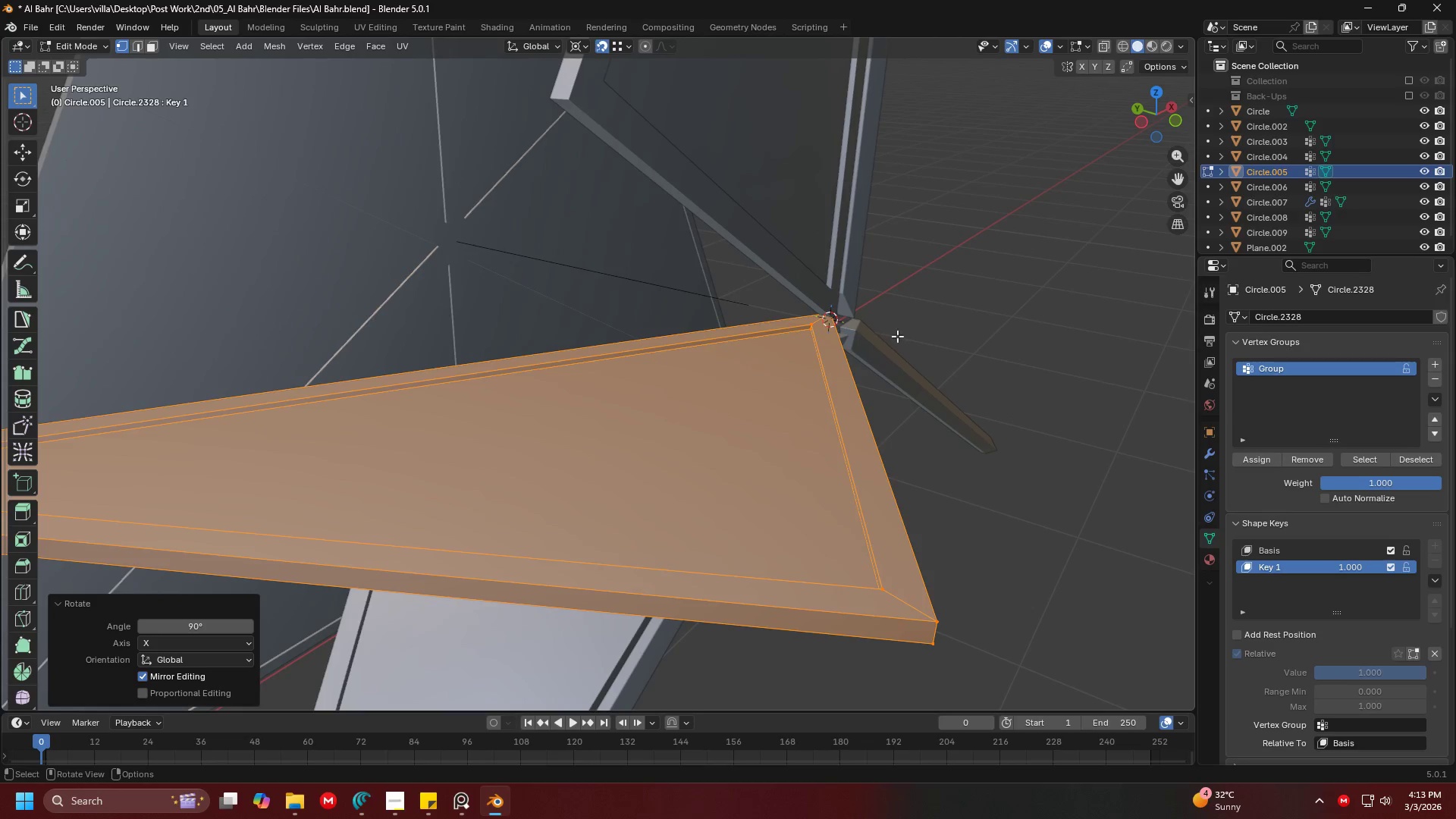 
scroll: coordinate [897, 336], scroll_direction: down, amount: 1.0
 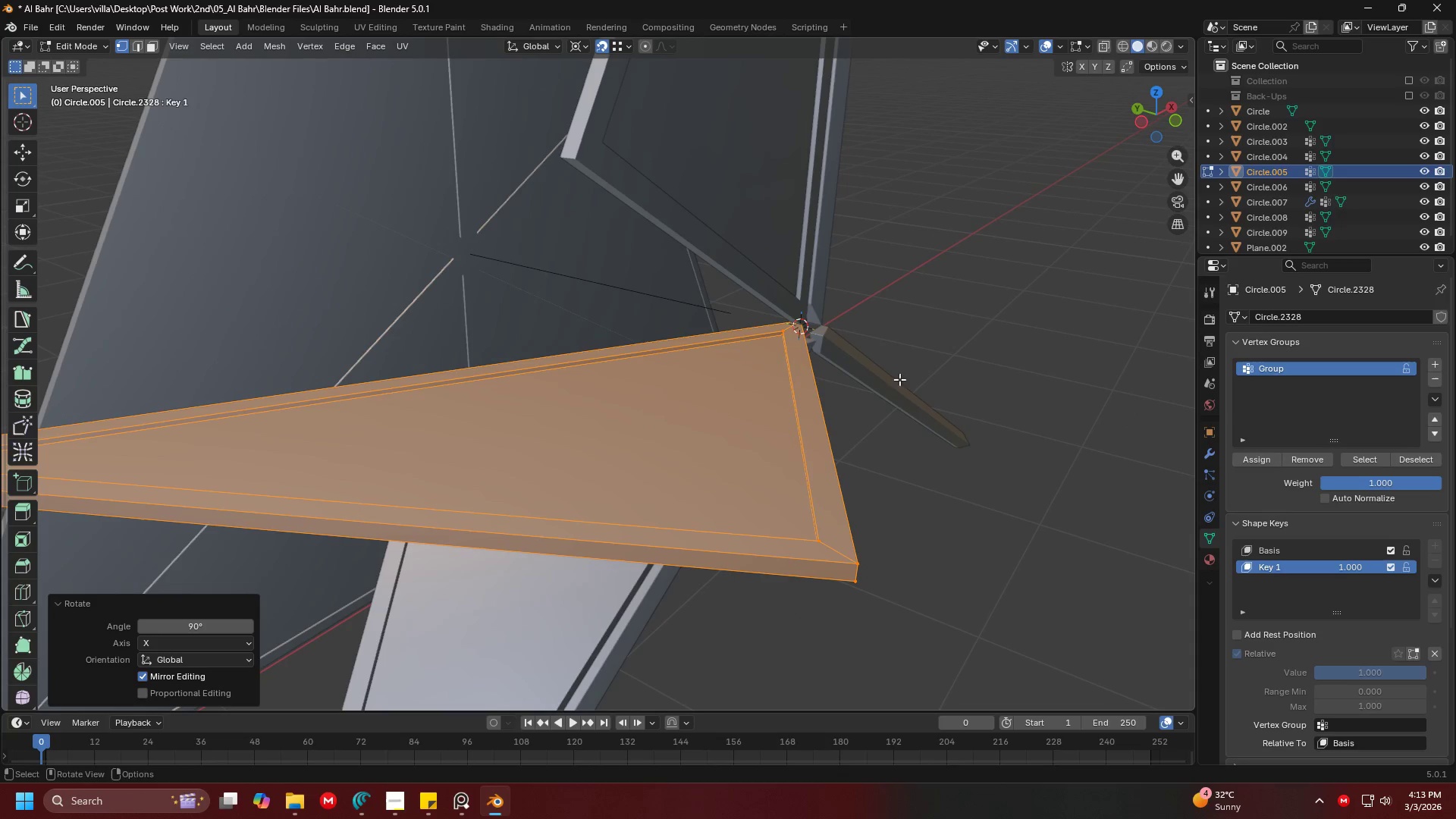 
key(Shift+ShiftLeft)
 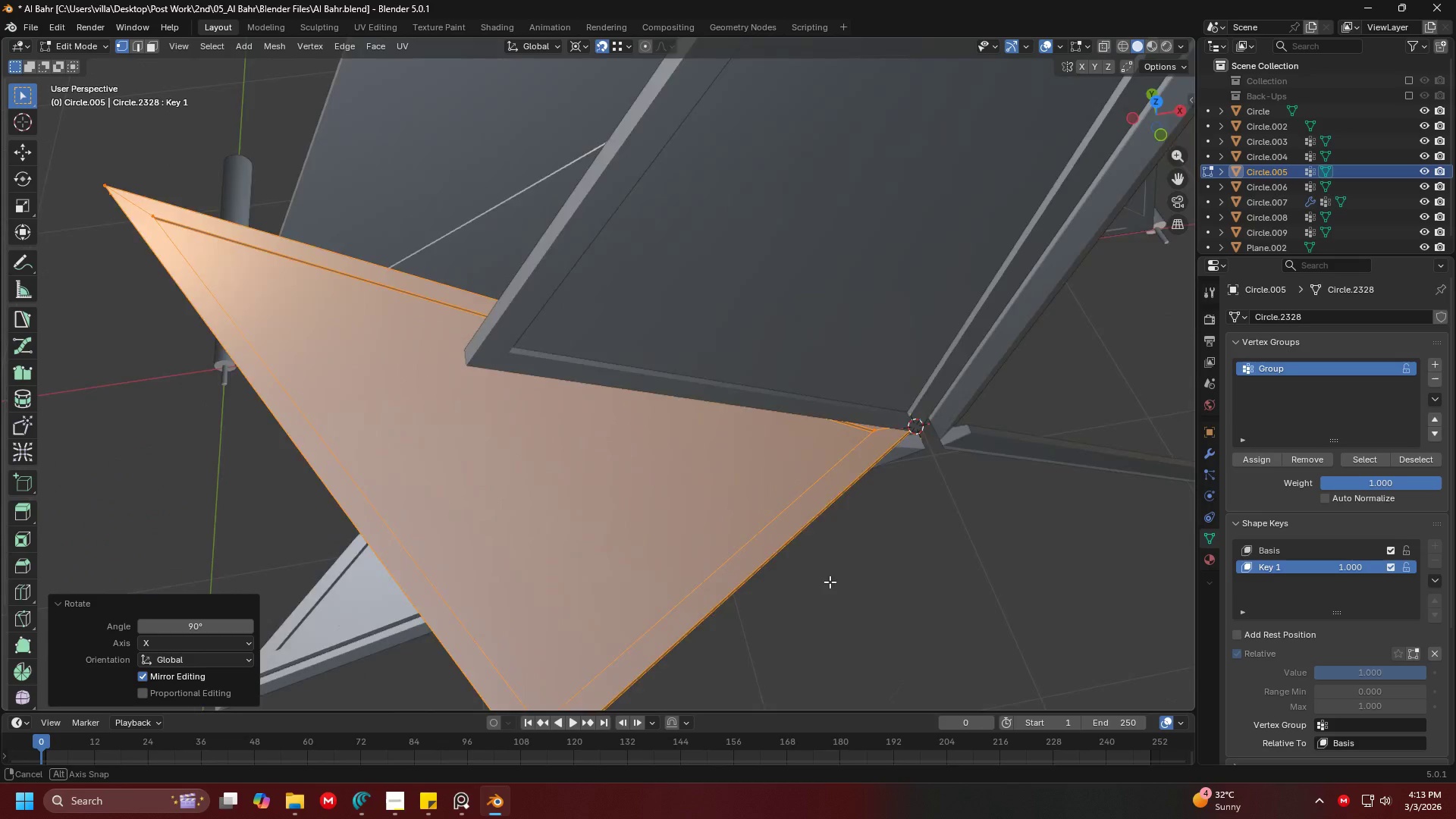 
key(Shift+ShiftLeft)
 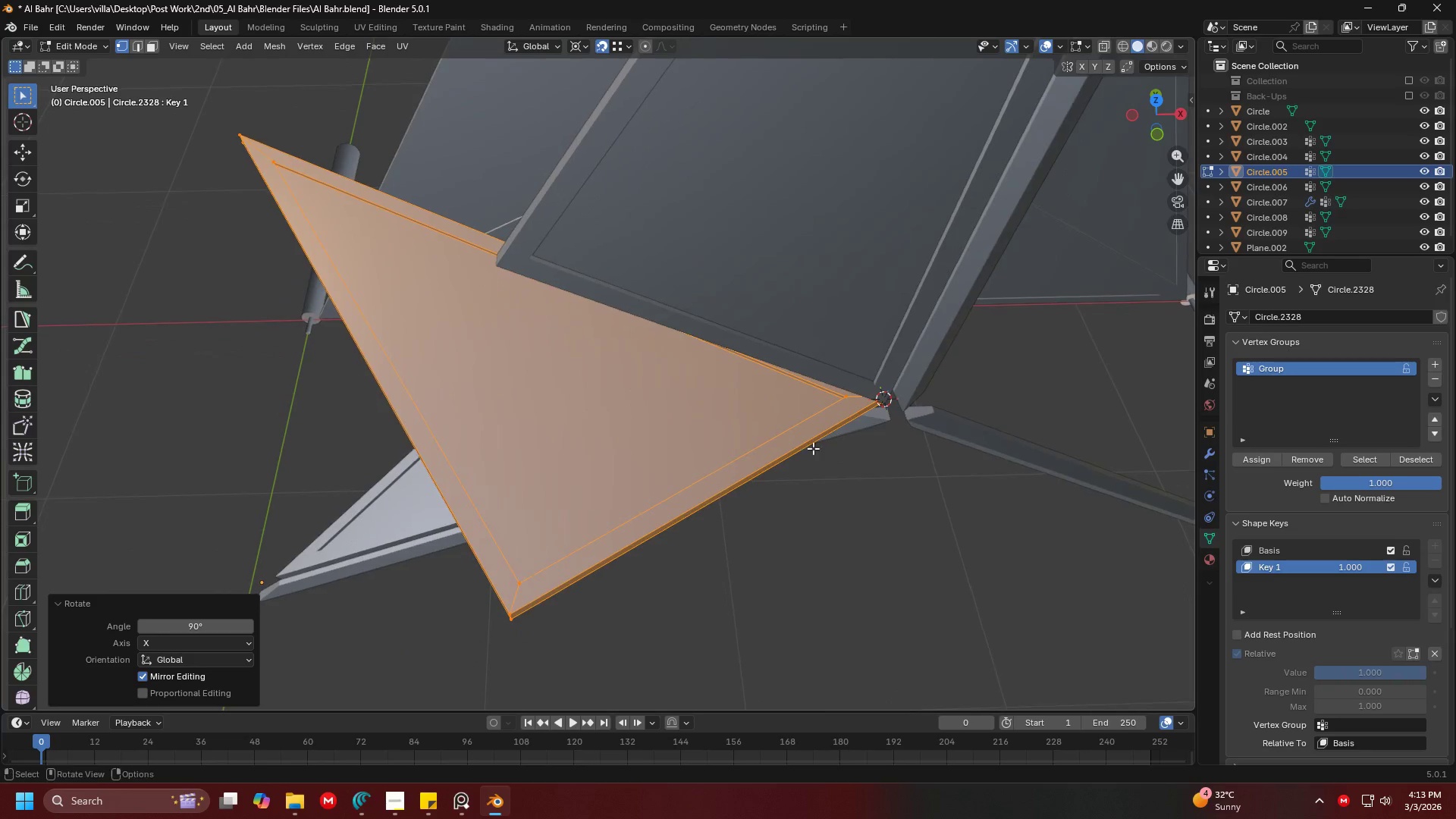 
key(Control+ControlLeft)
 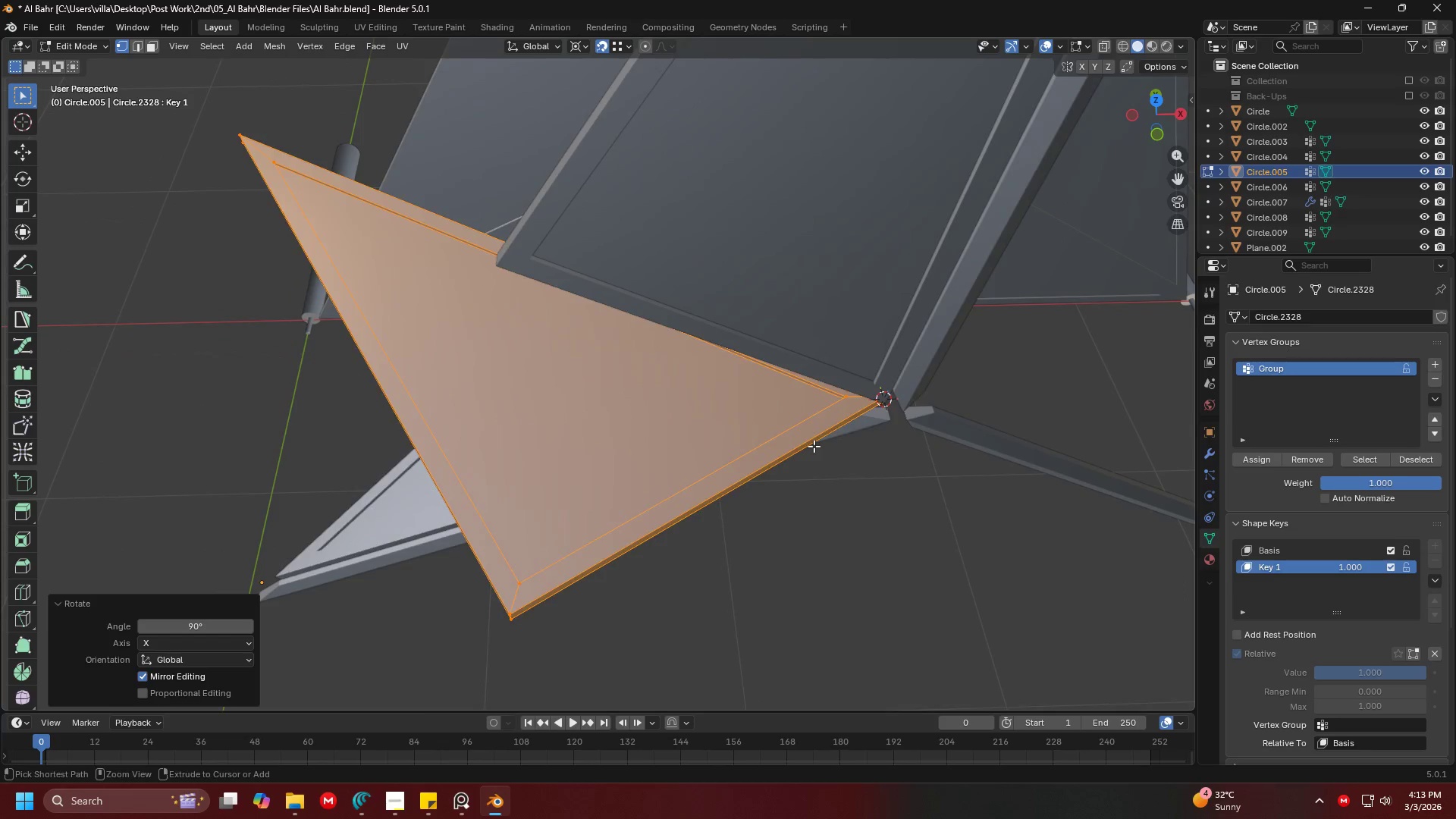 
scroll: coordinate [795, 529], scroll_direction: down, amount: 1.0
 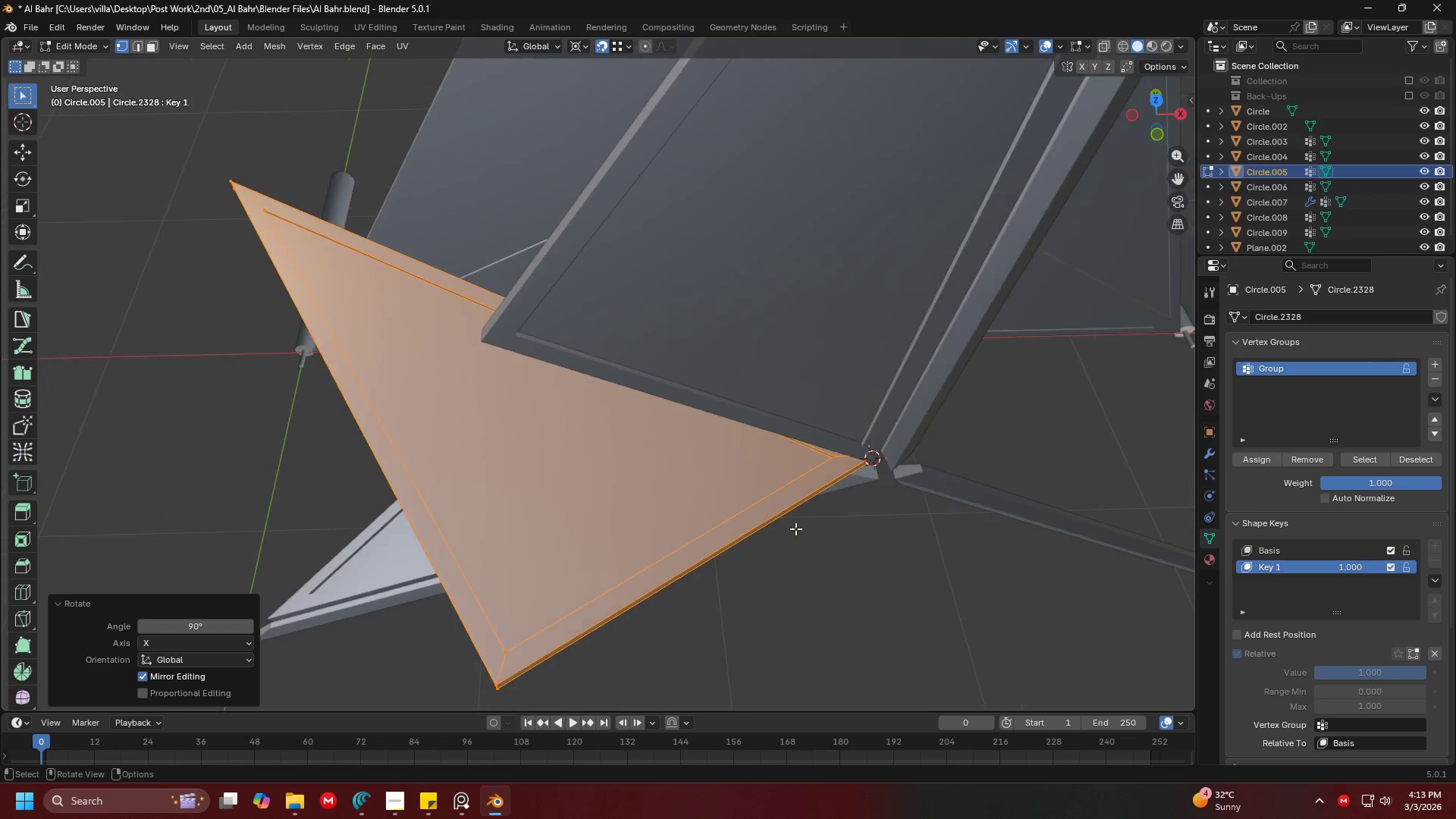 
key(Control+Z)
 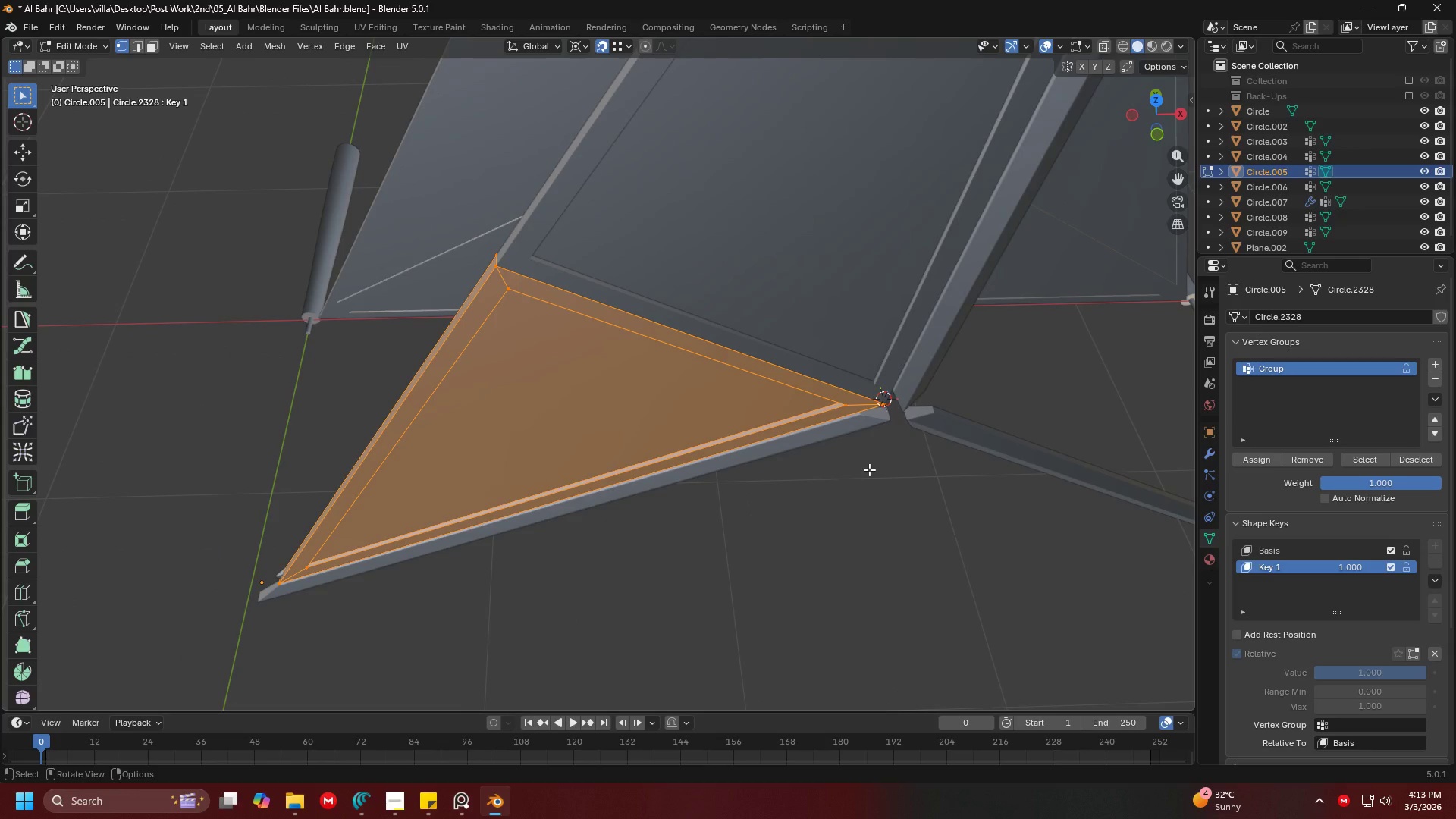 
type(rx90-)
 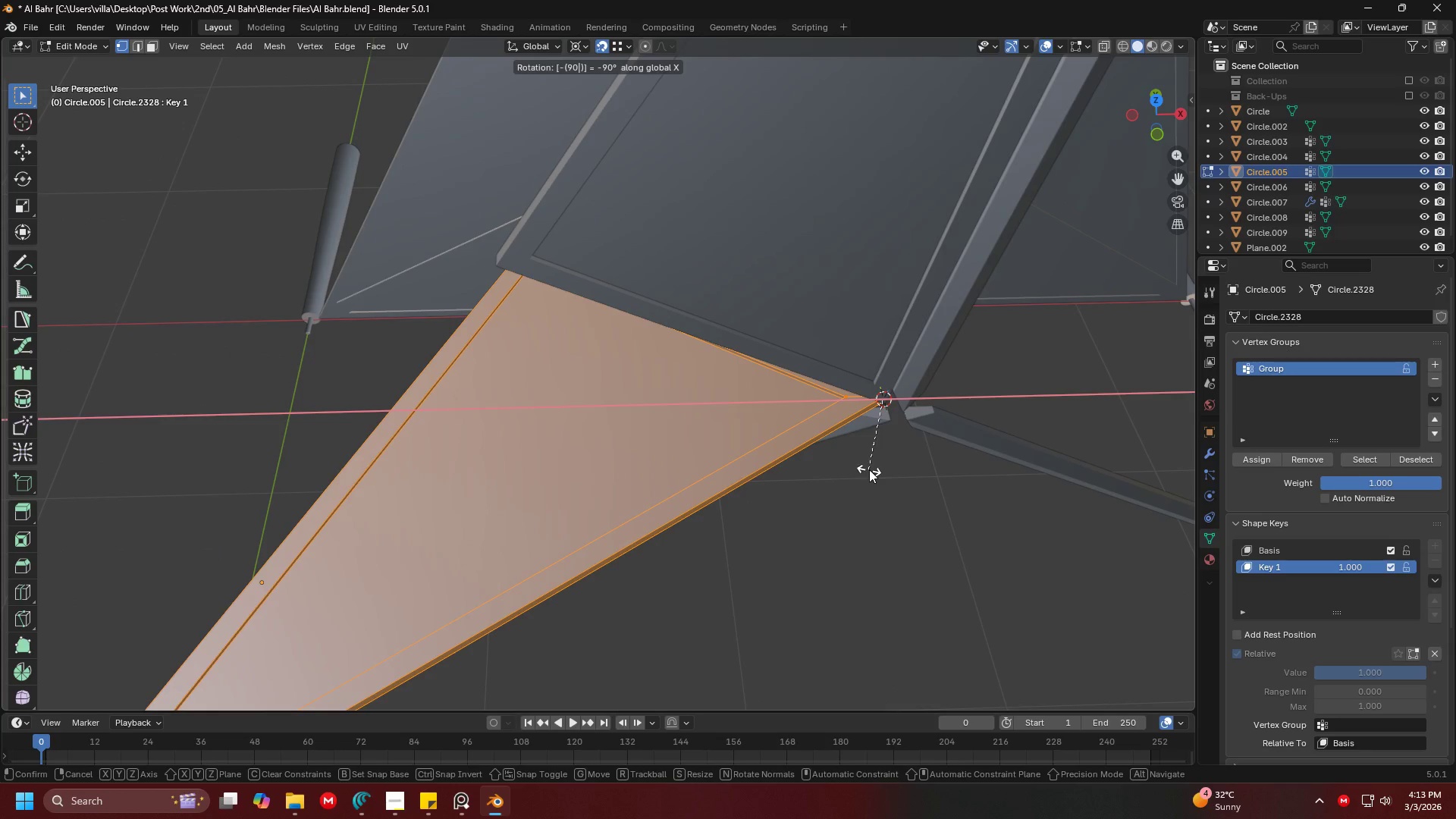 
key(Enter)
 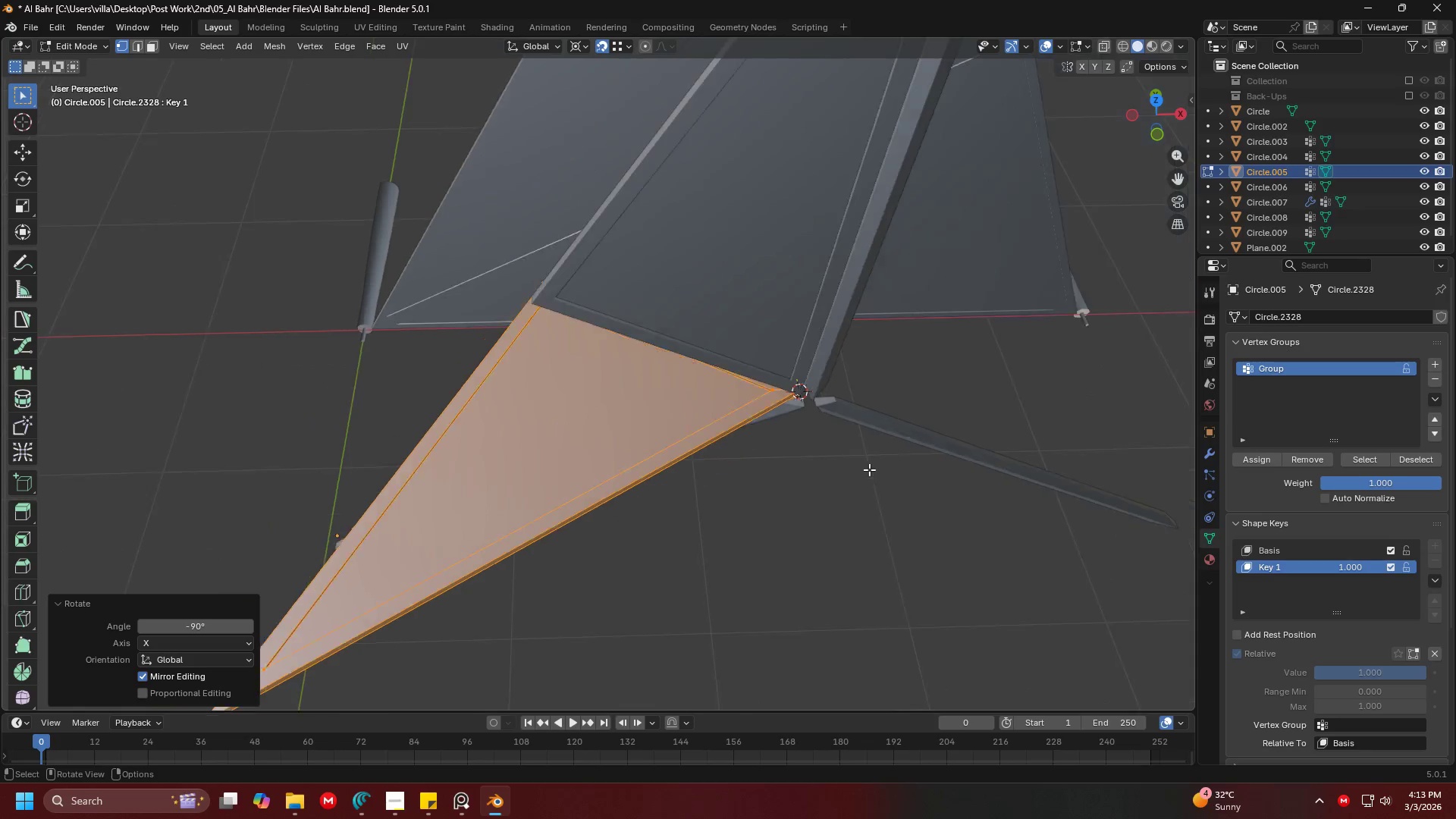 
hold_key(key=ShiftLeft, duration=0.31)
 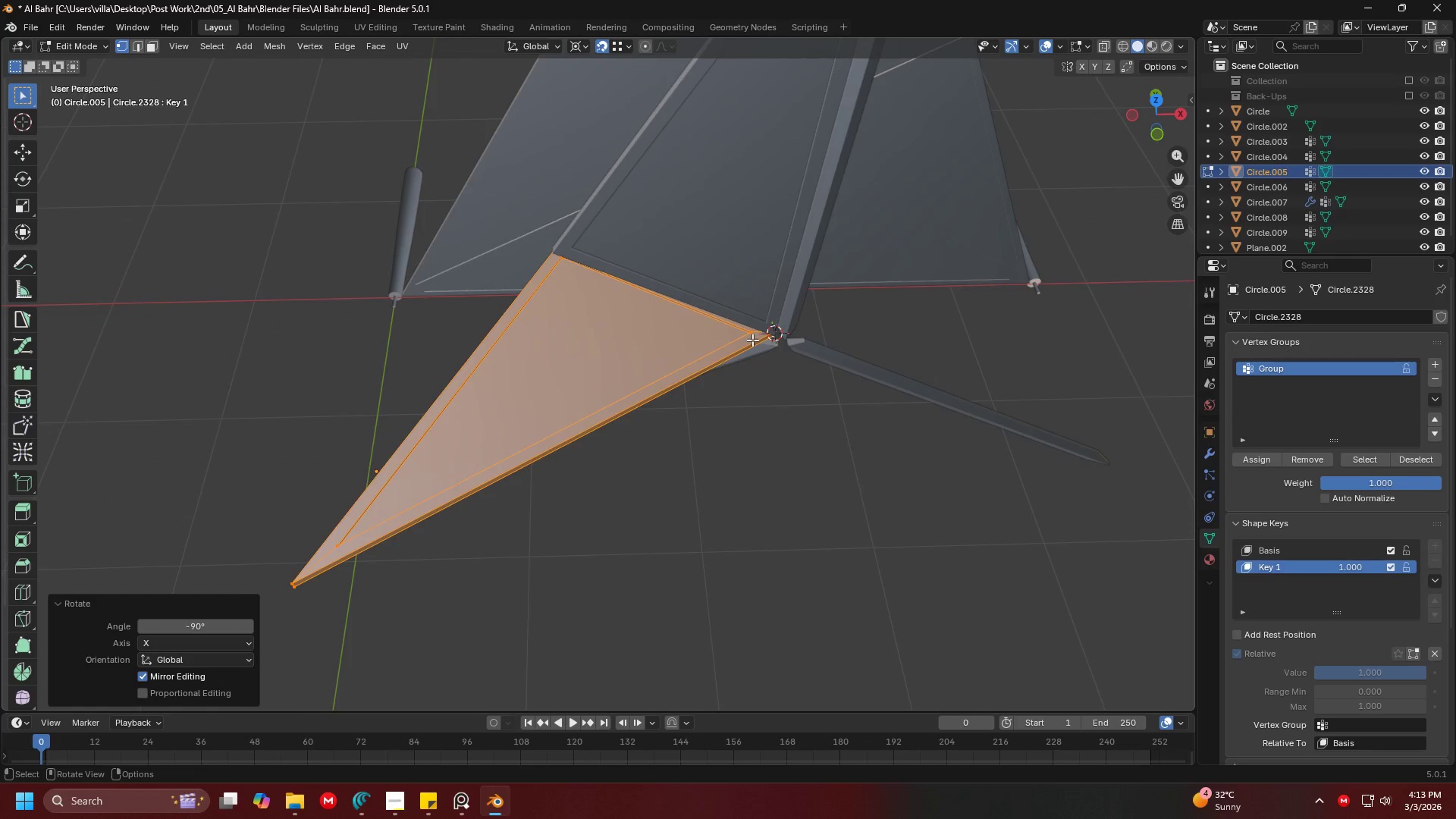 
scroll: coordinate [869, 469], scroll_direction: down, amount: 3.0
 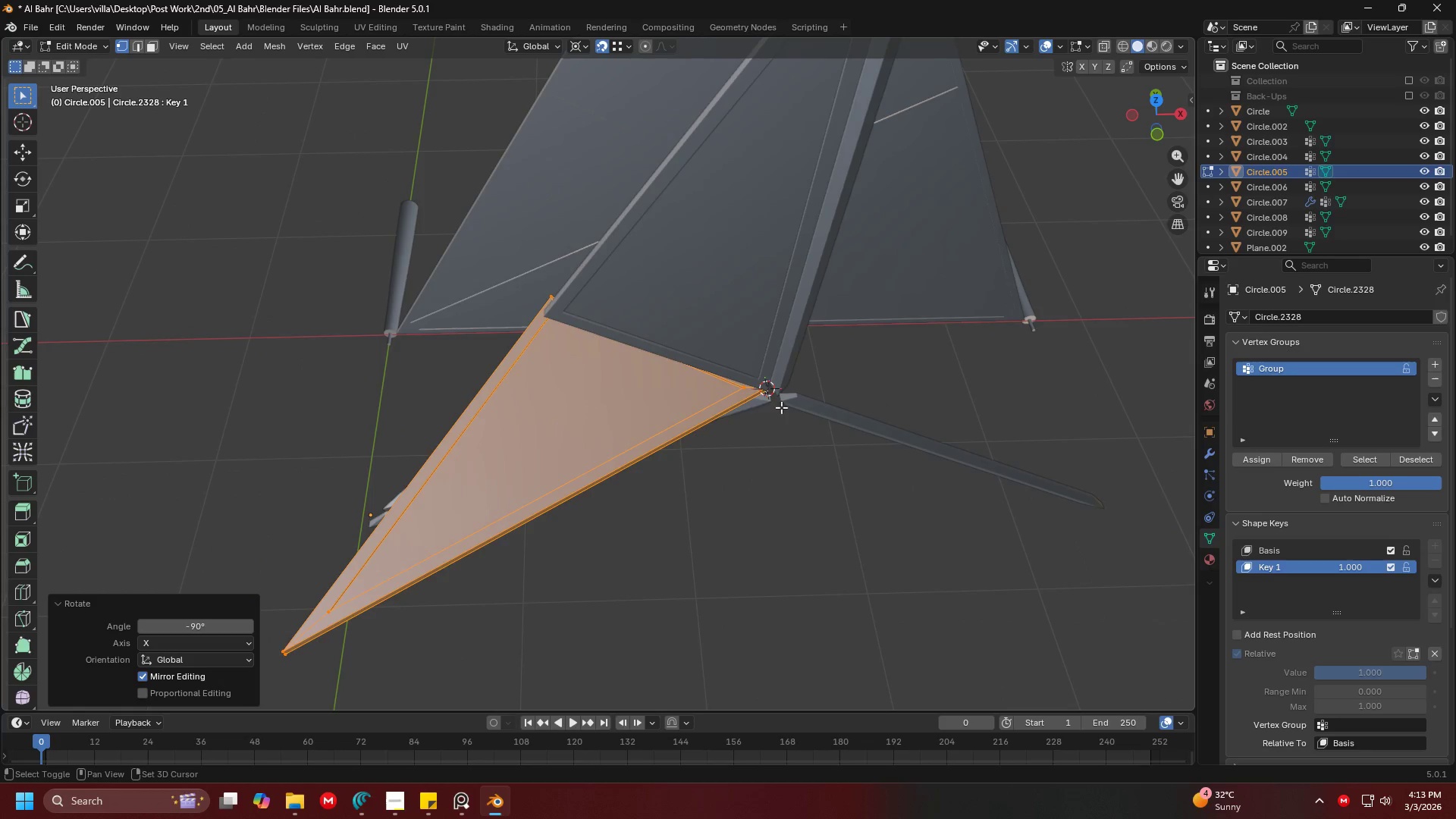 
key(7)
 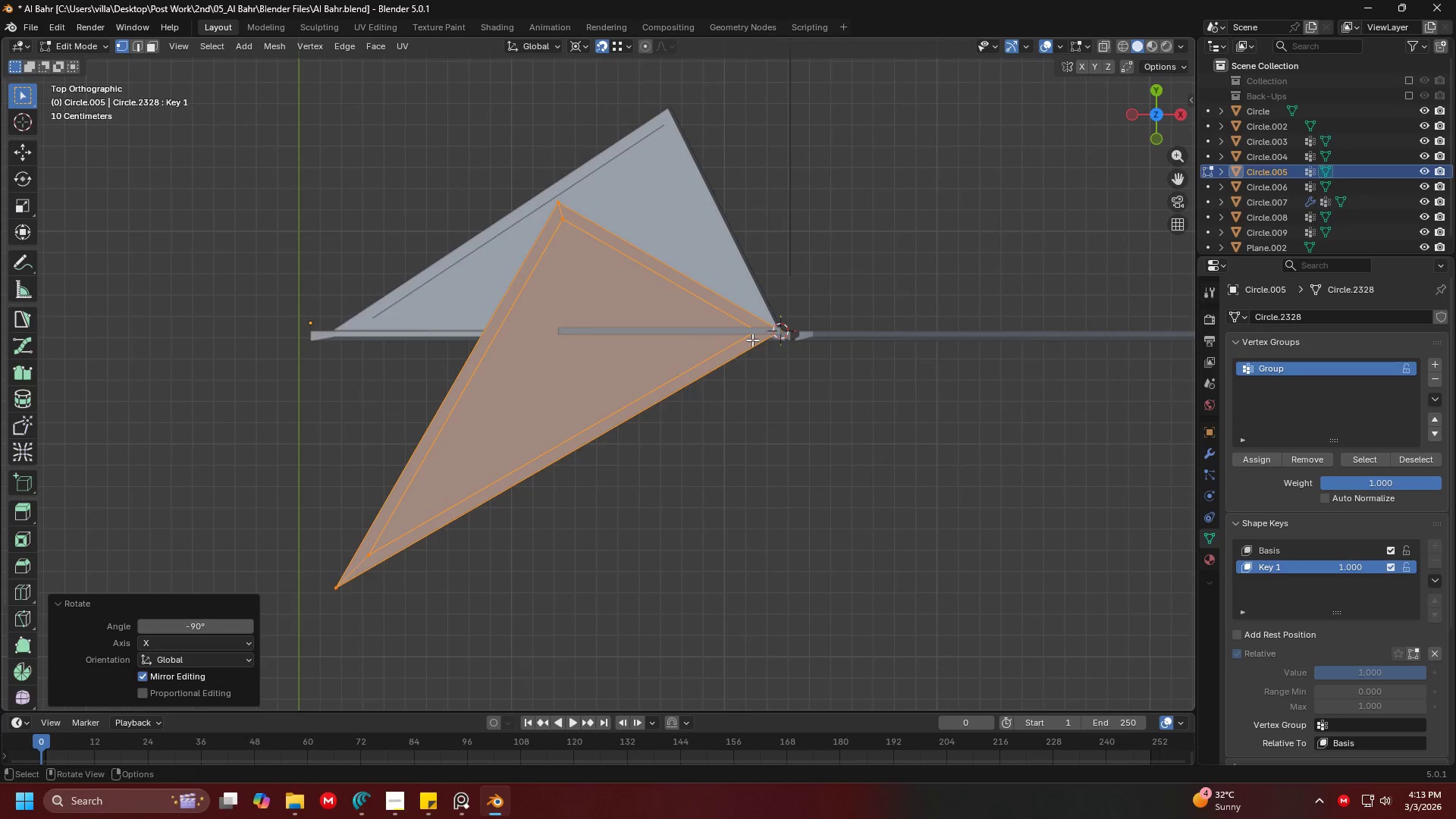 
key(Shift+ShiftLeft)
 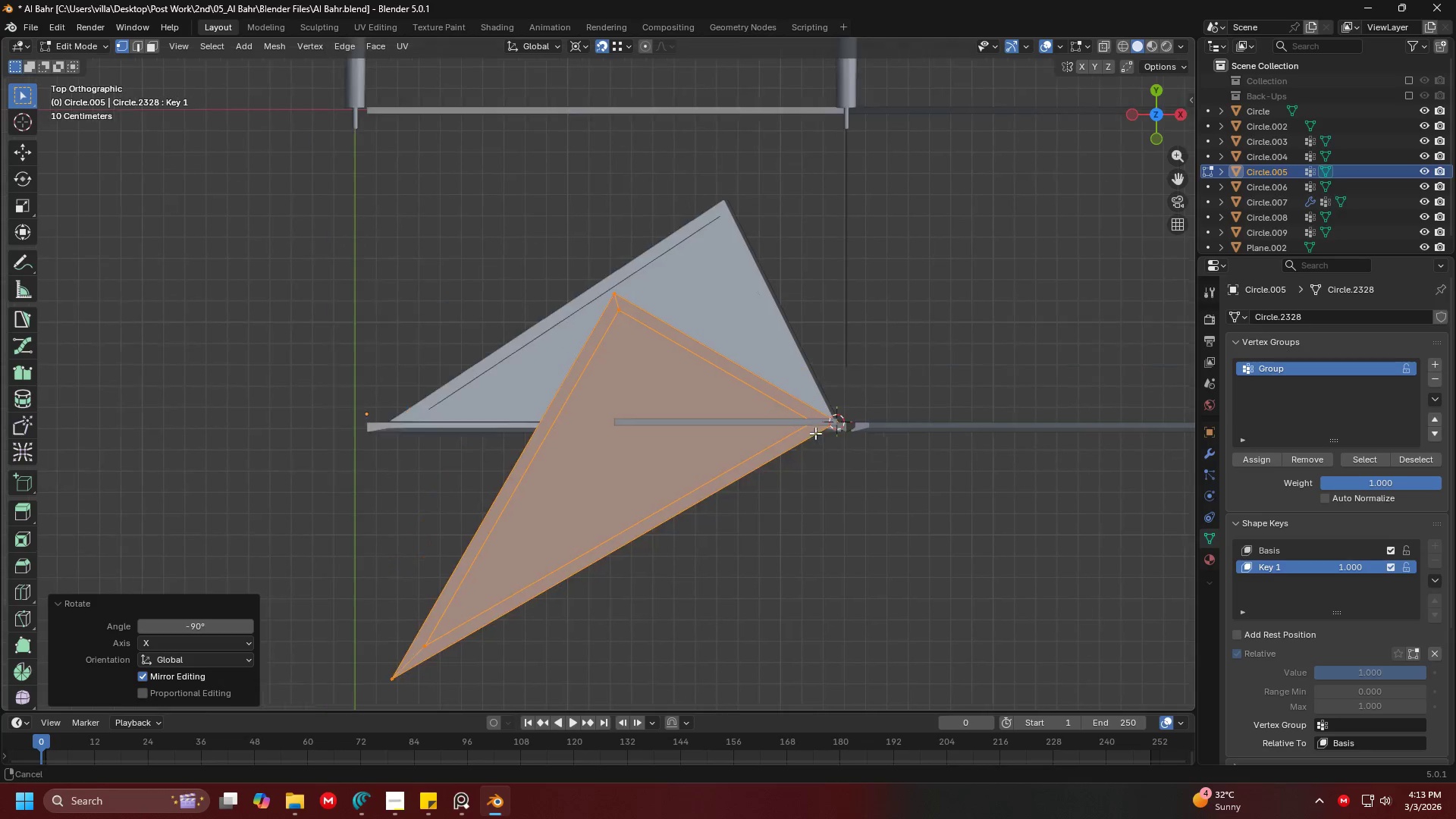 
key(R)
 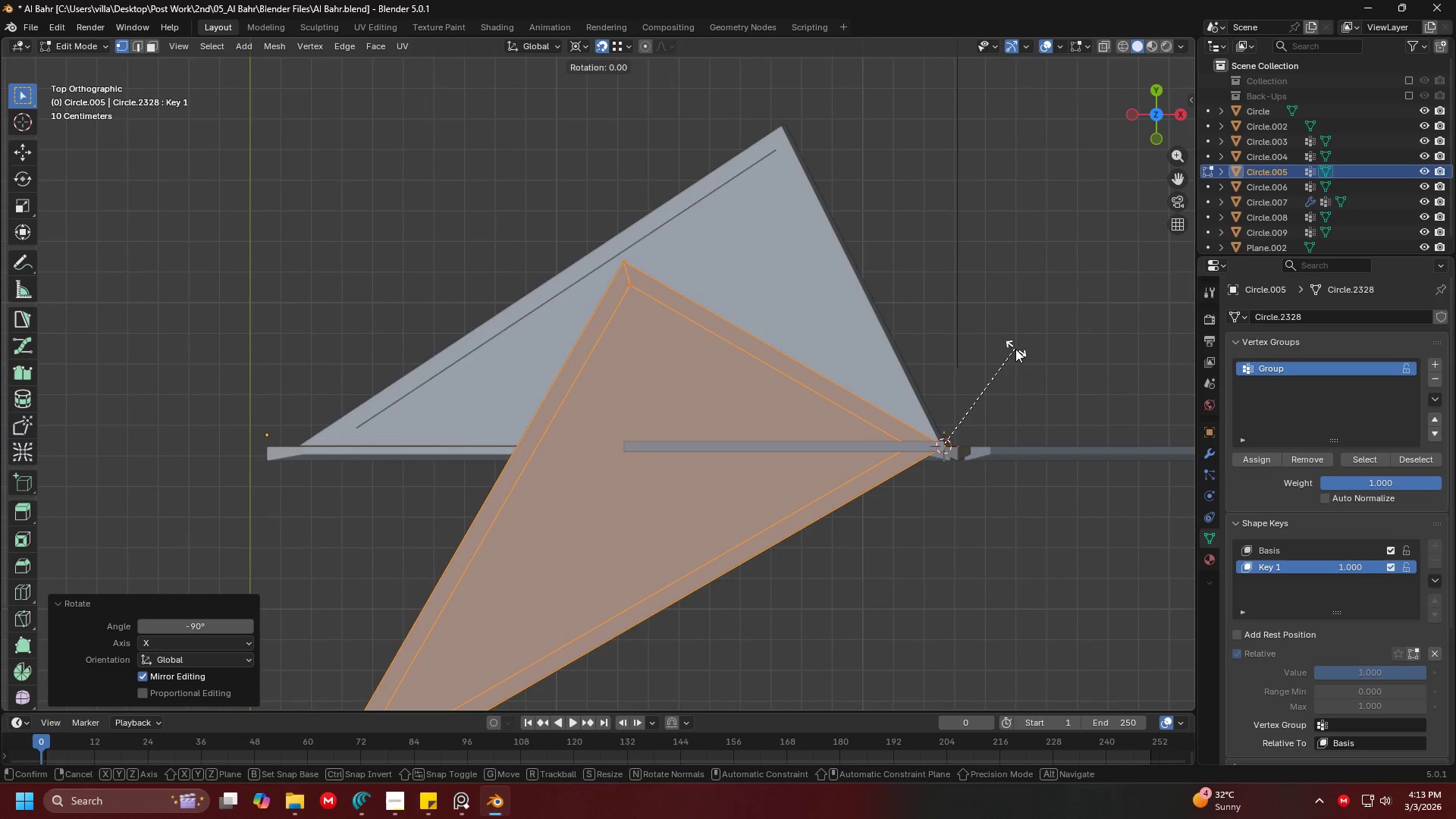 
scroll: coordinate [847, 452], scroll_direction: up, amount: 2.0
 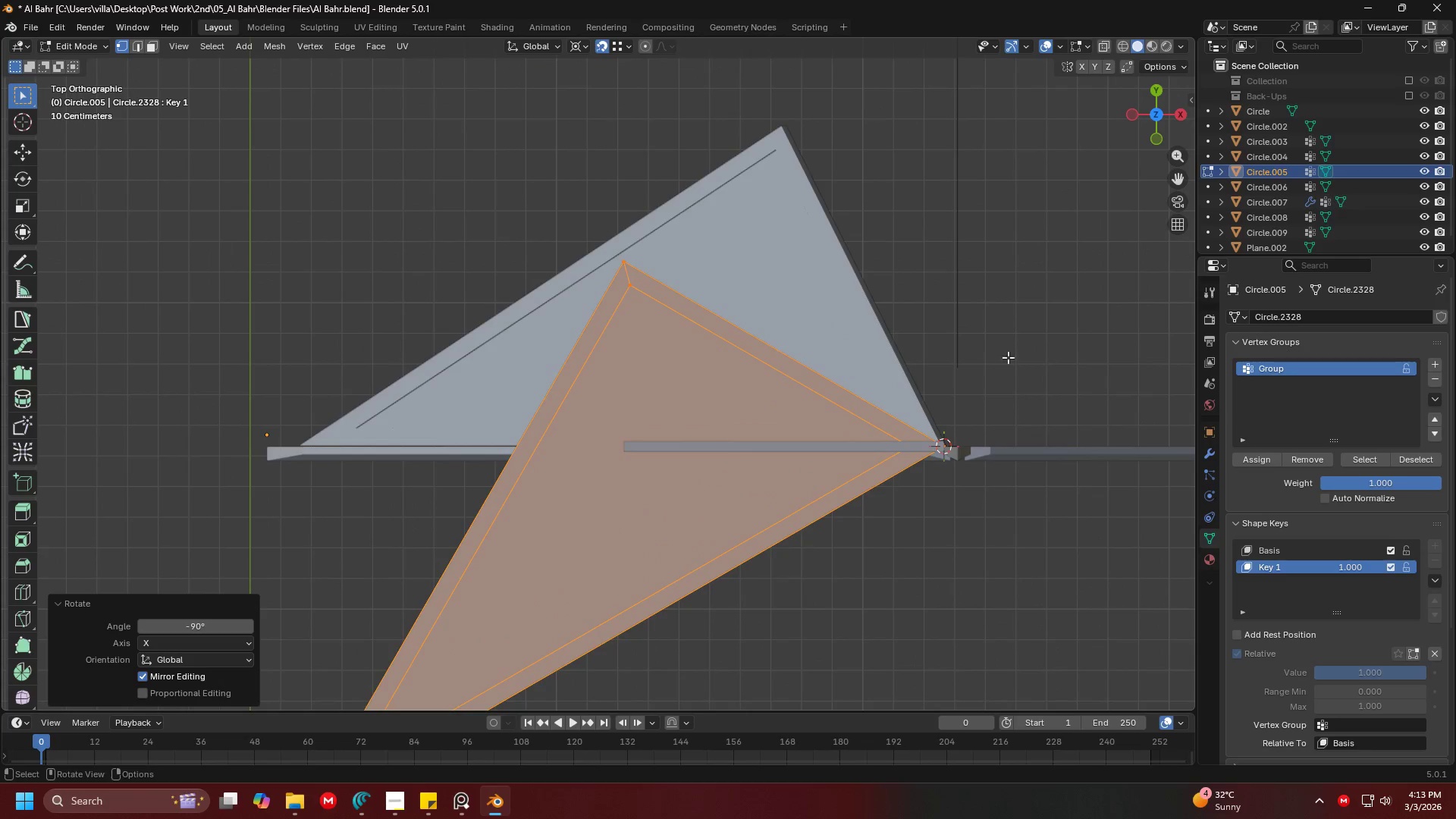 
key(Z)
 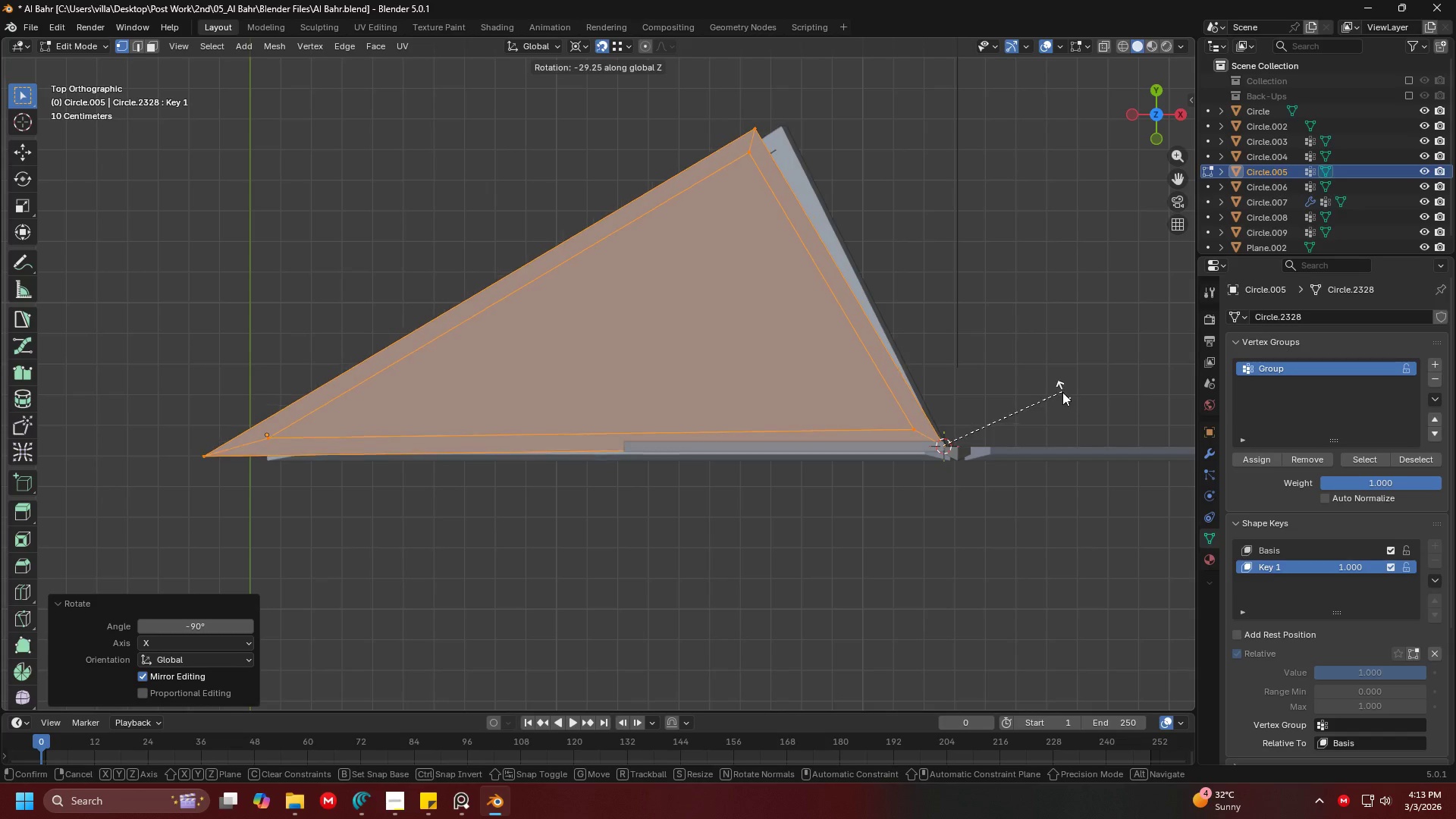 
left_click([1062, 392])
 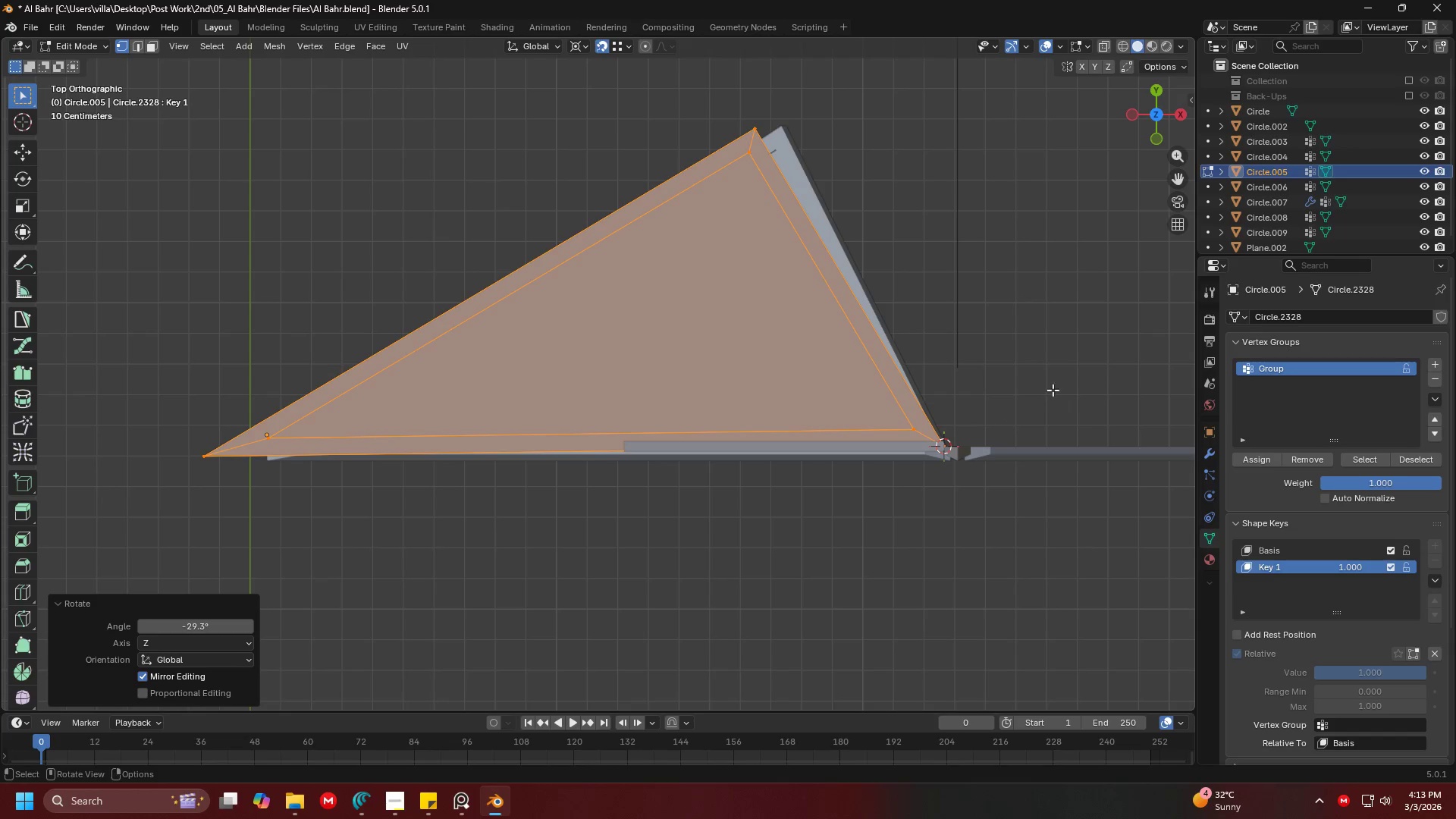 
key(Shift+ShiftLeft)
 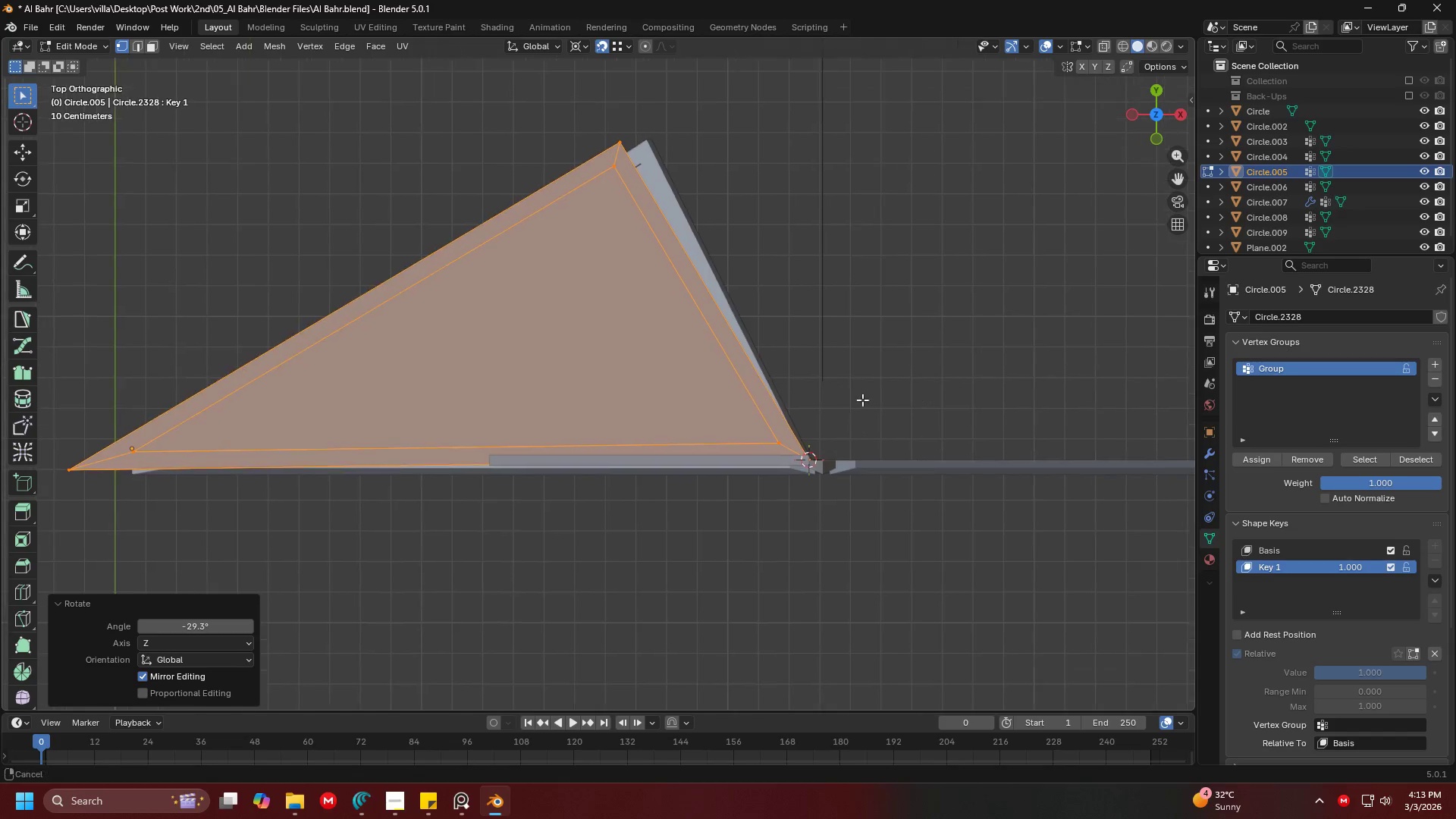 
key(Shift+ShiftLeft)
 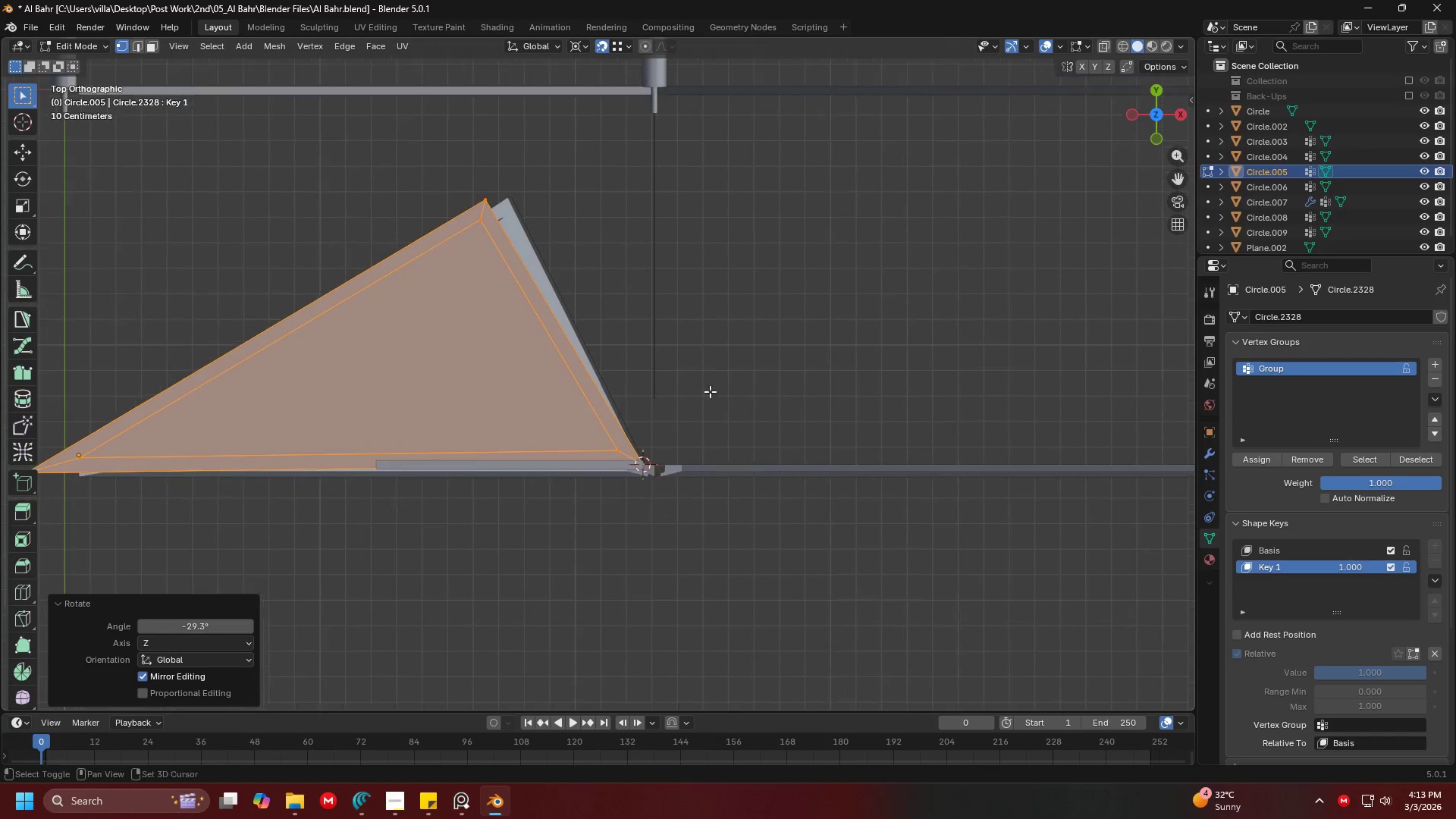 
scroll: coordinate [846, 400], scroll_direction: down, amount: 2.0
 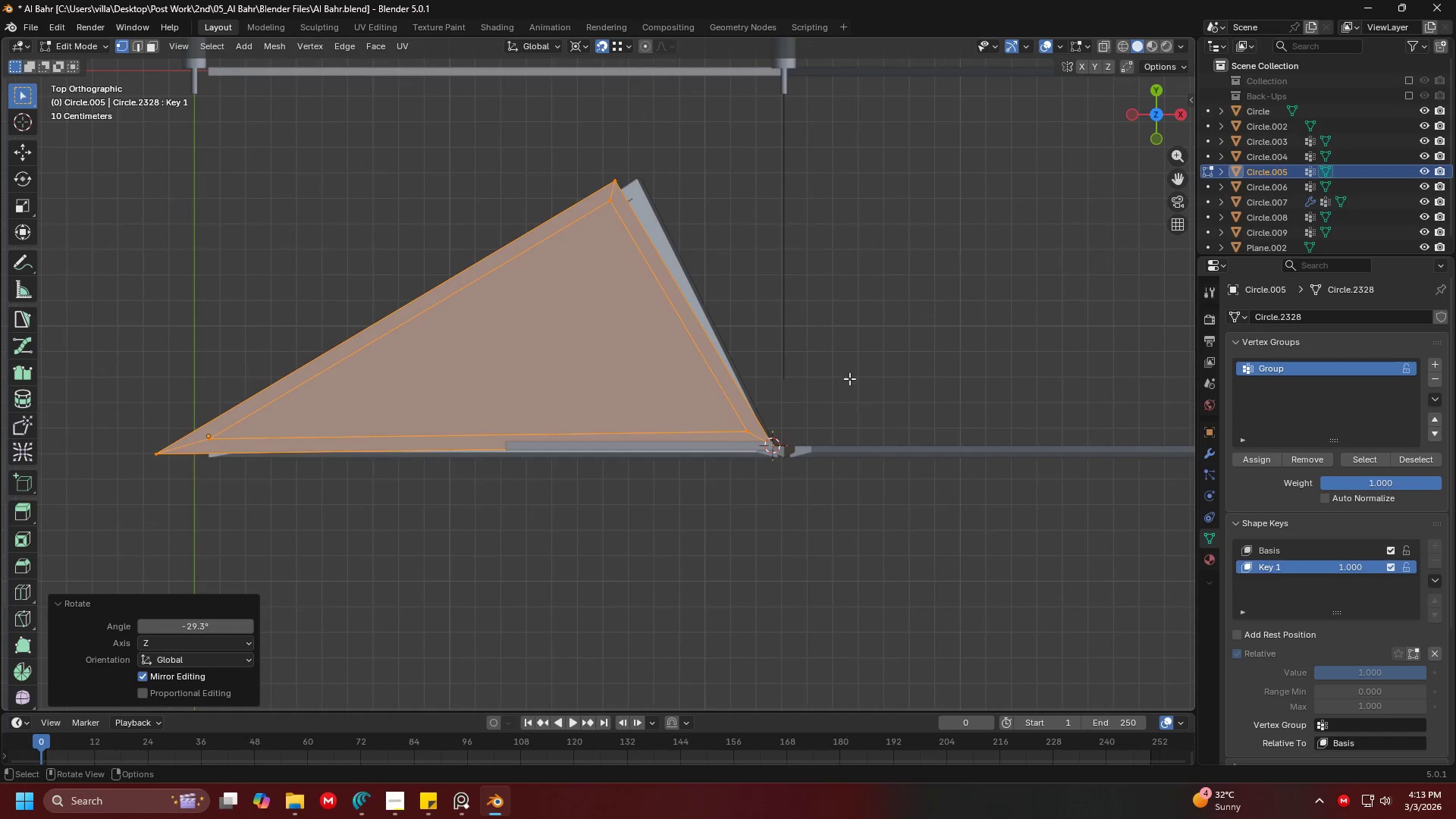 
scroll: coordinate [689, 394], scroll_direction: up, amount: 4.0
 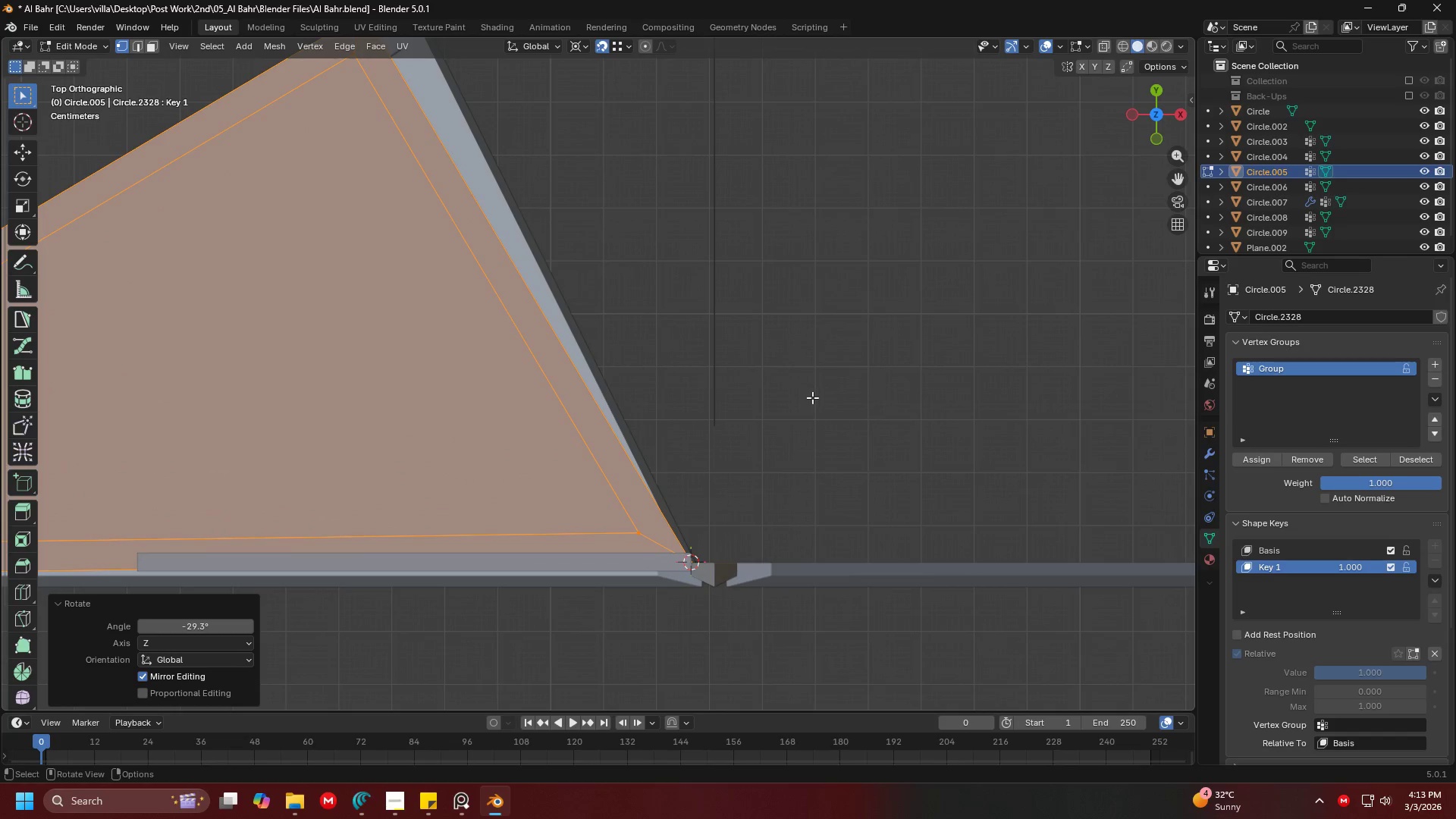 
key(Shift+ShiftLeft)
 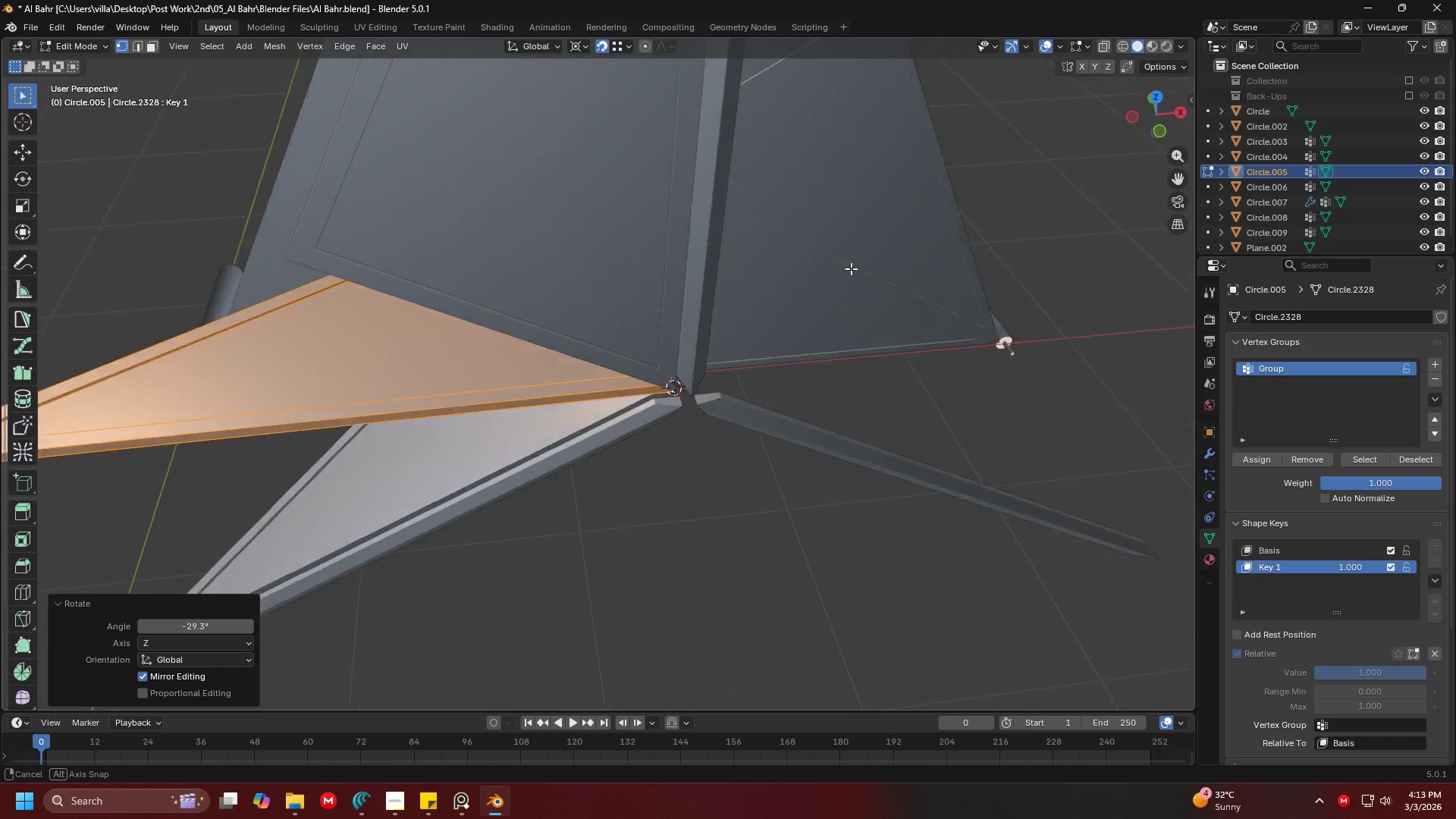 
scroll: coordinate [826, 435], scroll_direction: down, amount: 3.0
 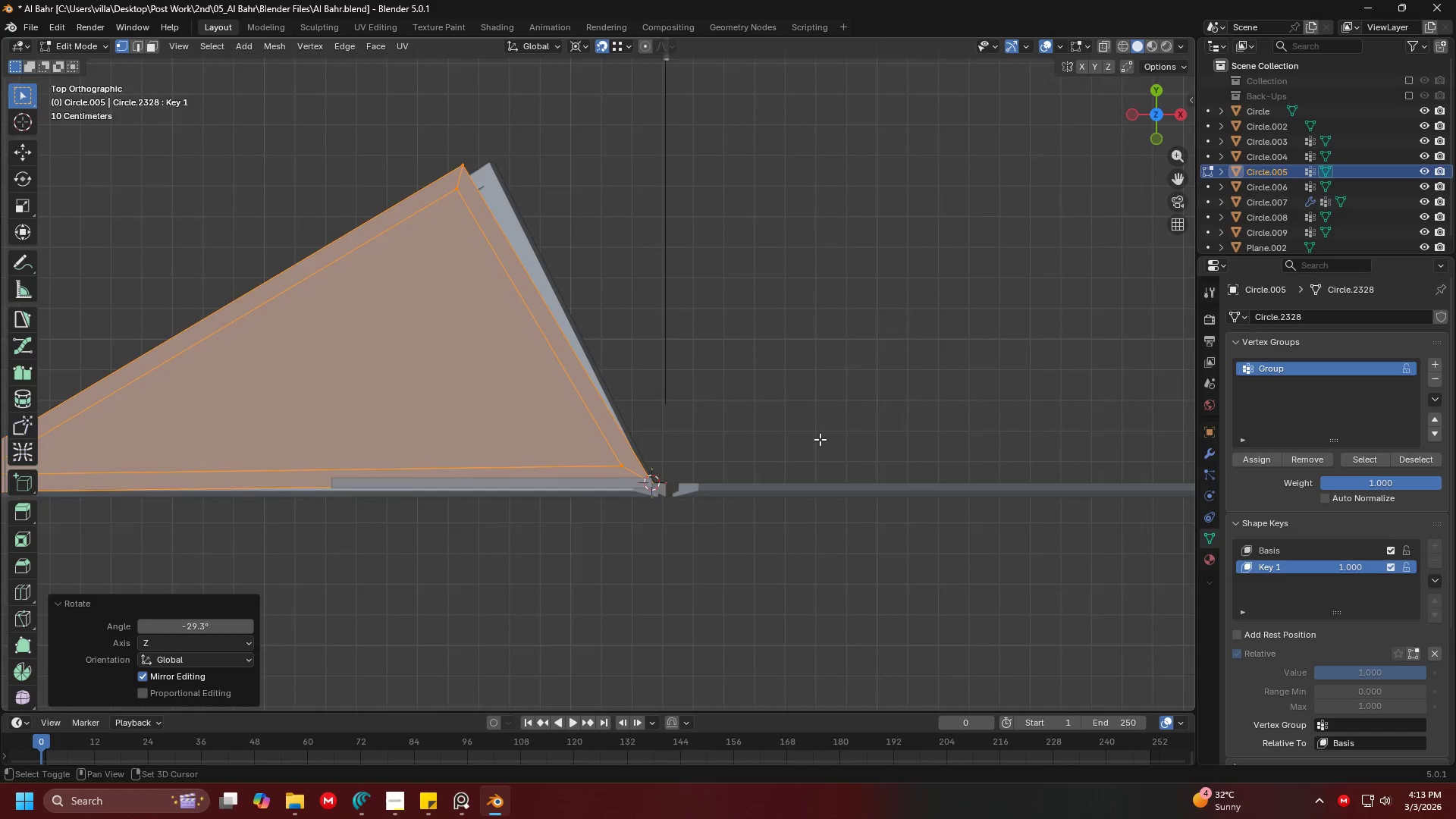 
scroll: coordinate [847, 240], scroll_direction: up, amount: 4.0
 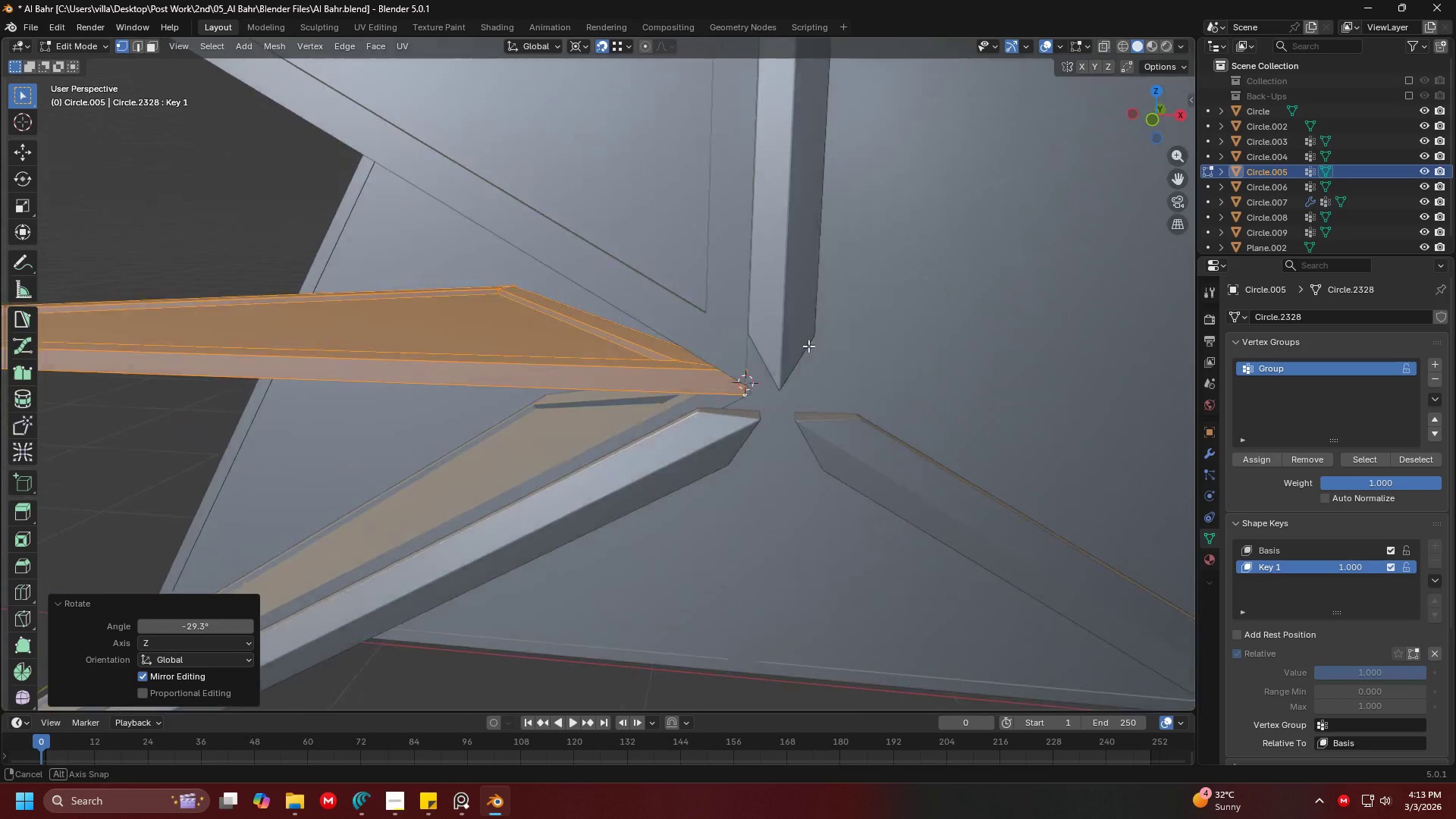 
key(Shift+ShiftLeft)
 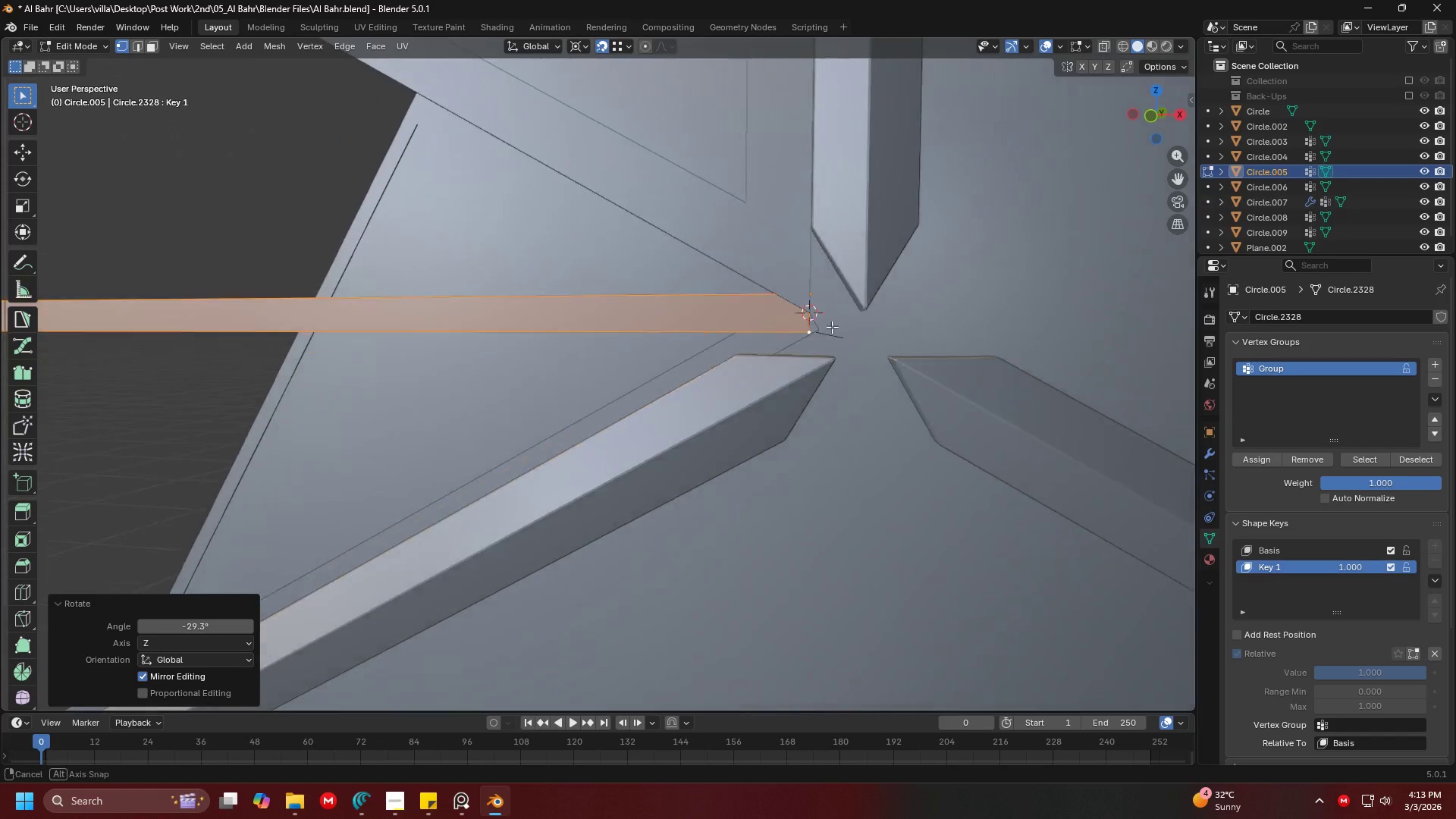 
scroll: coordinate [804, 340], scroll_direction: up, amount: 3.0
 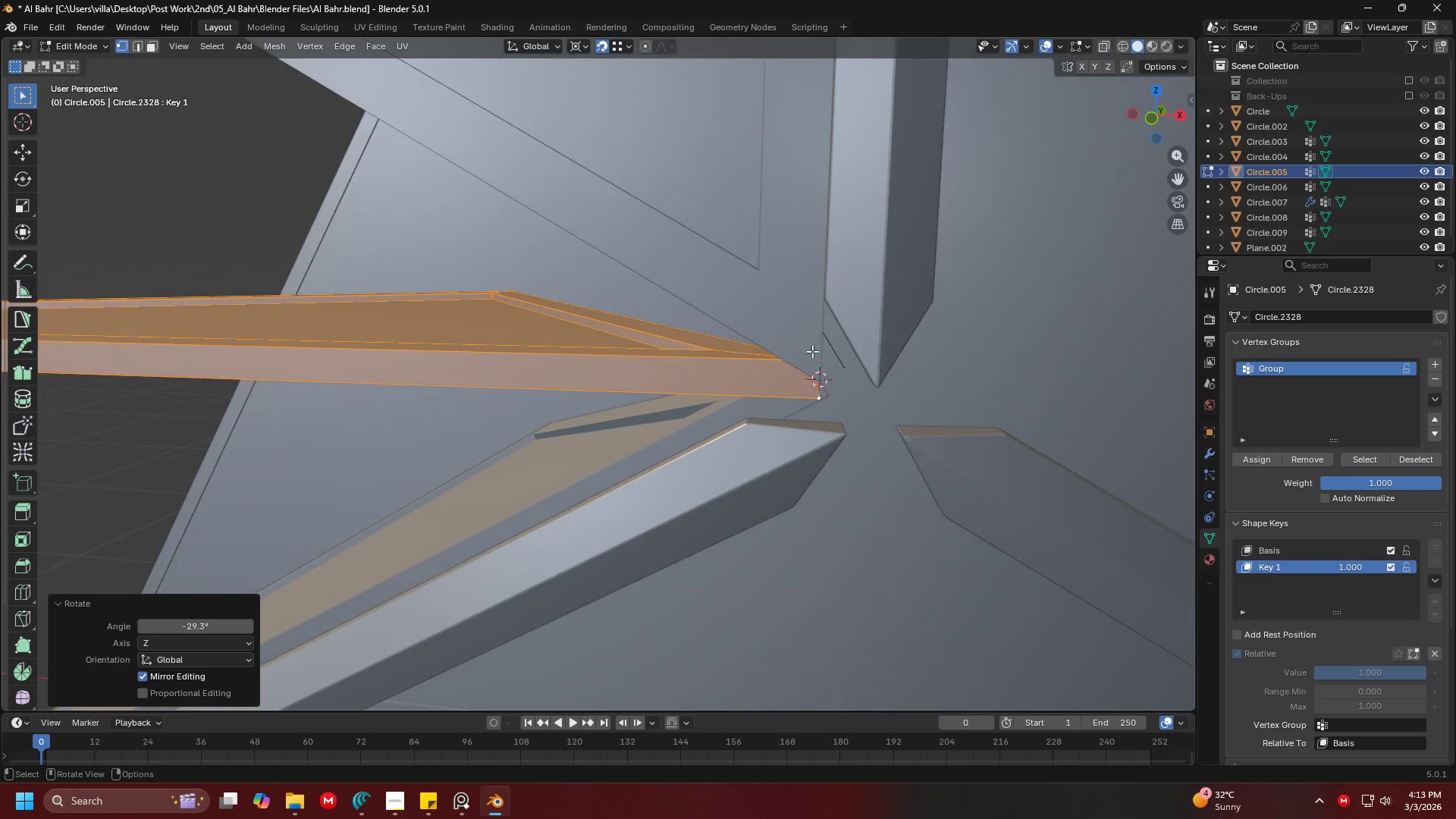 
key(Shift+ShiftLeft)
 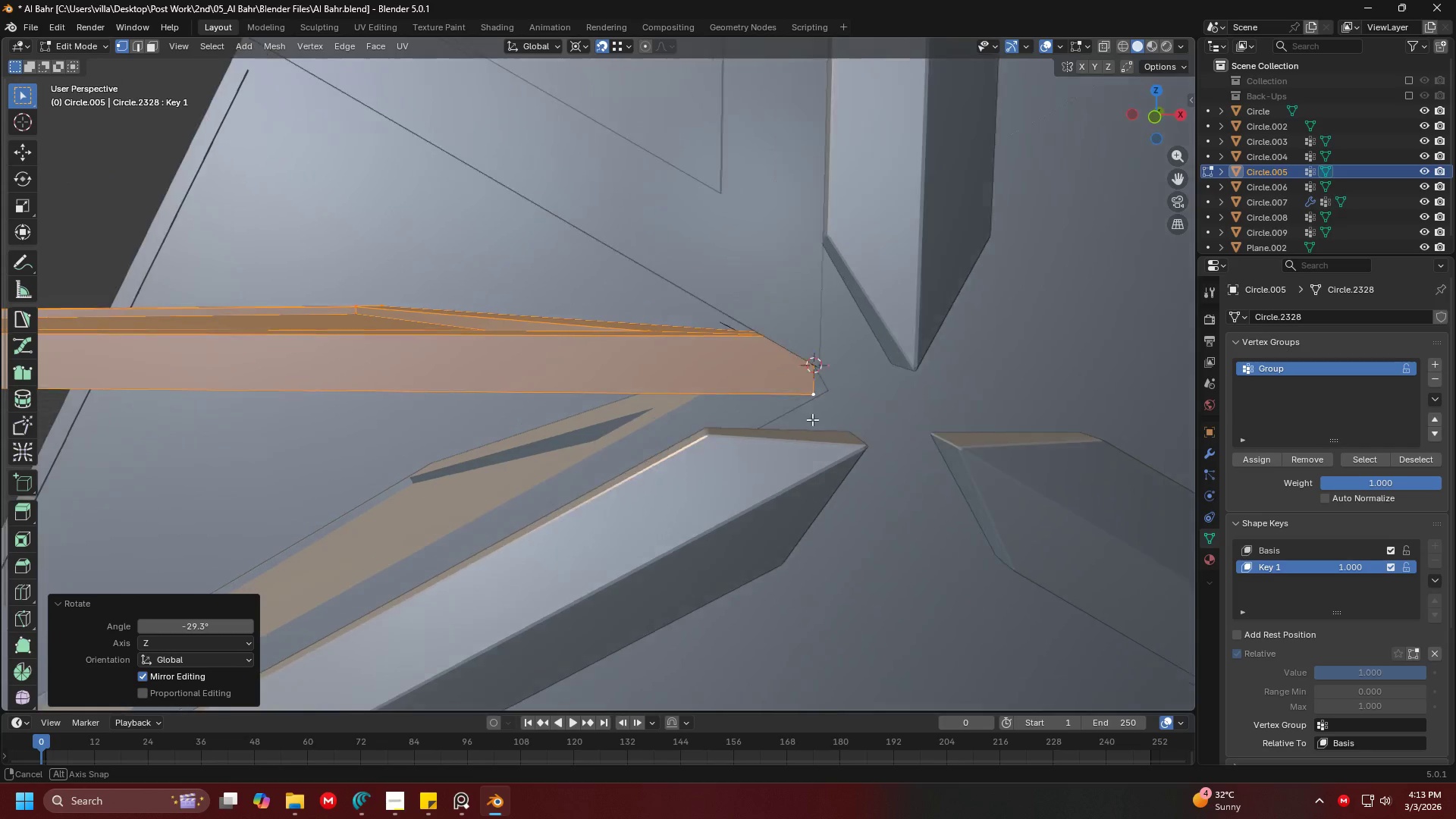 
scroll: coordinate [832, 323], scroll_direction: up, amount: 3.0
 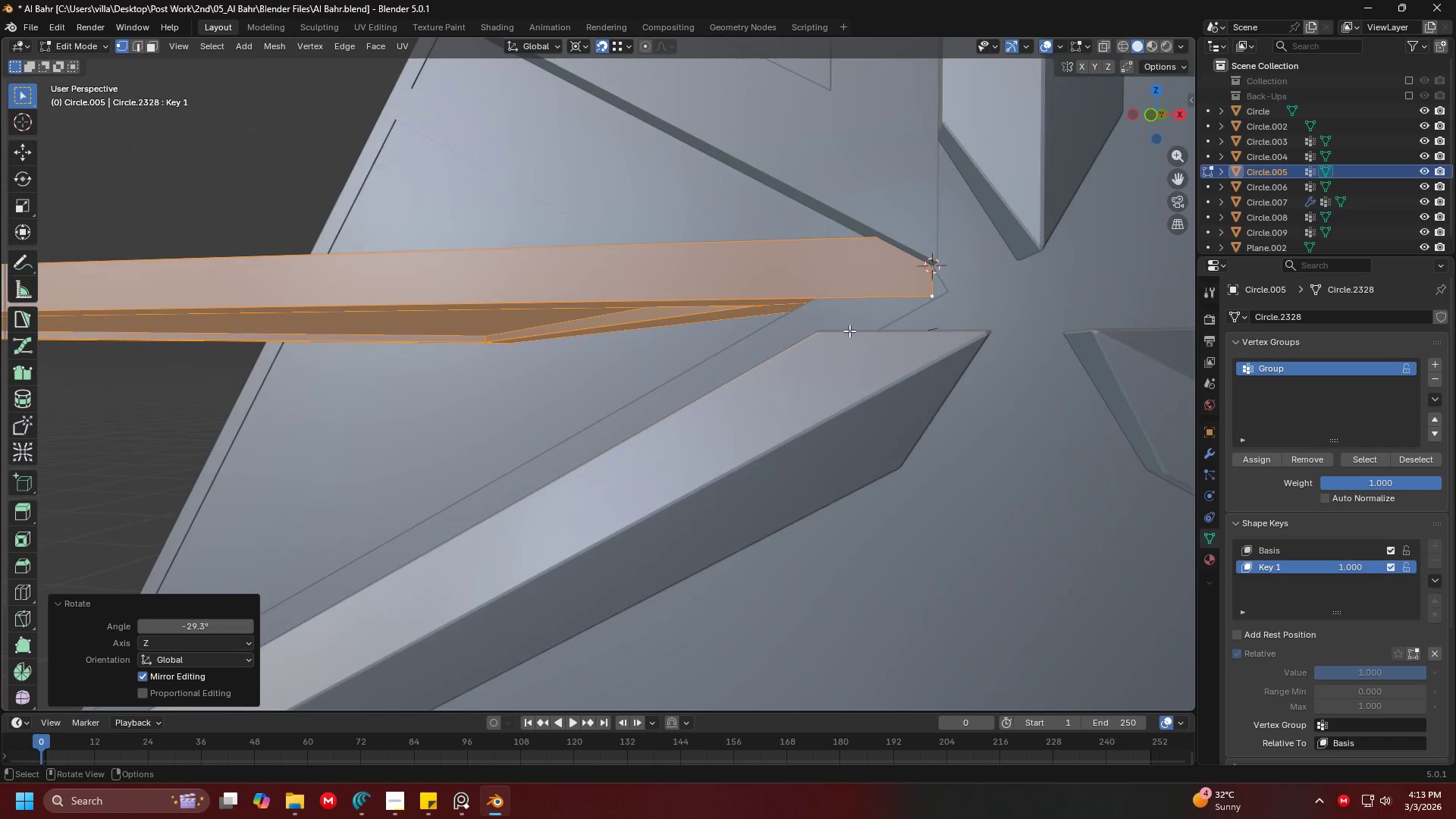 
key(7)
 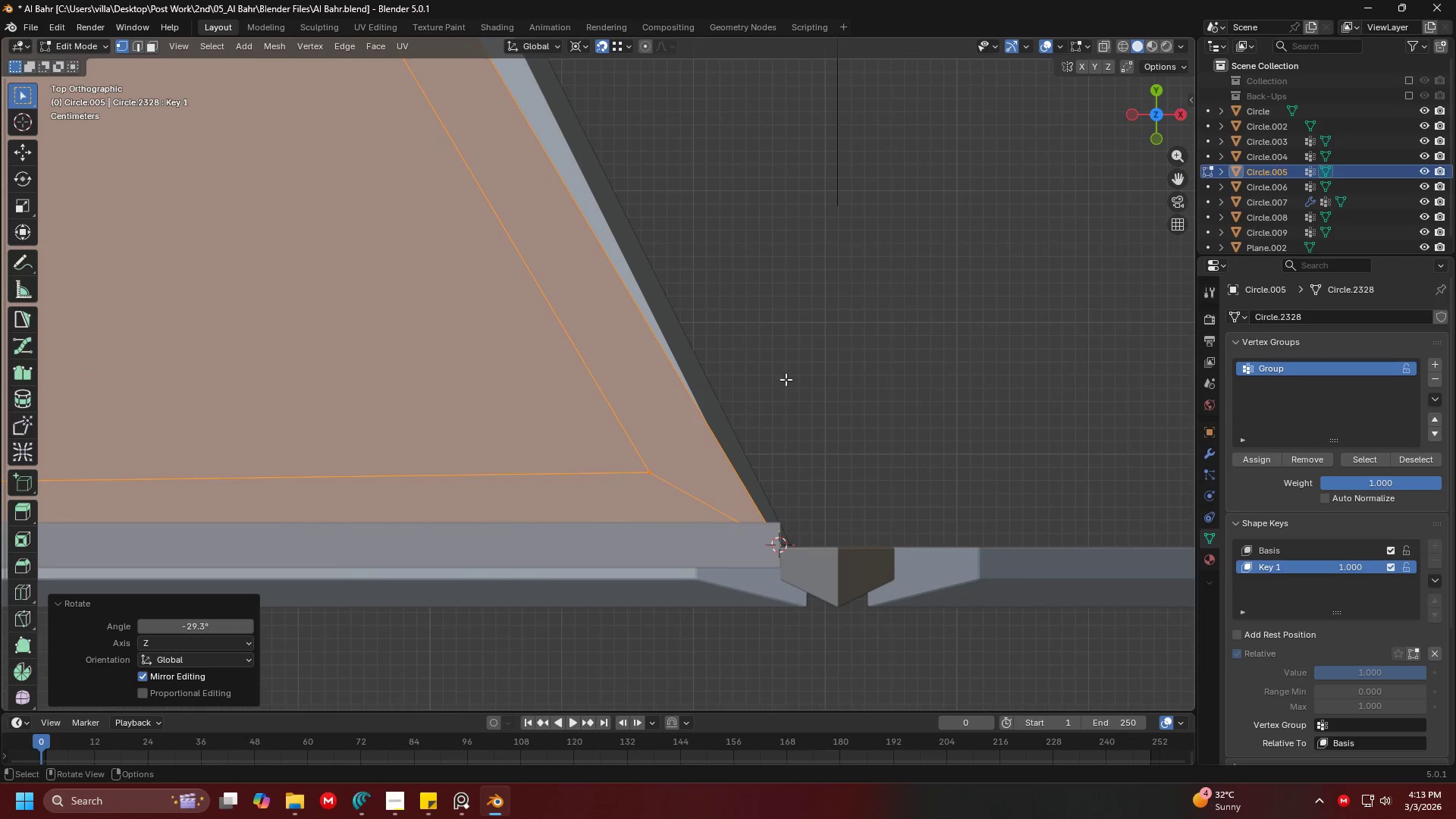 
scroll: coordinate [783, 374], scroll_direction: down, amount: 5.0
 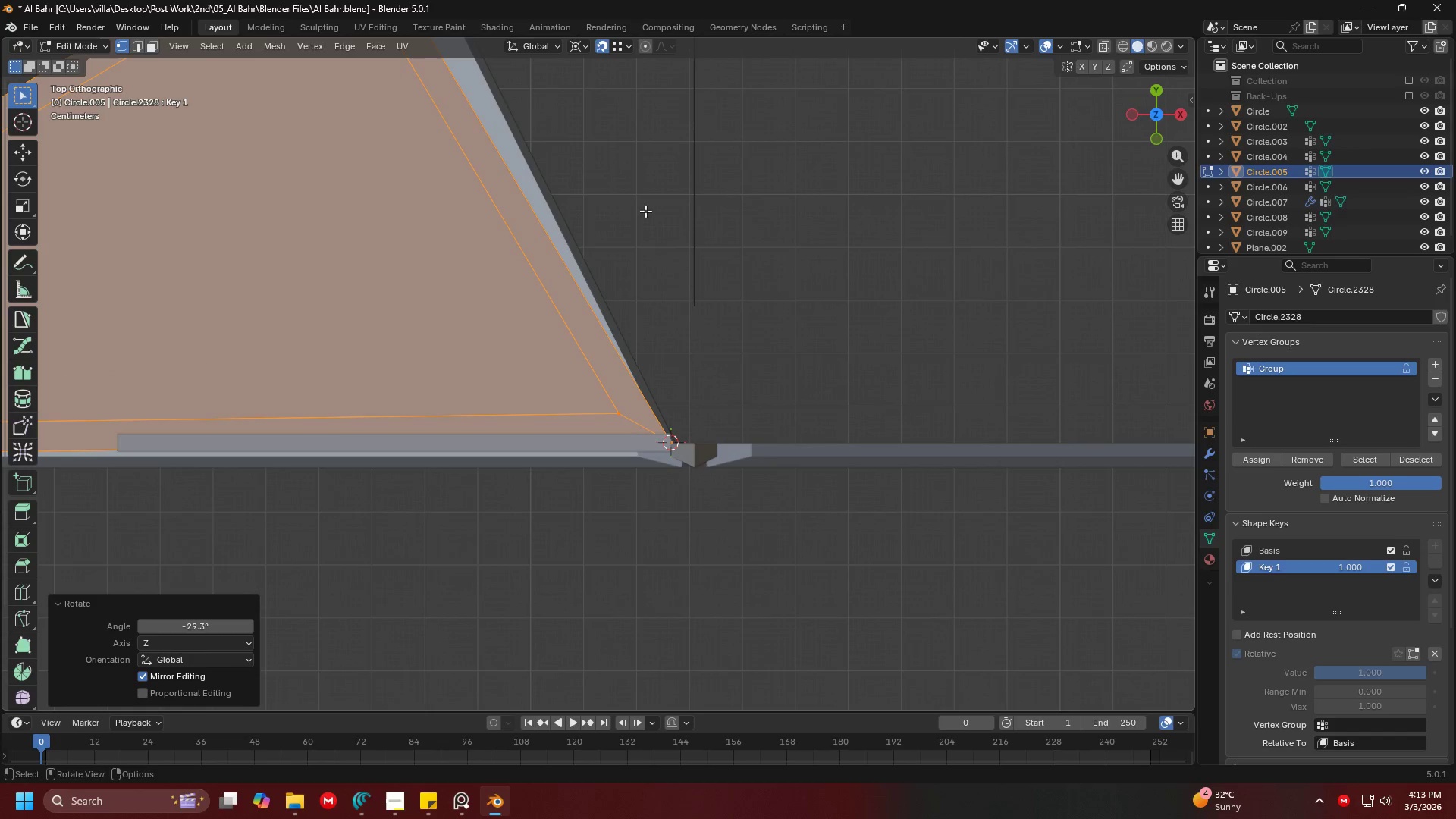 
key(Shift+ShiftLeft)
 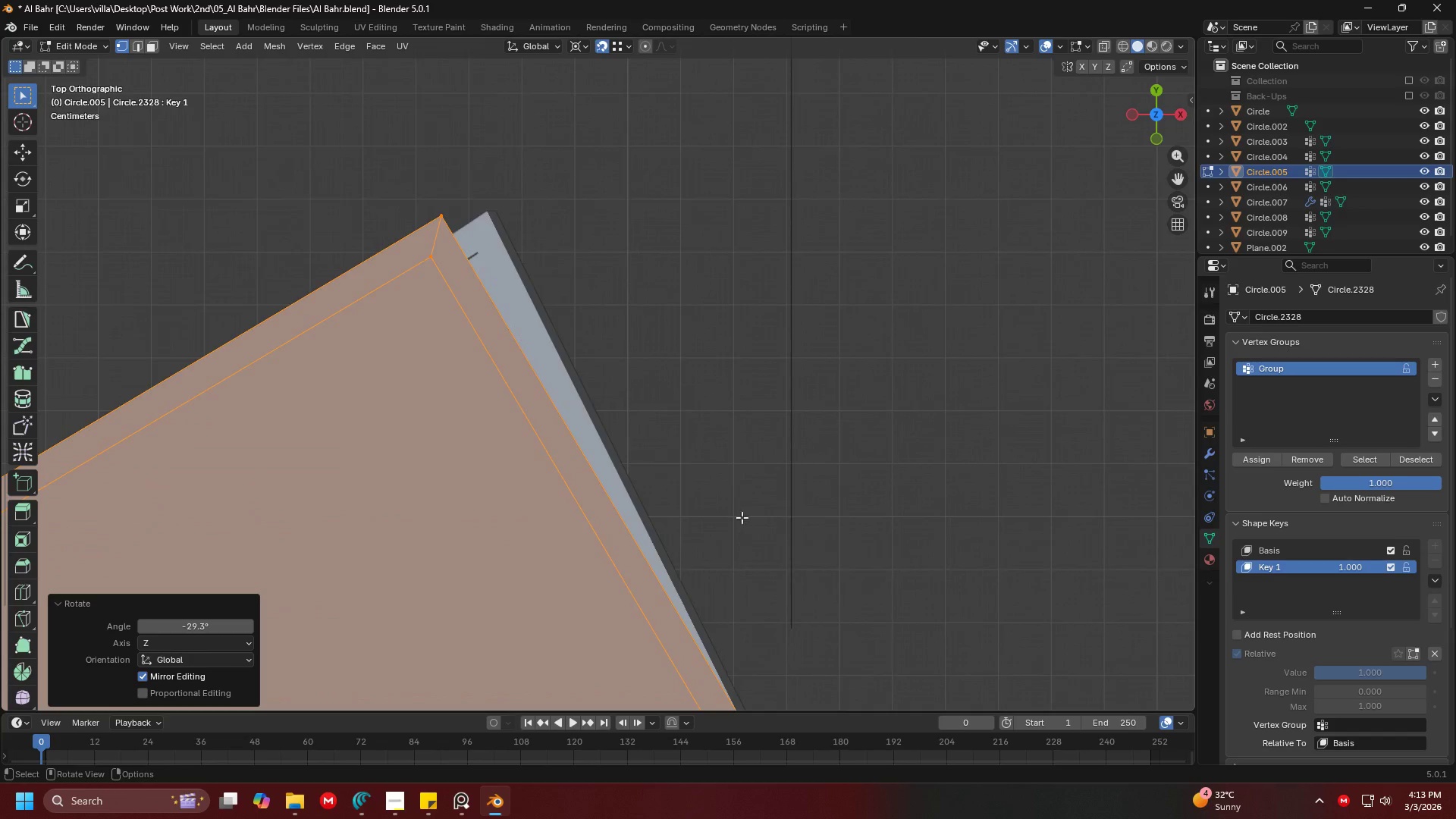 
key(Shift+ShiftLeft)
 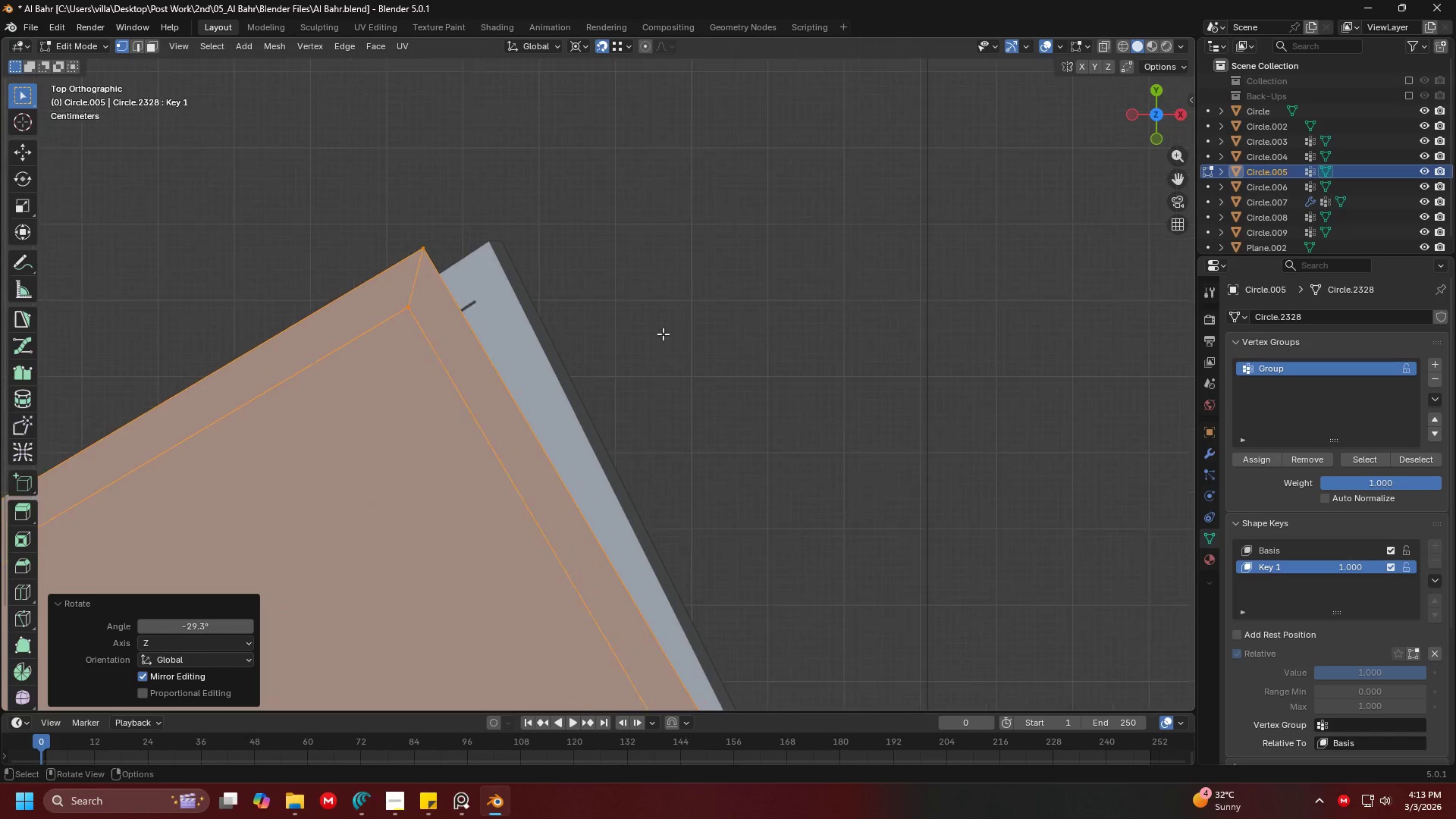 
scroll: coordinate [698, 419], scroll_direction: up, amount: 1.0
 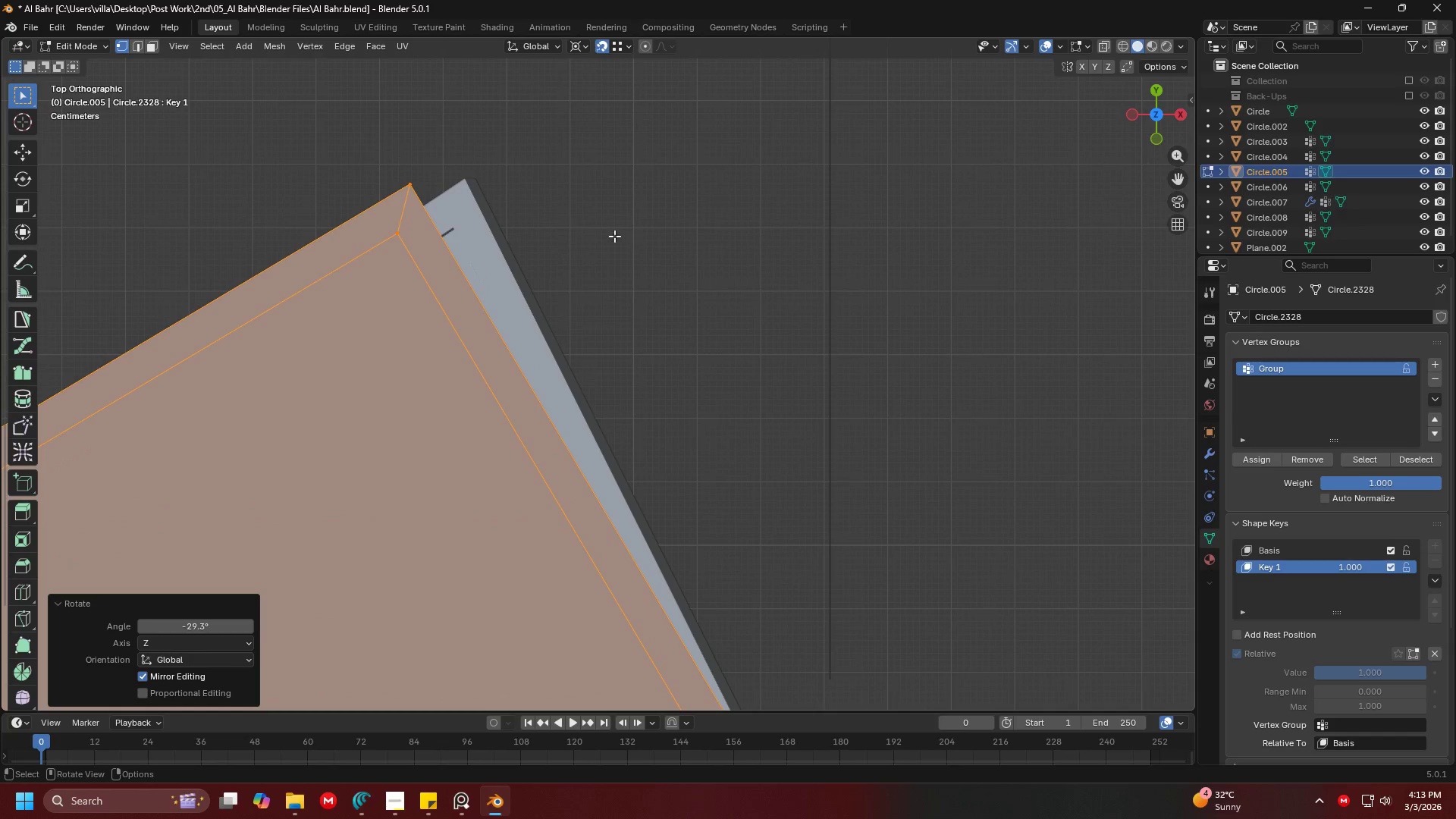 
key(R)
 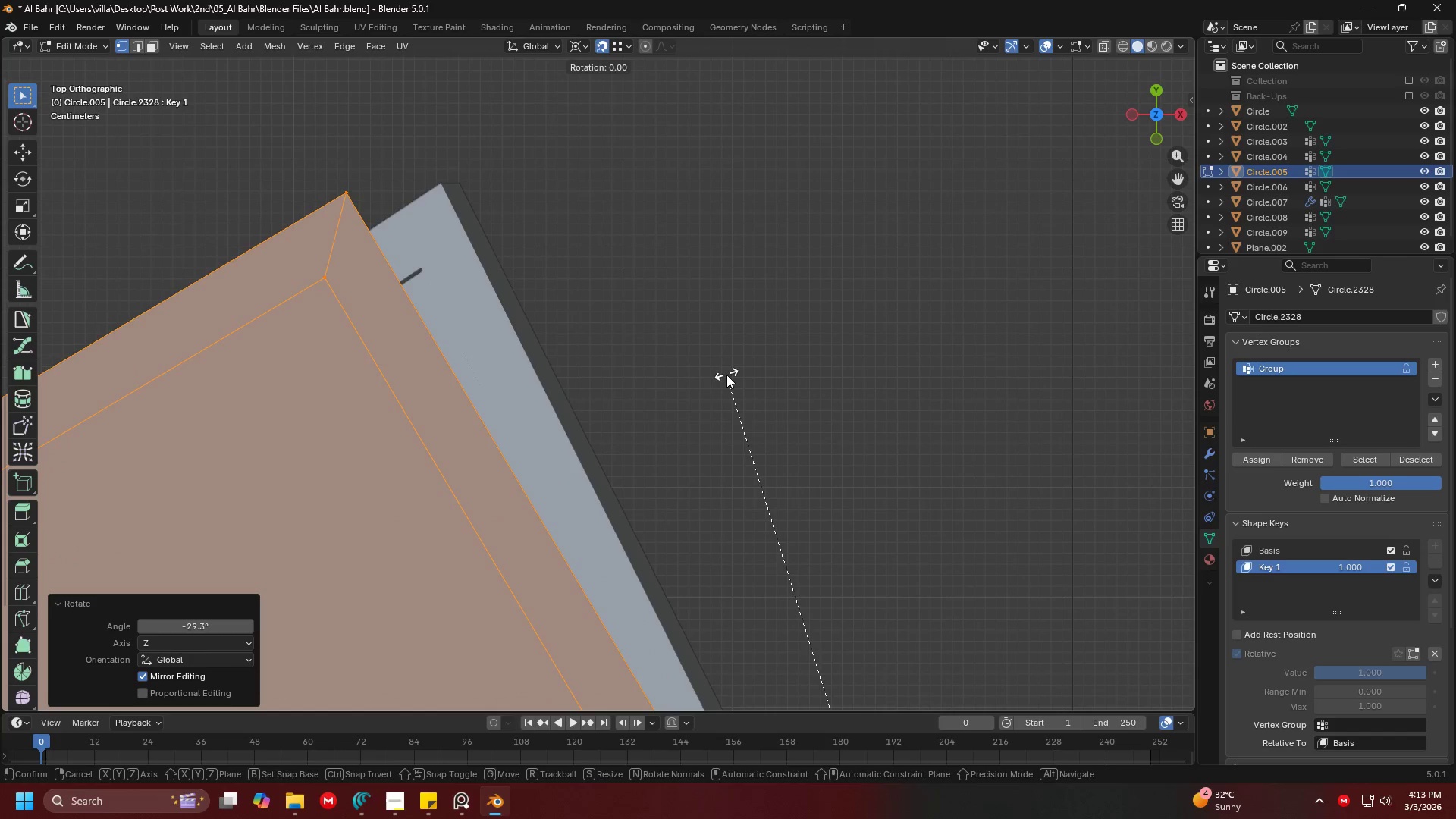 
scroll: coordinate [666, 337], scroll_direction: up, amount: 3.0
 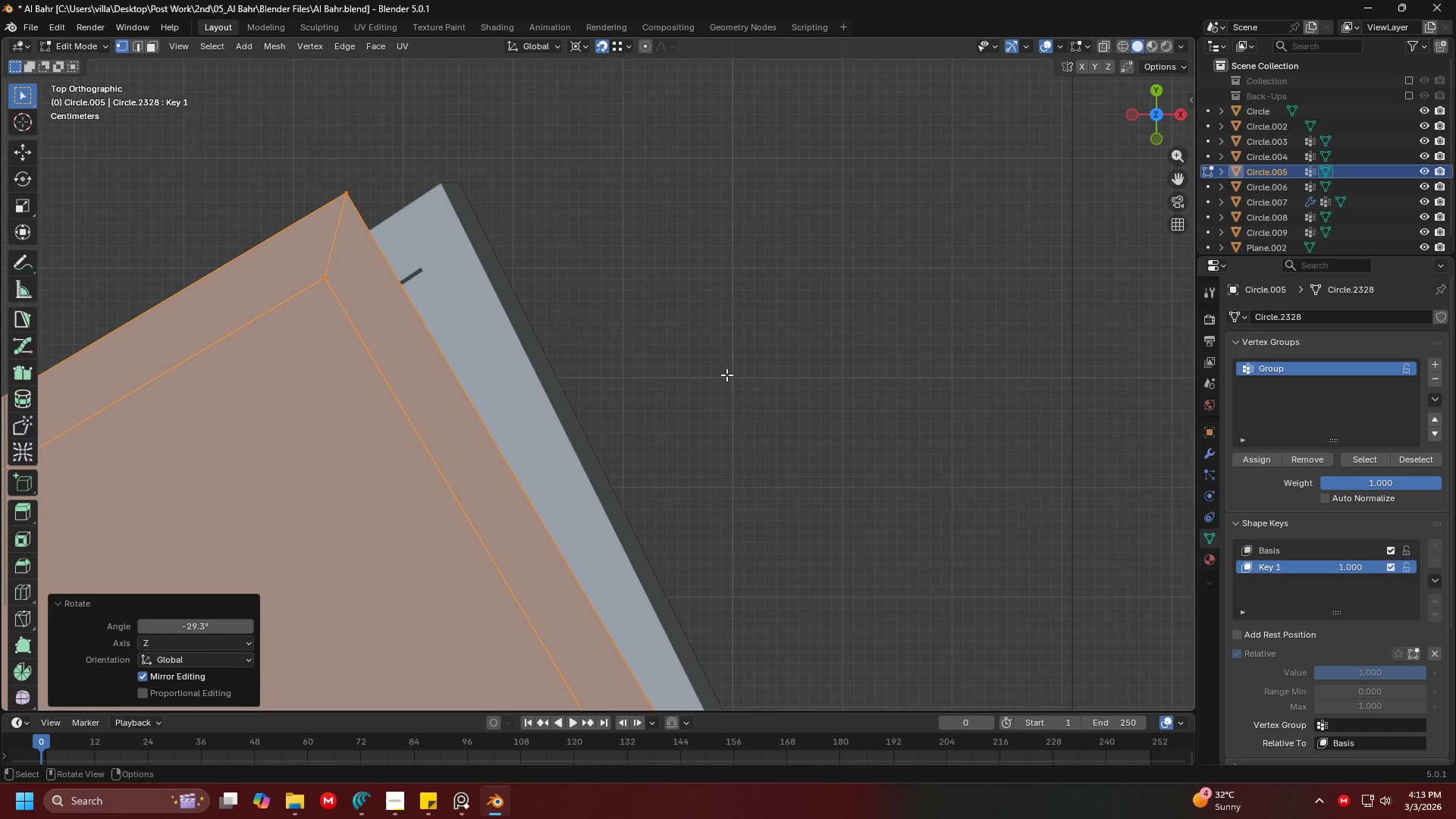 
key(Z)
 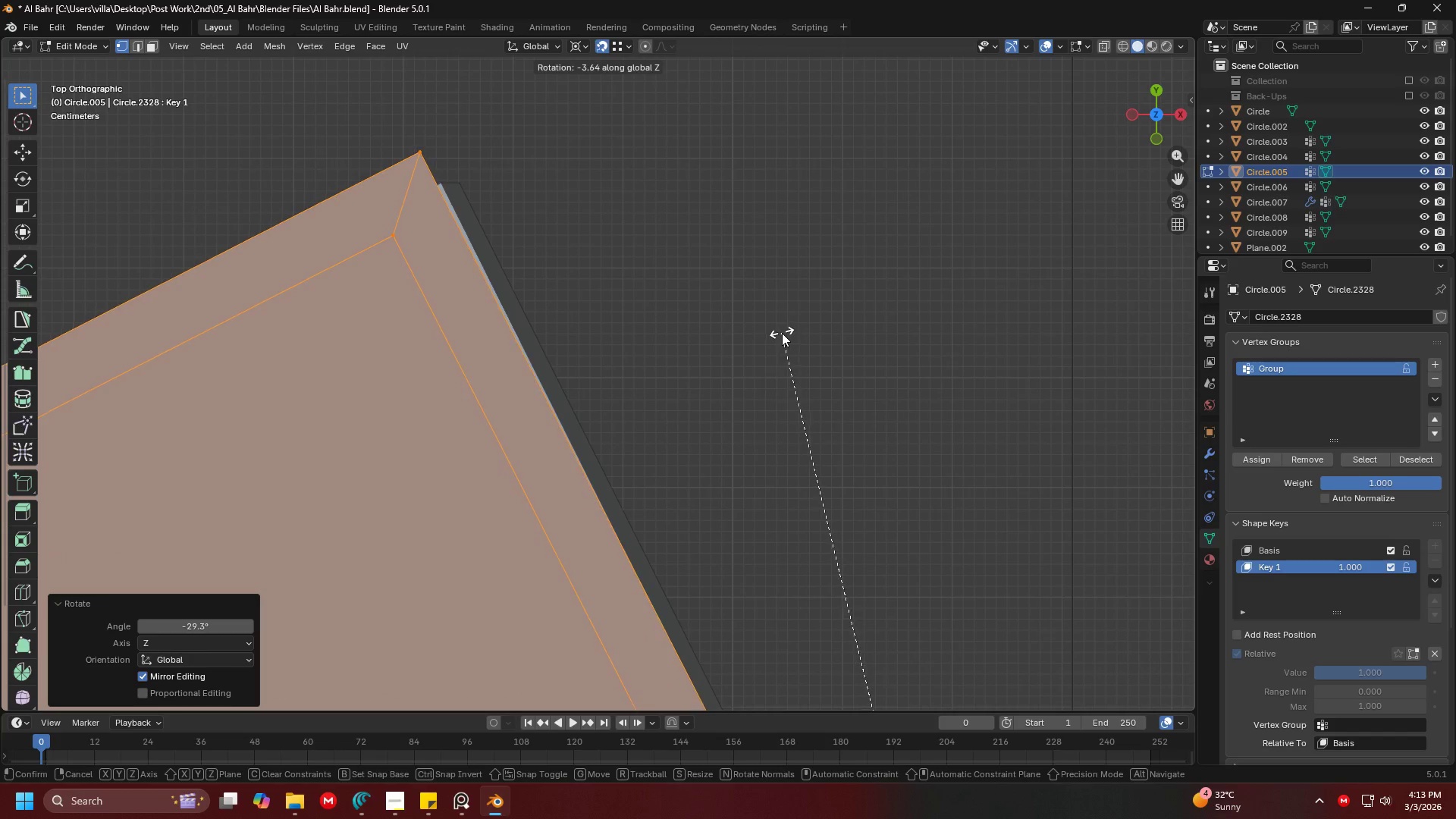 
left_click([786, 331])
 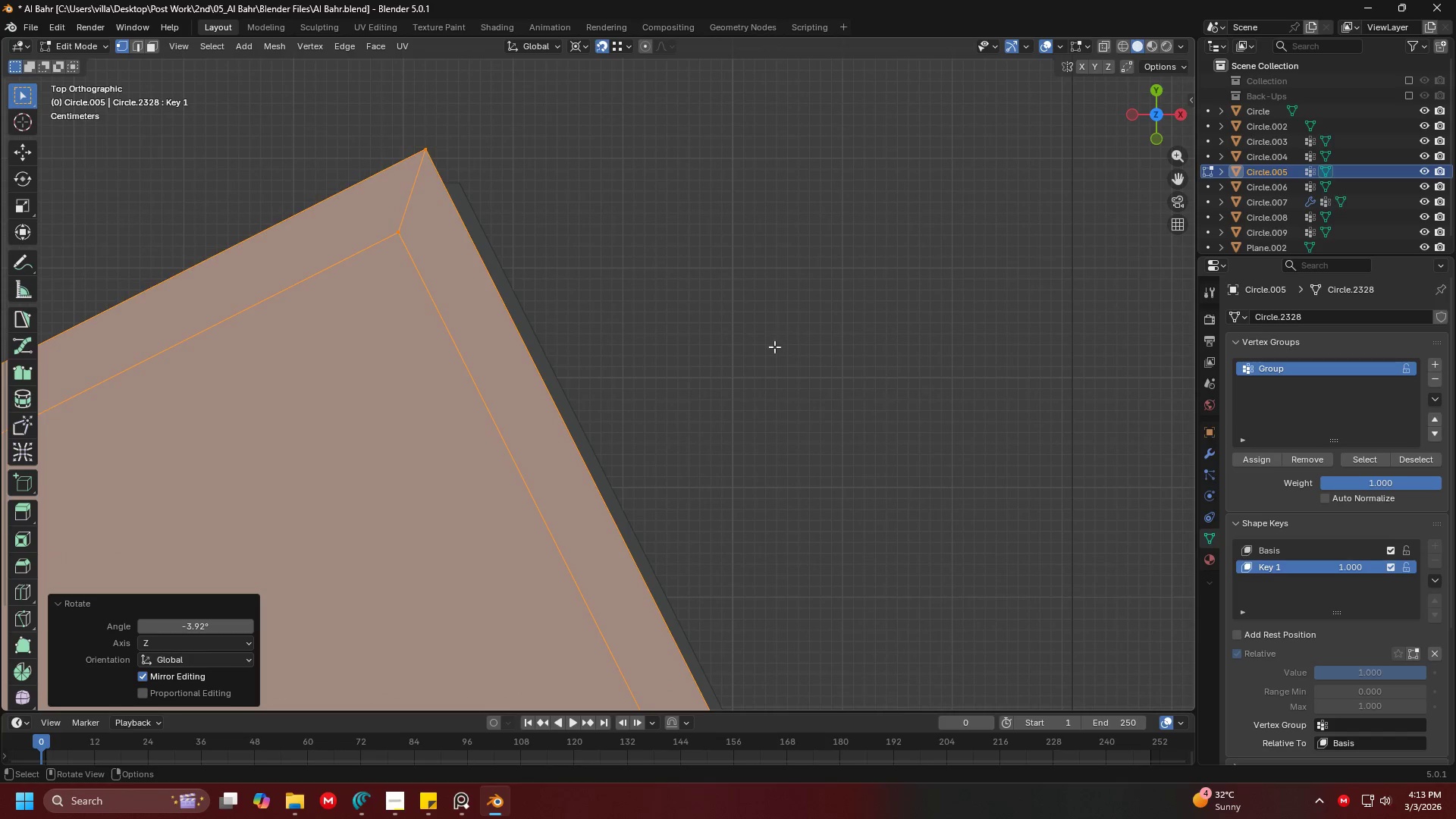 
hold_key(key=ShiftLeft, duration=0.38)
scroll: coordinate [767, 369], scroll_direction: down, amount: 5.0
 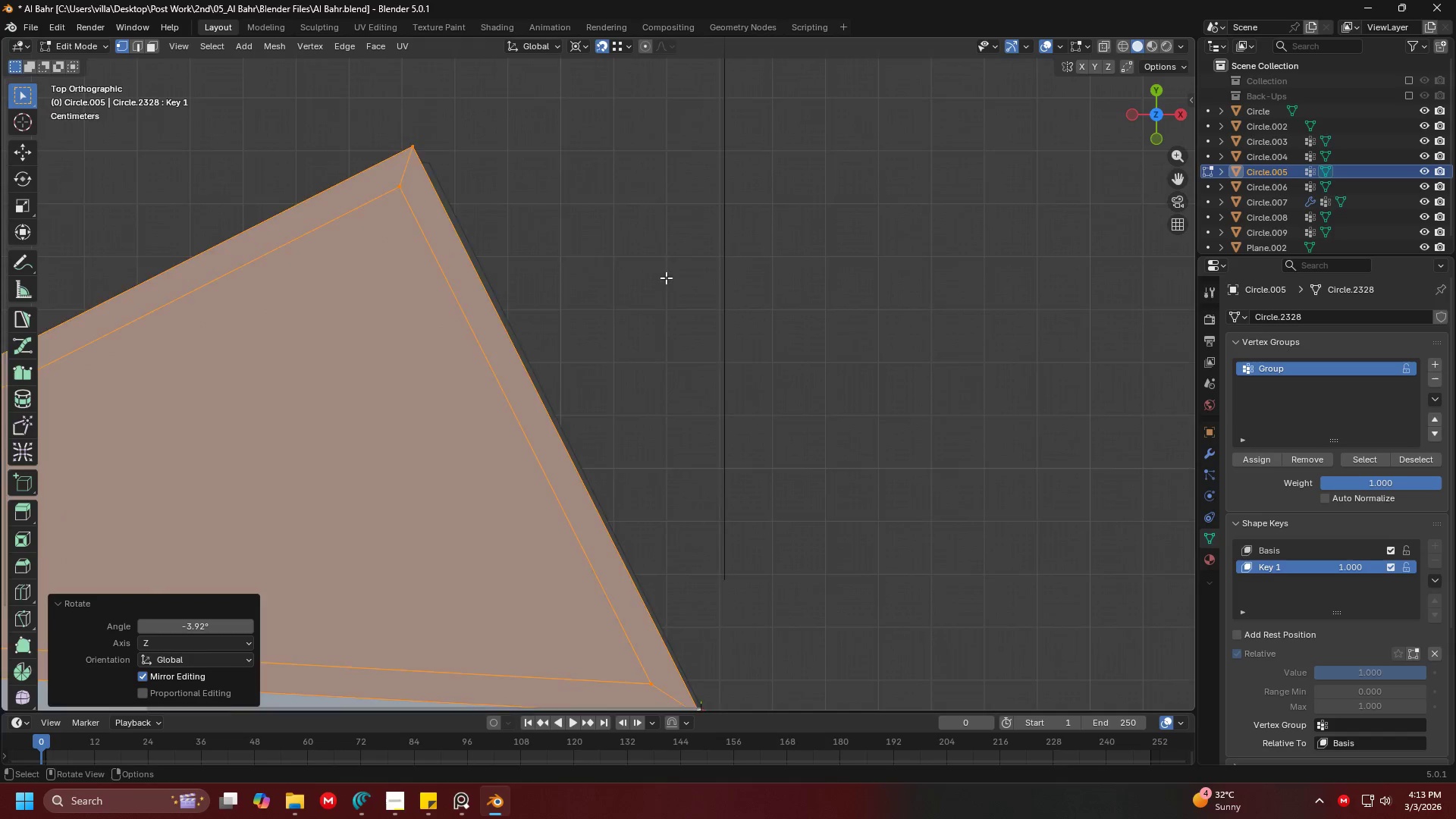 
hold_key(key=ShiftLeft, duration=0.34)
 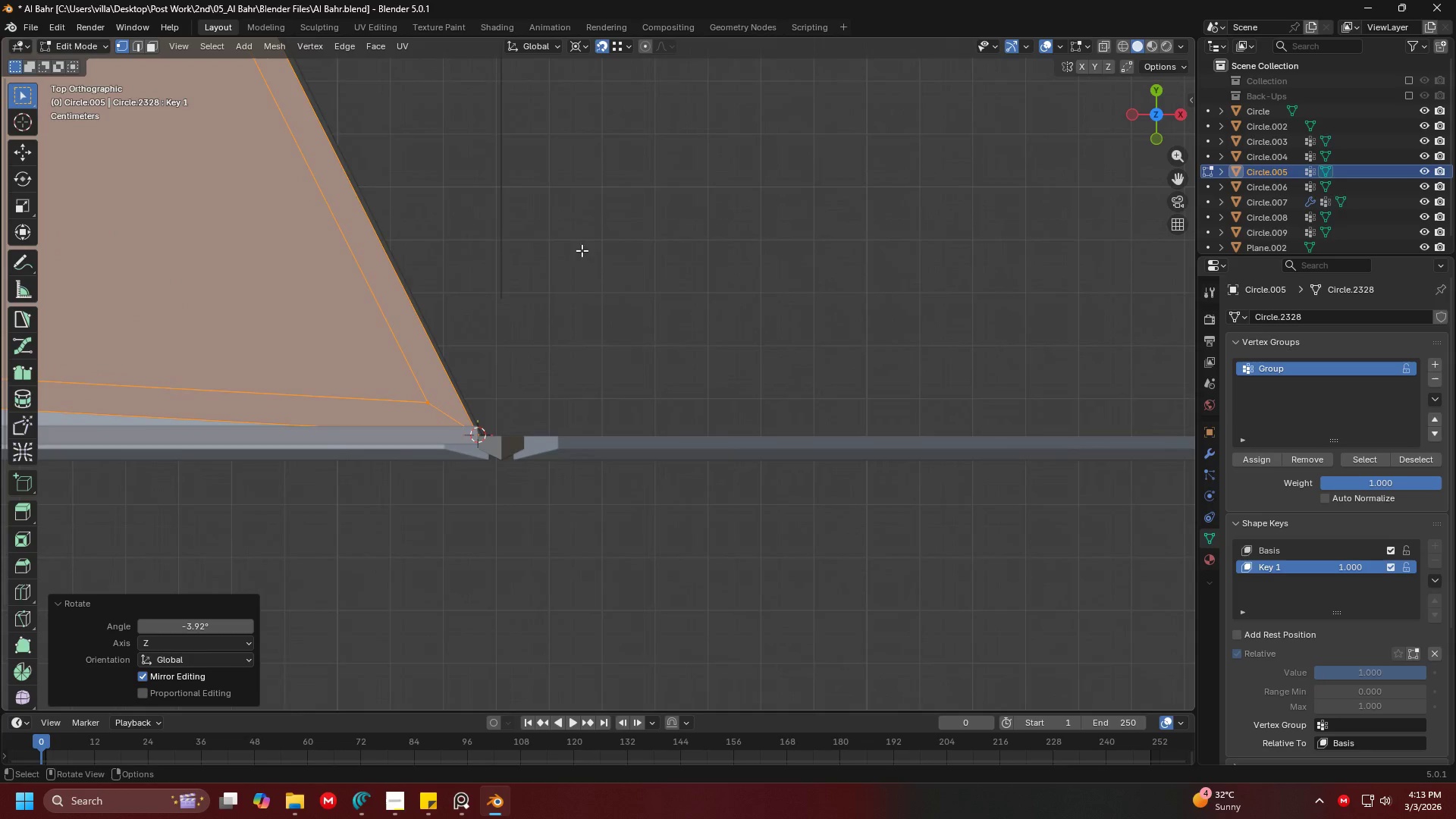 
hold_key(key=ShiftLeft, duration=0.36)
 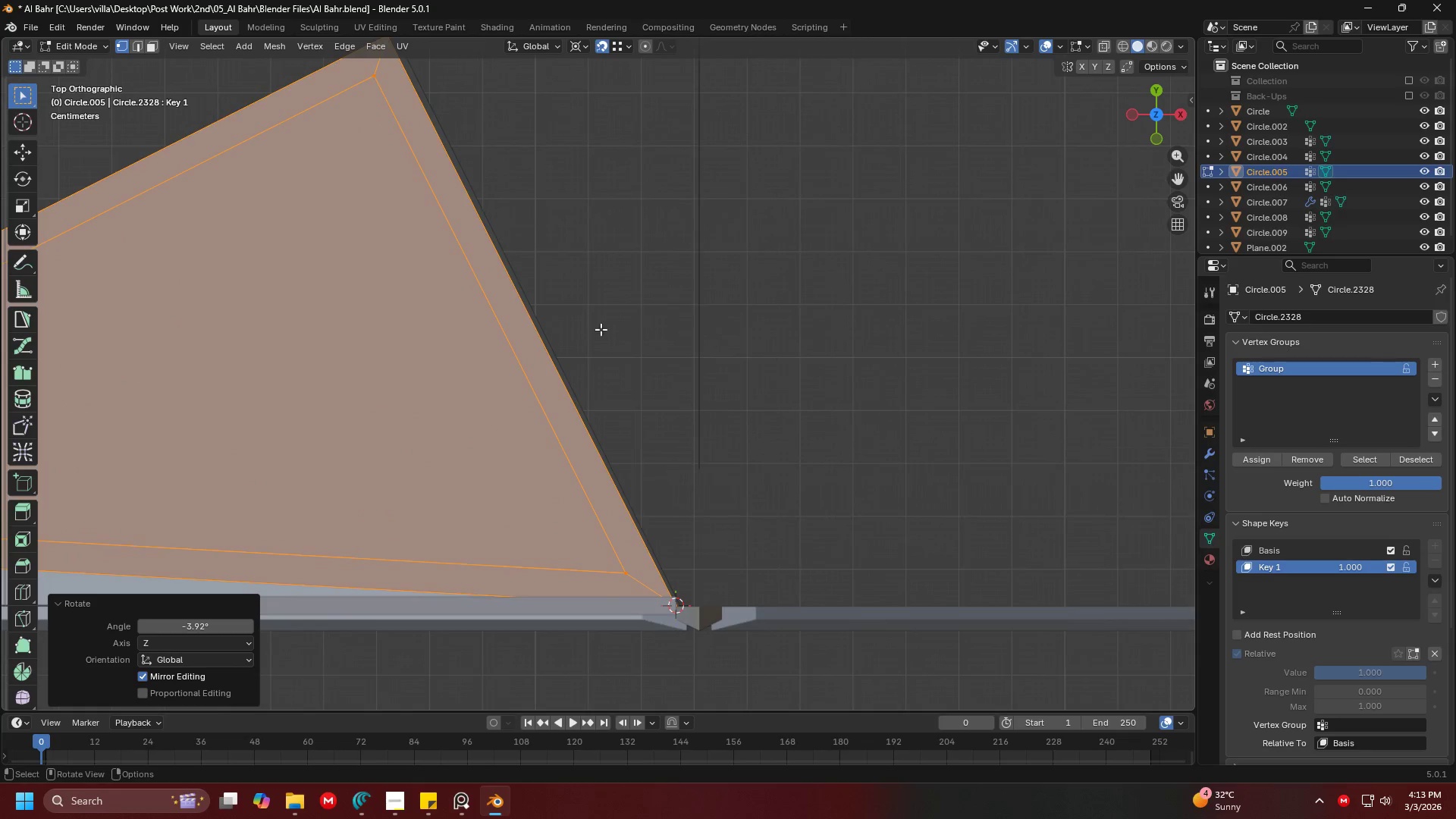 
scroll: coordinate [601, 211], scroll_direction: none, amount: 0.0
 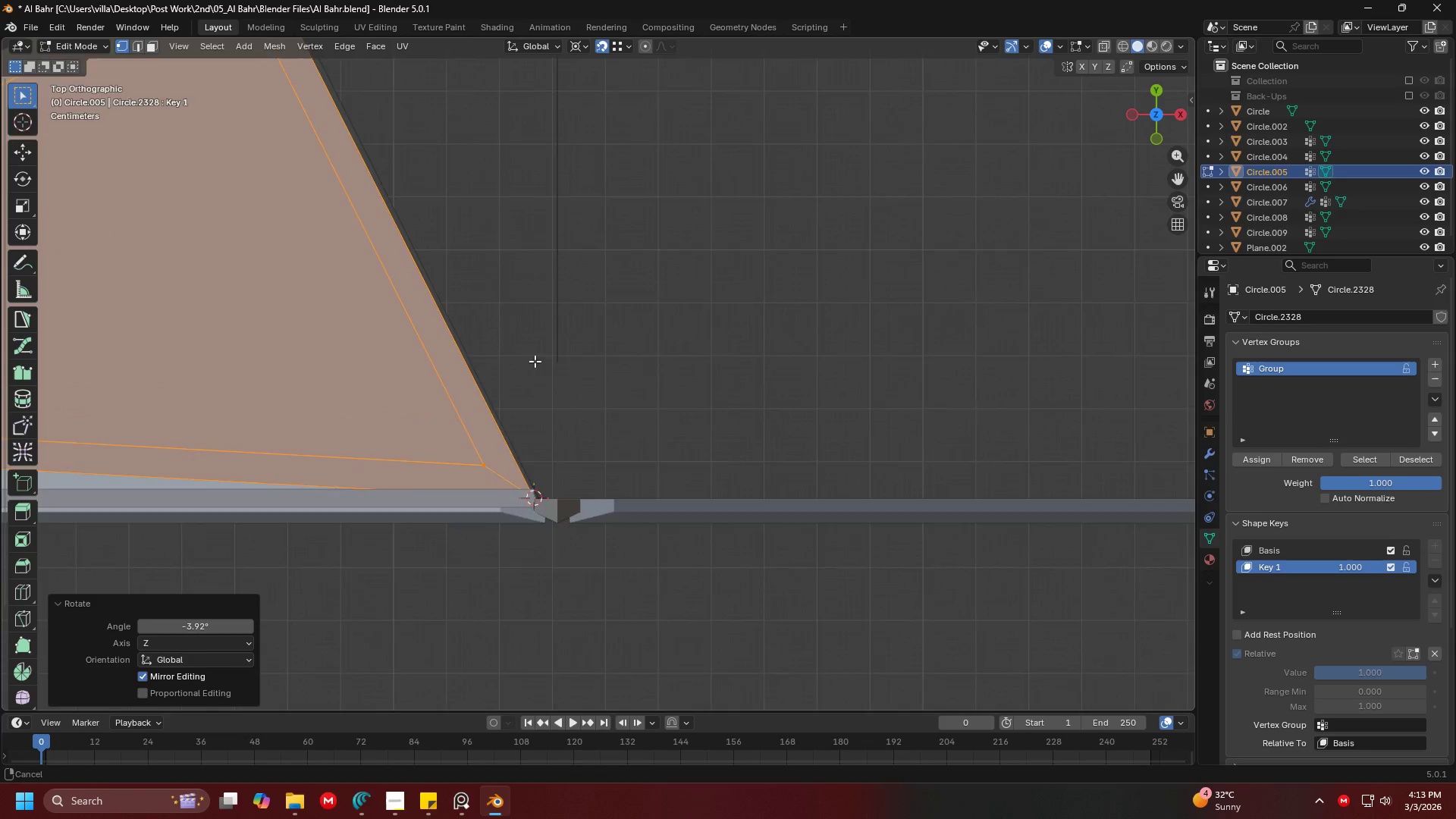 
hold_key(key=ShiftLeft, duration=0.38)
 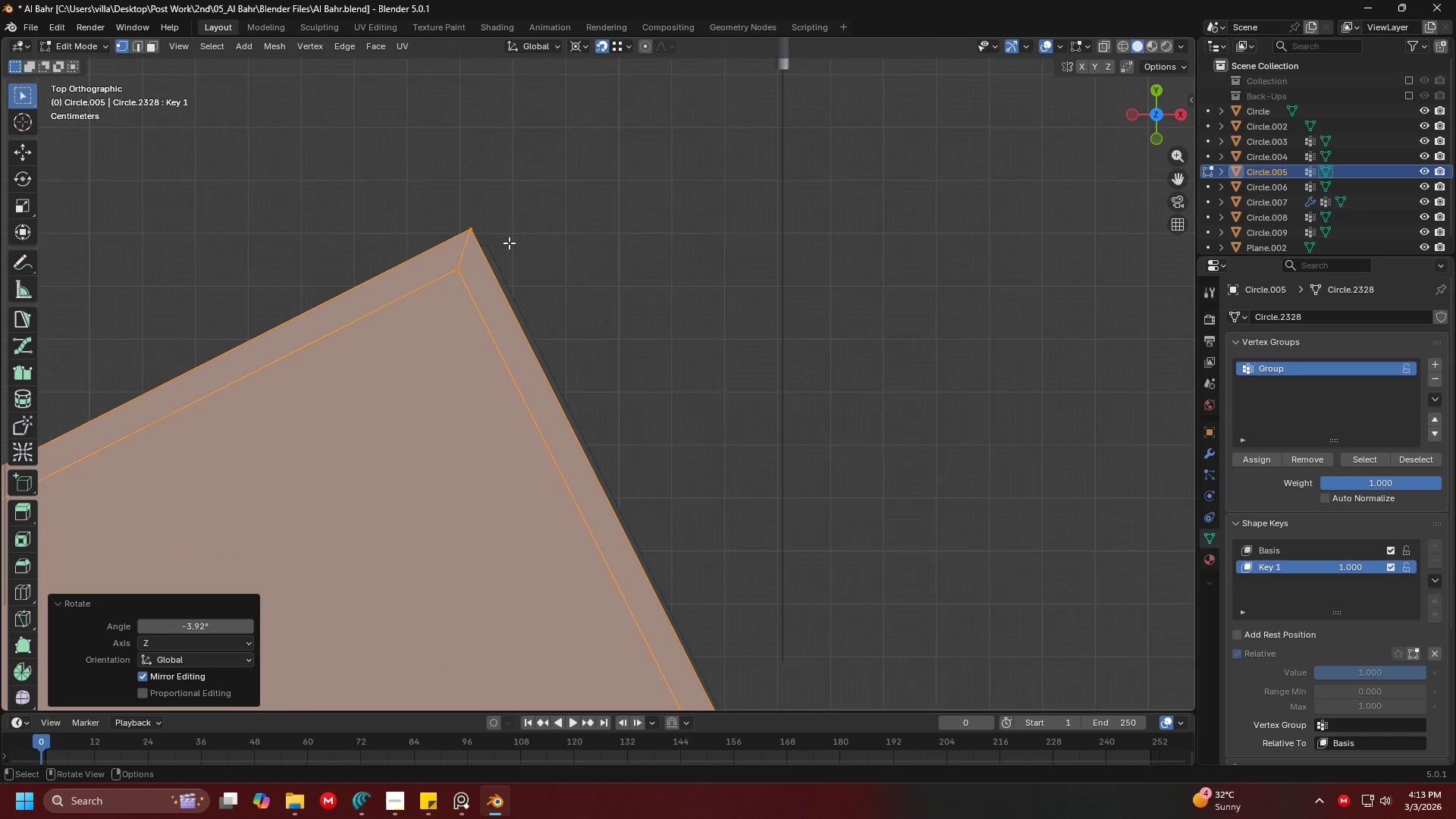 
scroll: coordinate [497, 222], scroll_direction: up, amount: 3.0
 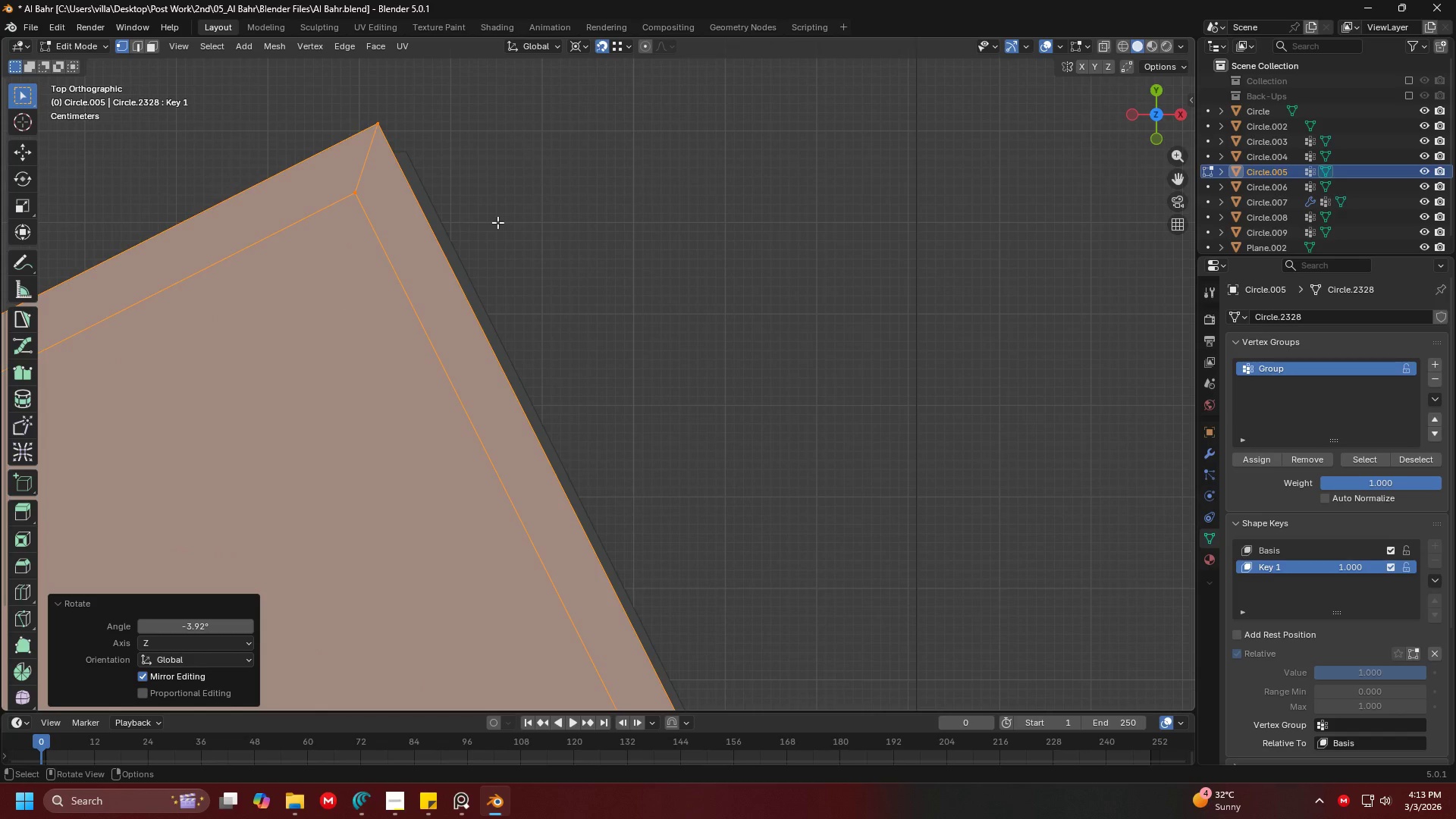 
hold_key(key=ShiftLeft, duration=0.31)
scroll: coordinate [680, 315], scroll_direction: down, amount: 12.0
 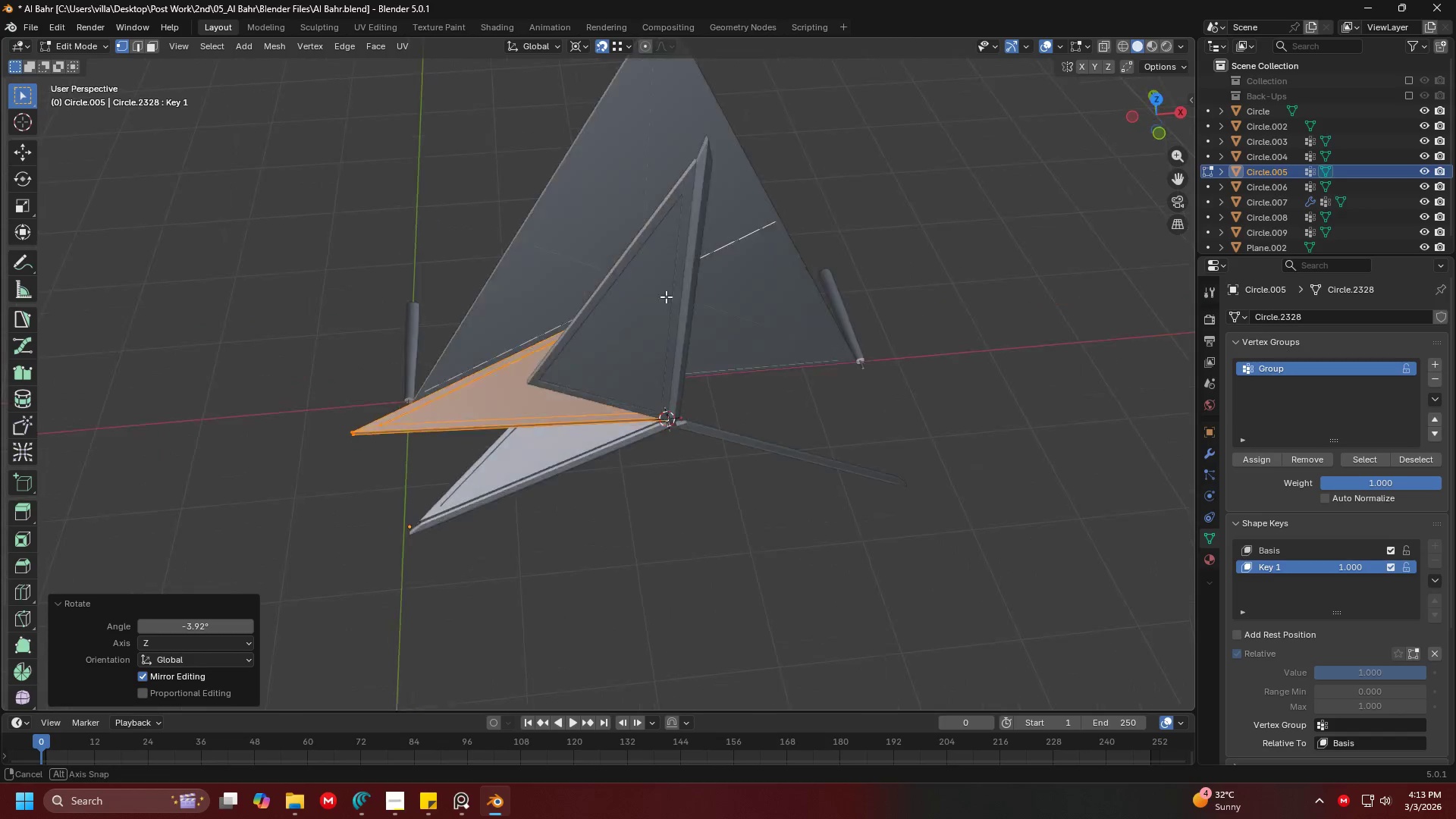 
type(31)
 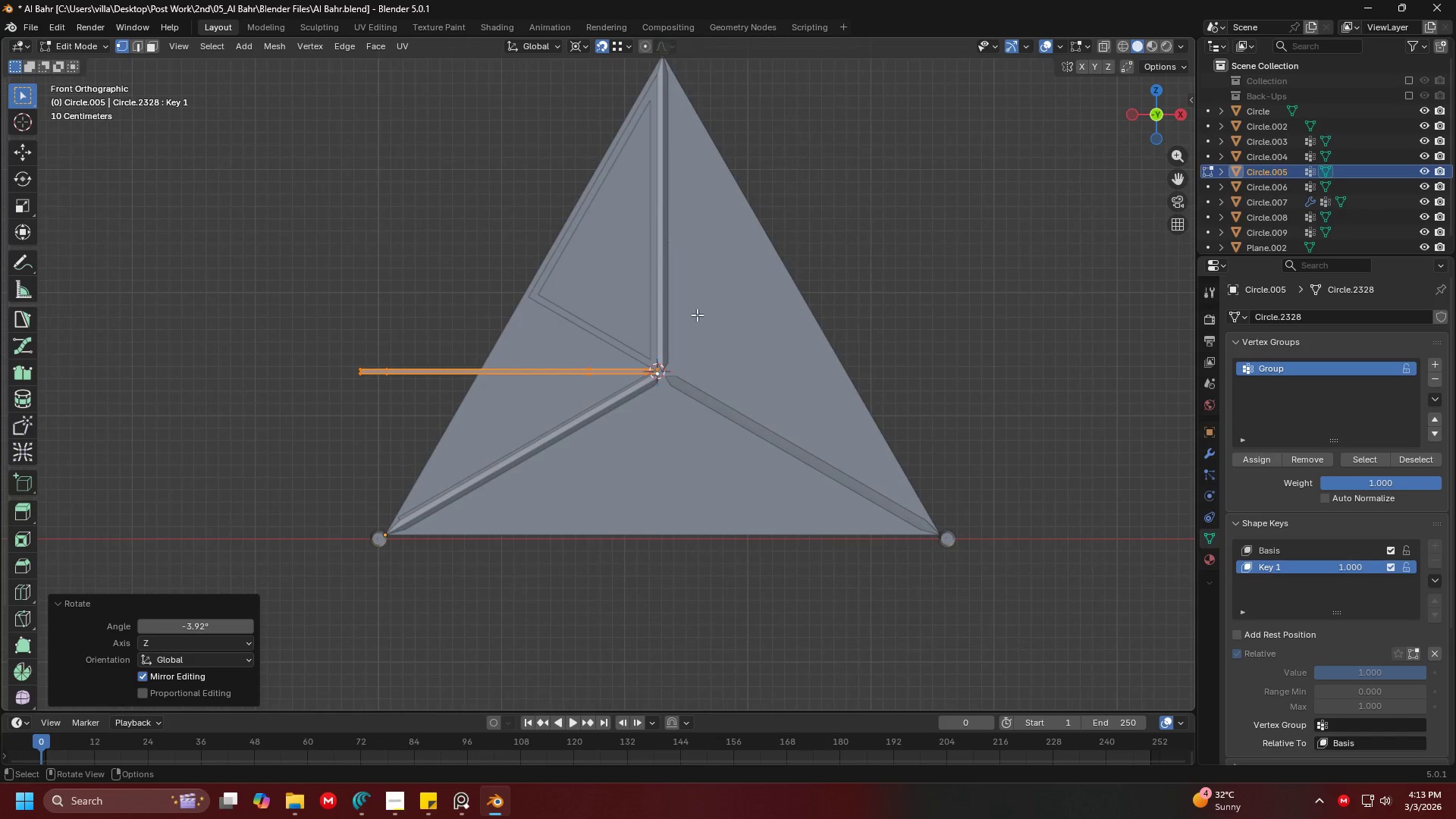 
key(R)
 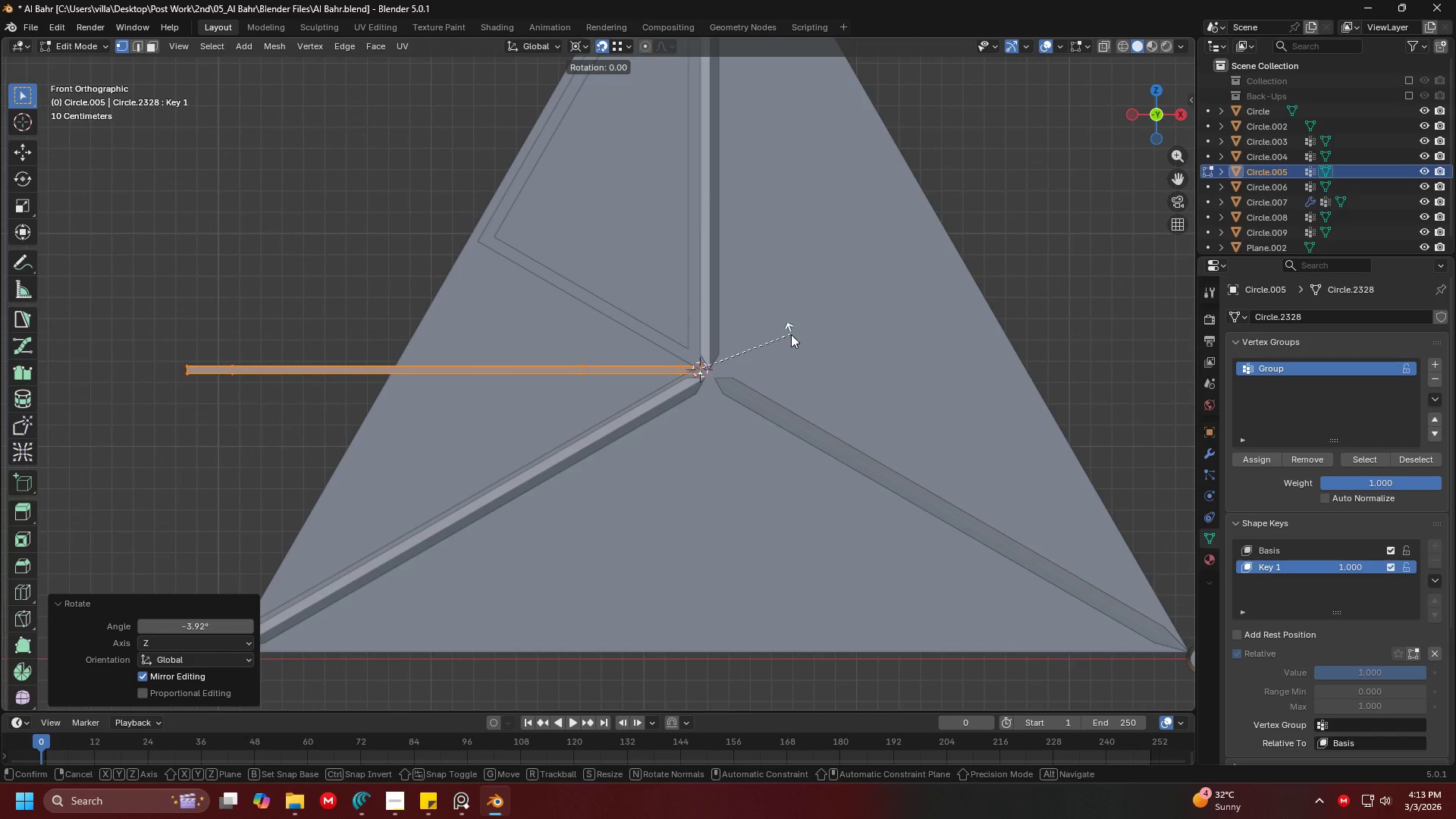 
scroll: coordinate [713, 346], scroll_direction: up, amount: 3.0
 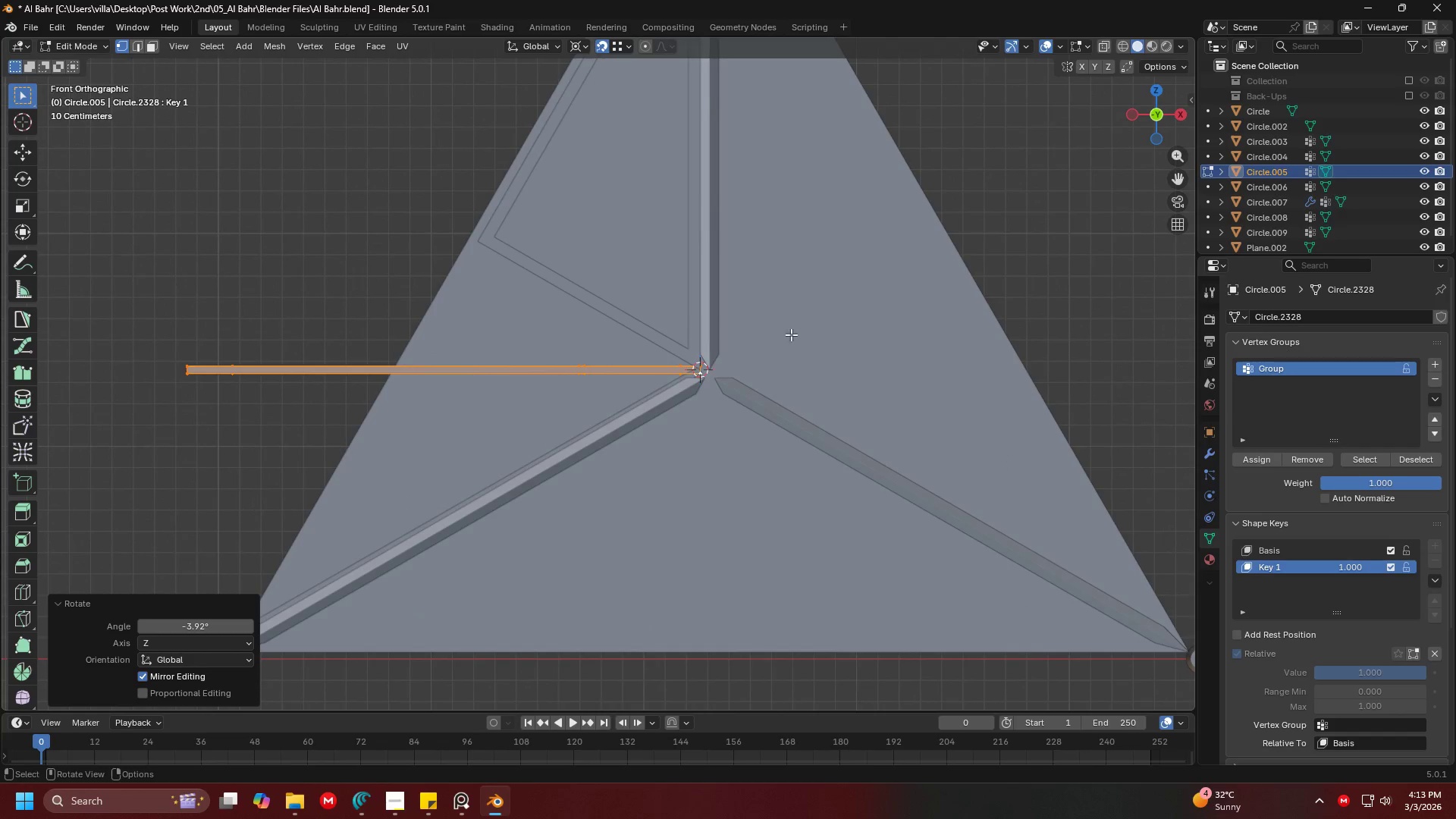 
type(zx)
 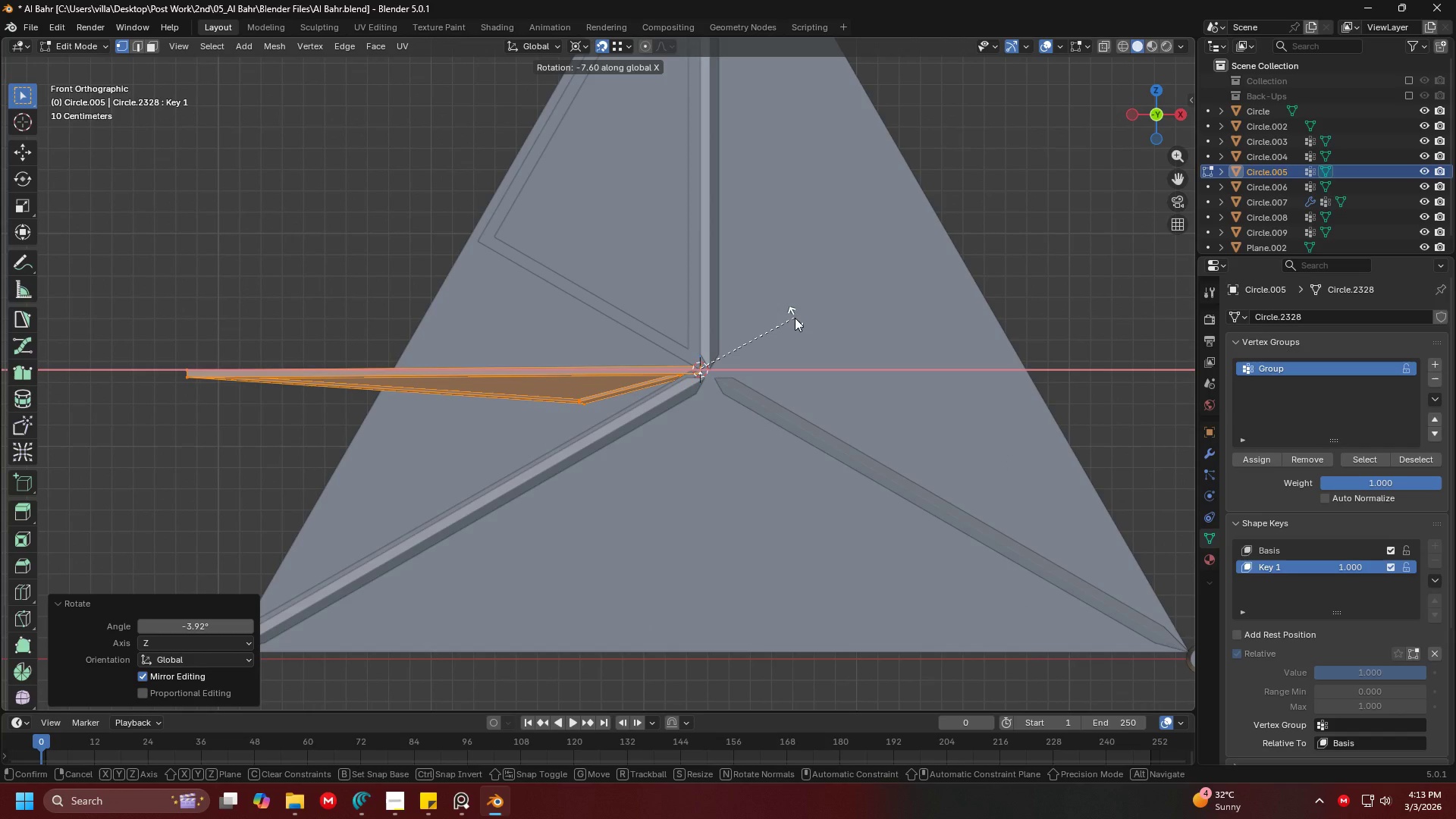 
key(Y)
 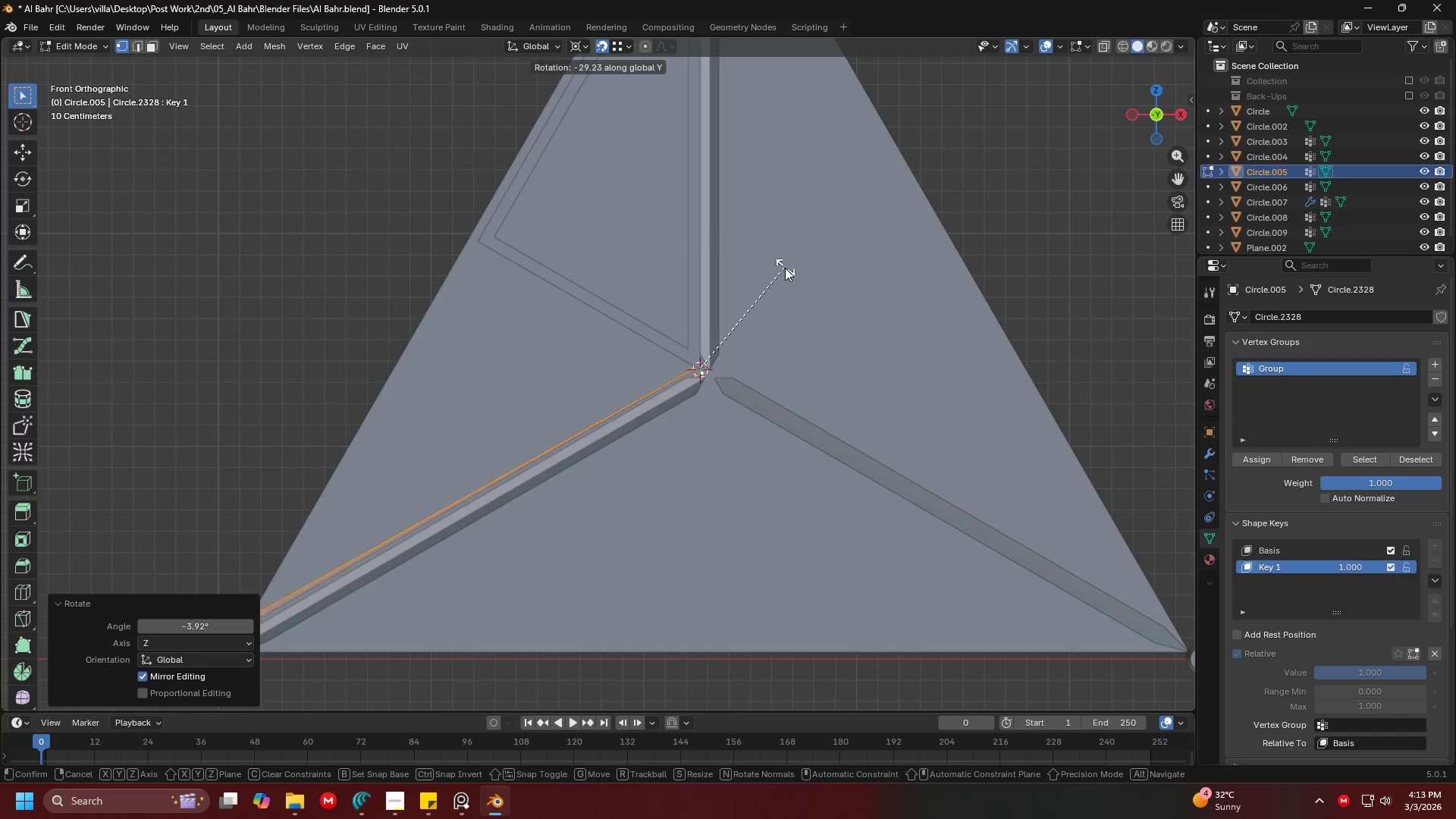 
left_click([783, 265])
 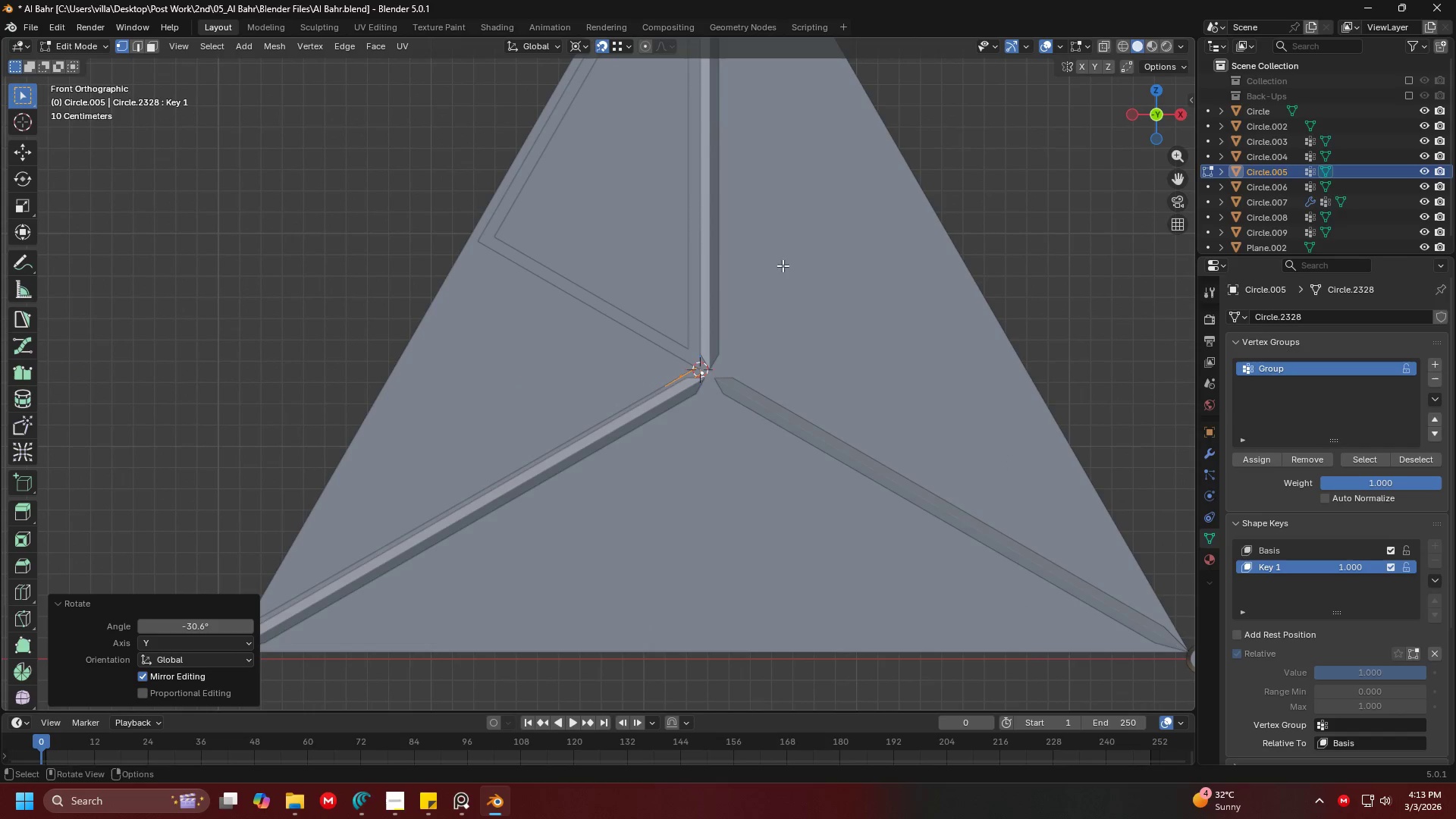 
hold_key(key=ShiftLeft, duration=0.39)
 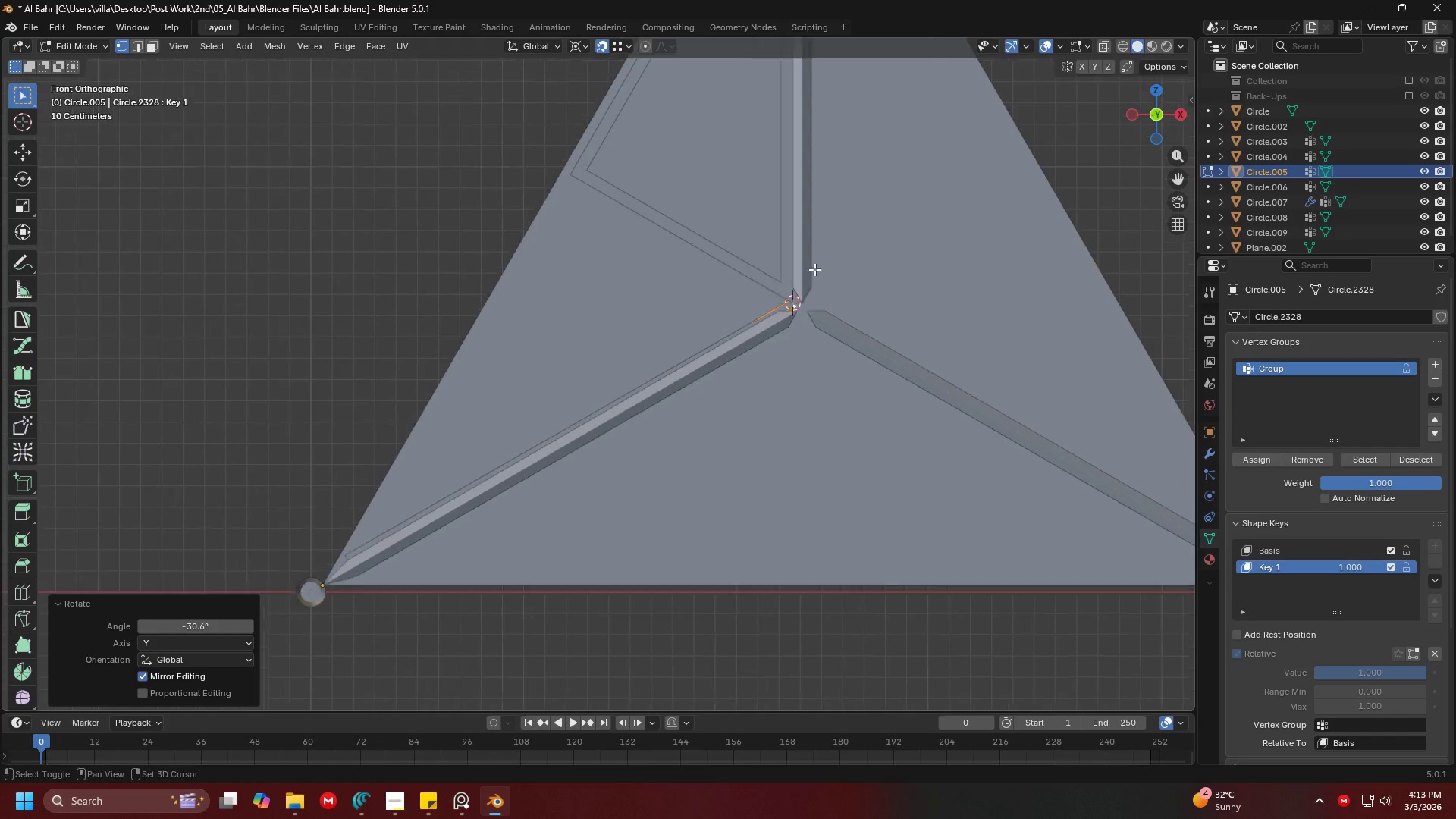 
key(Shift+ShiftLeft)
 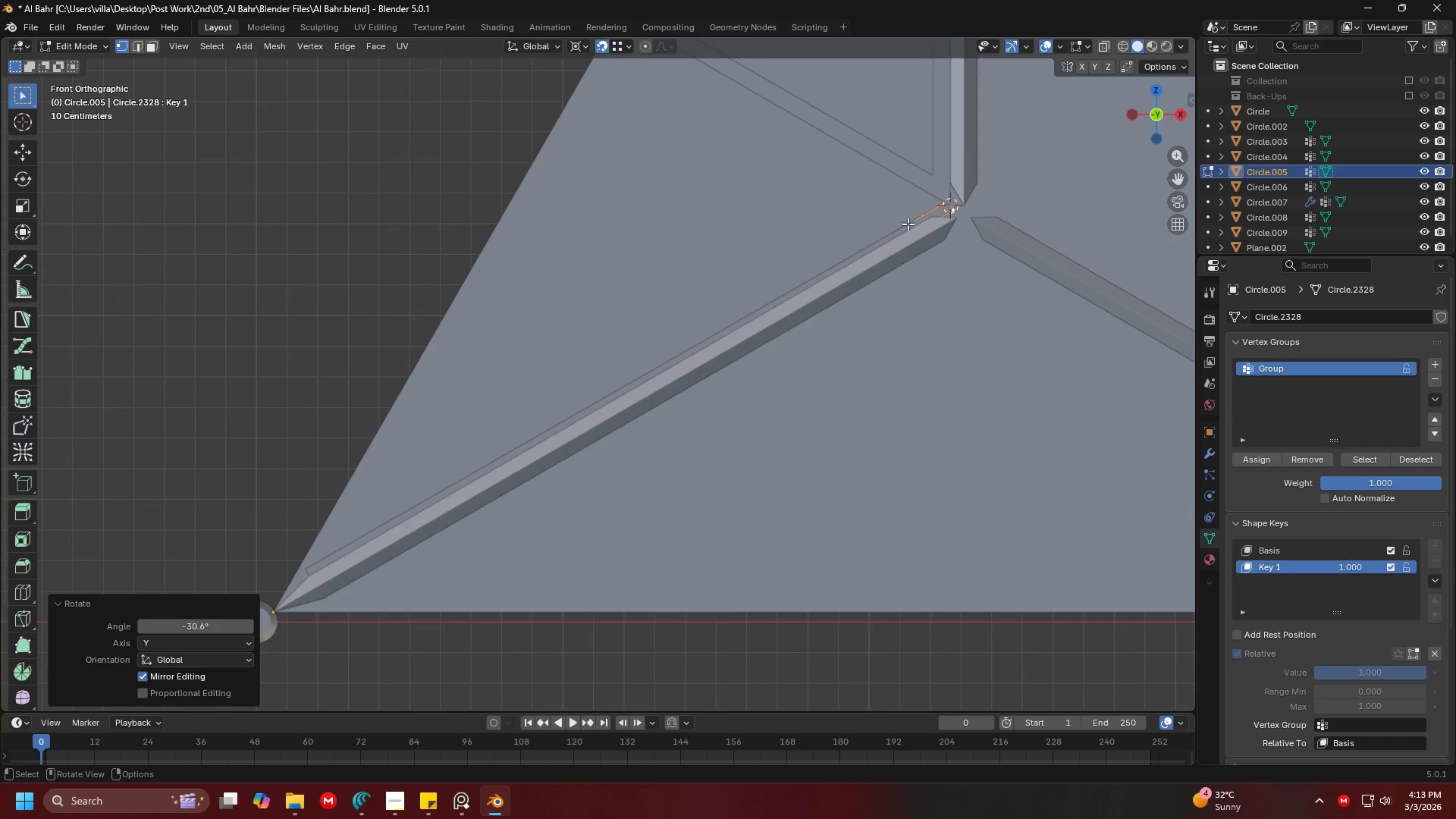 
key(Shift+ShiftLeft)
 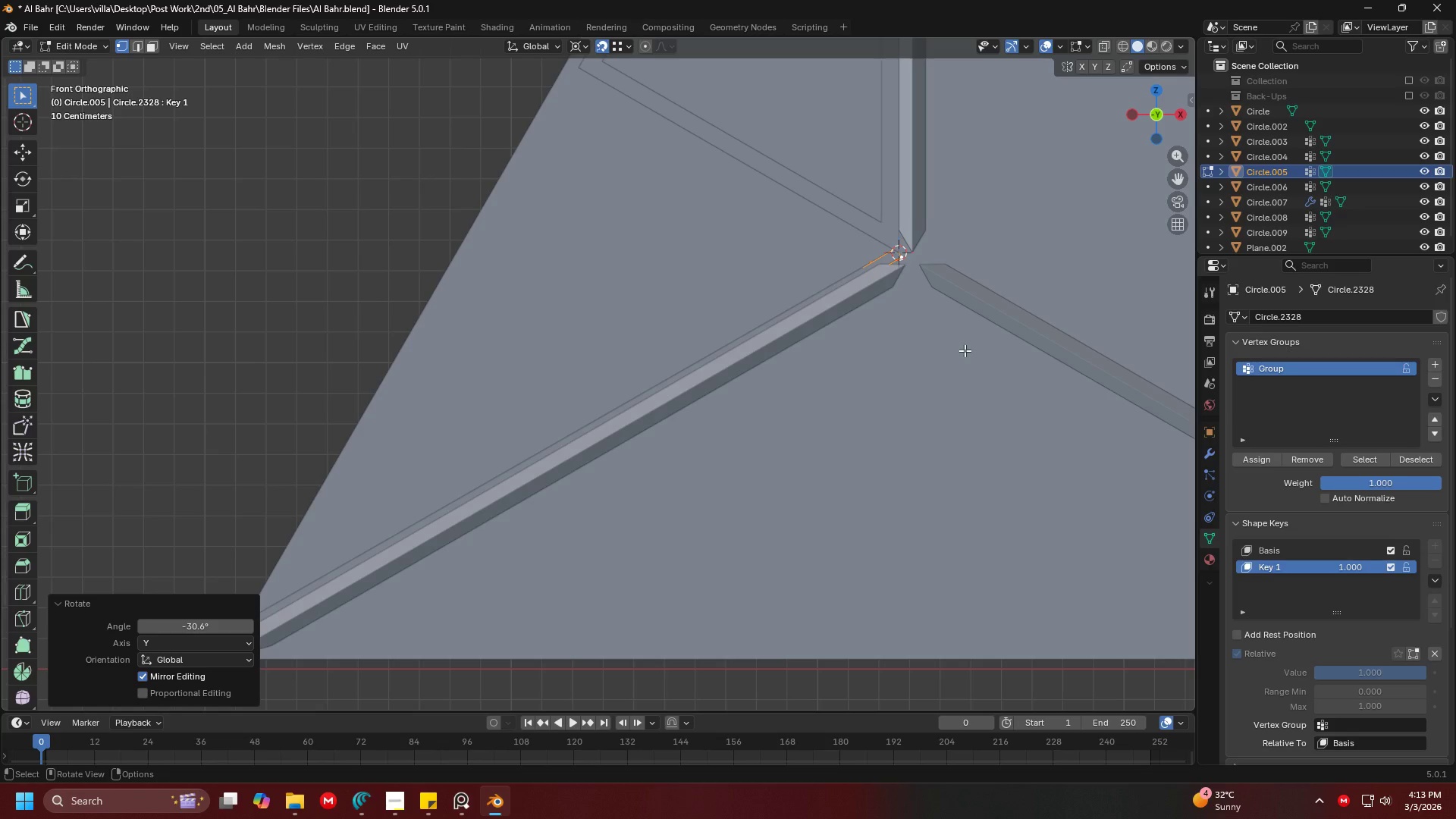 
scroll: coordinate [930, 180], scroll_direction: up, amount: 1.0
 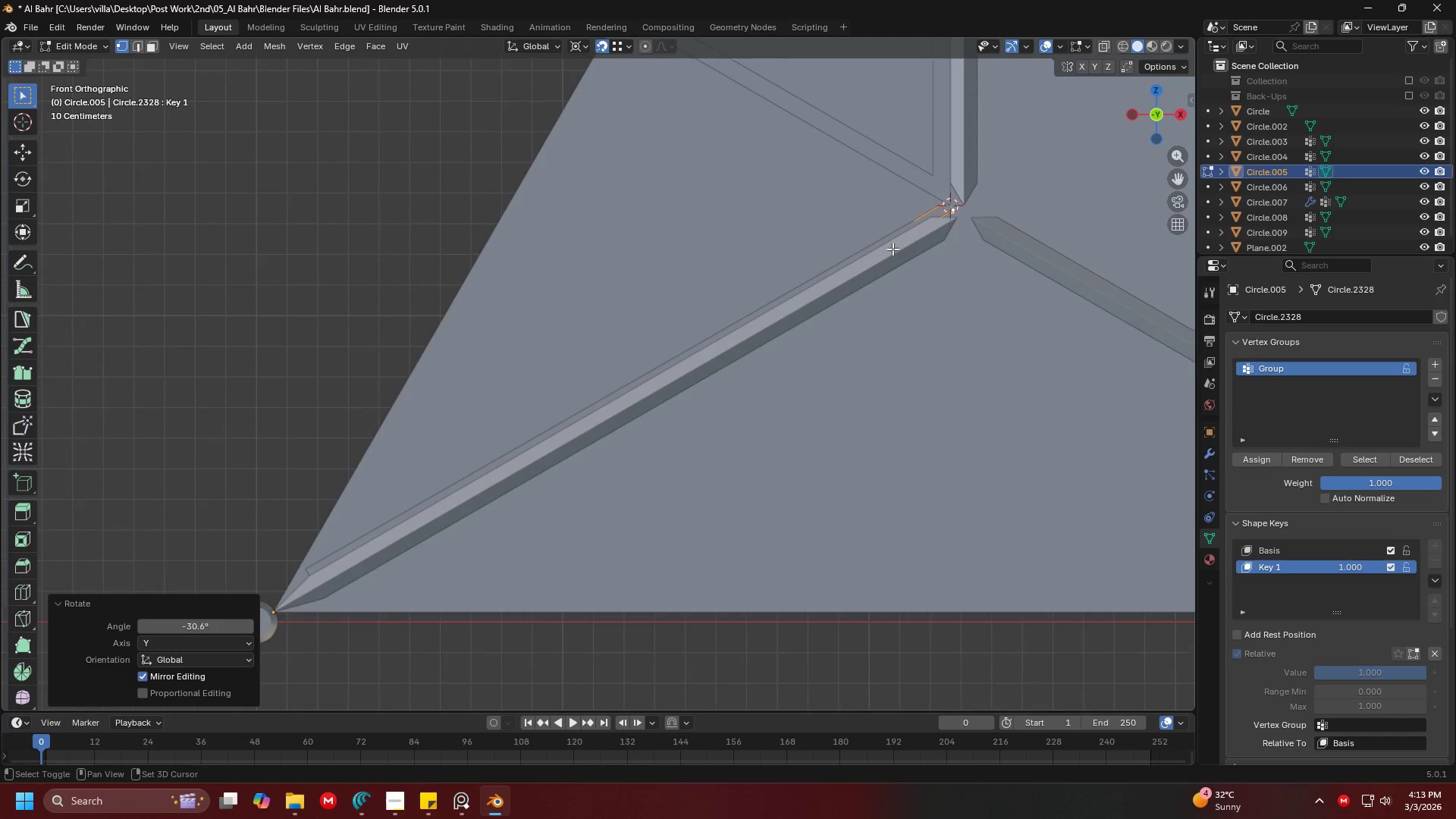 
type(ry)
 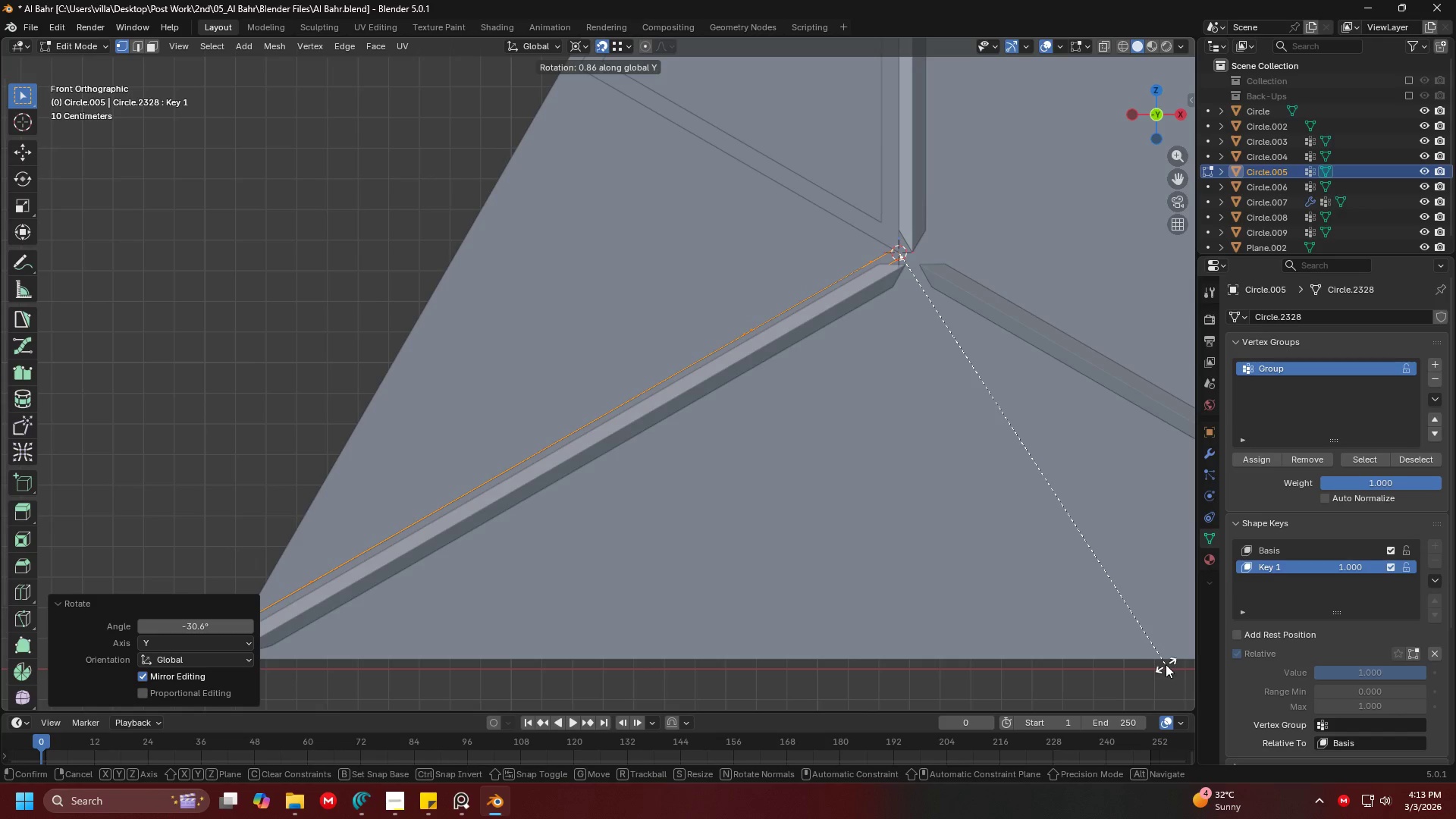 
wait(5.67)
 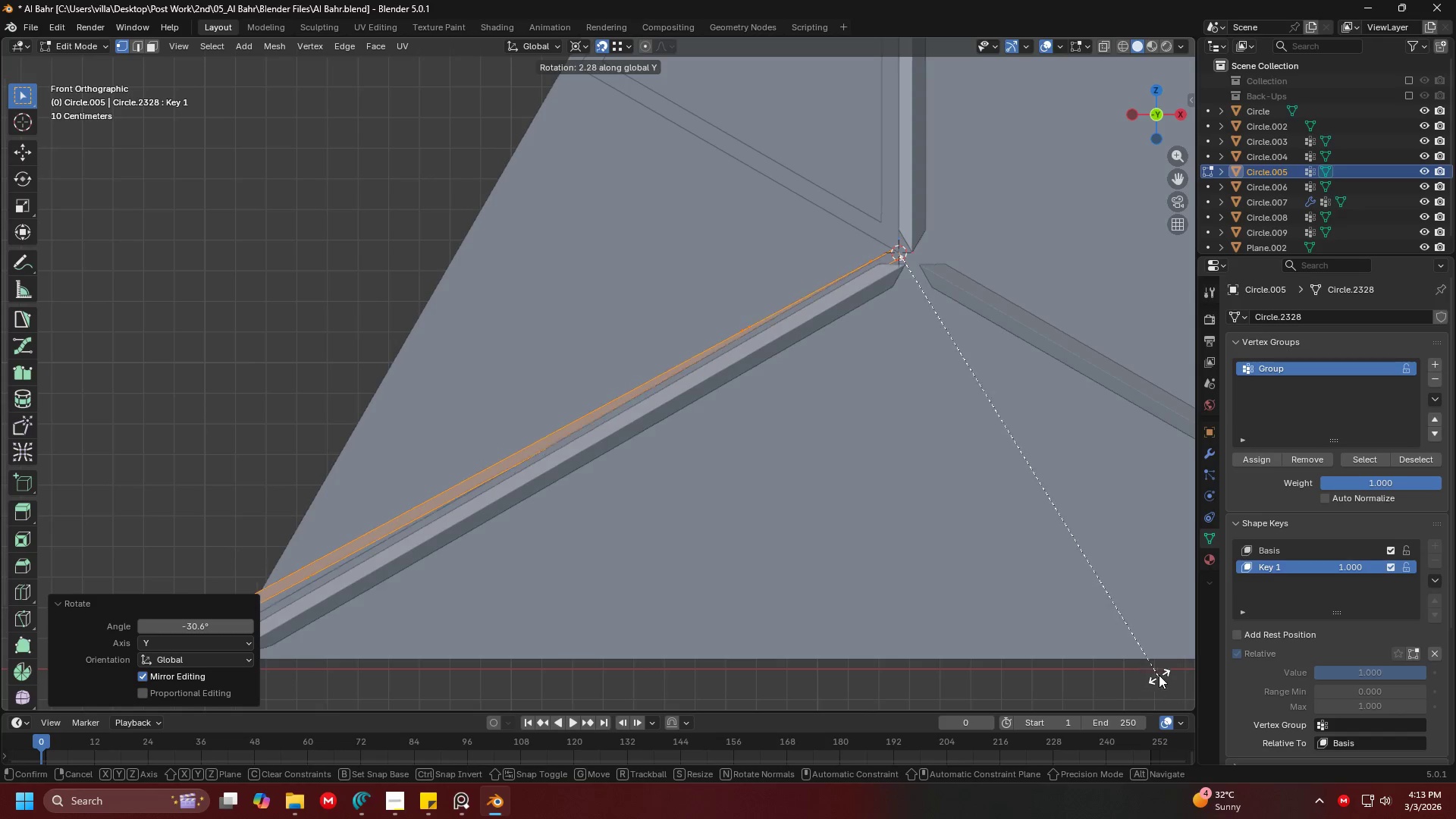 
left_click([1166, 664])
 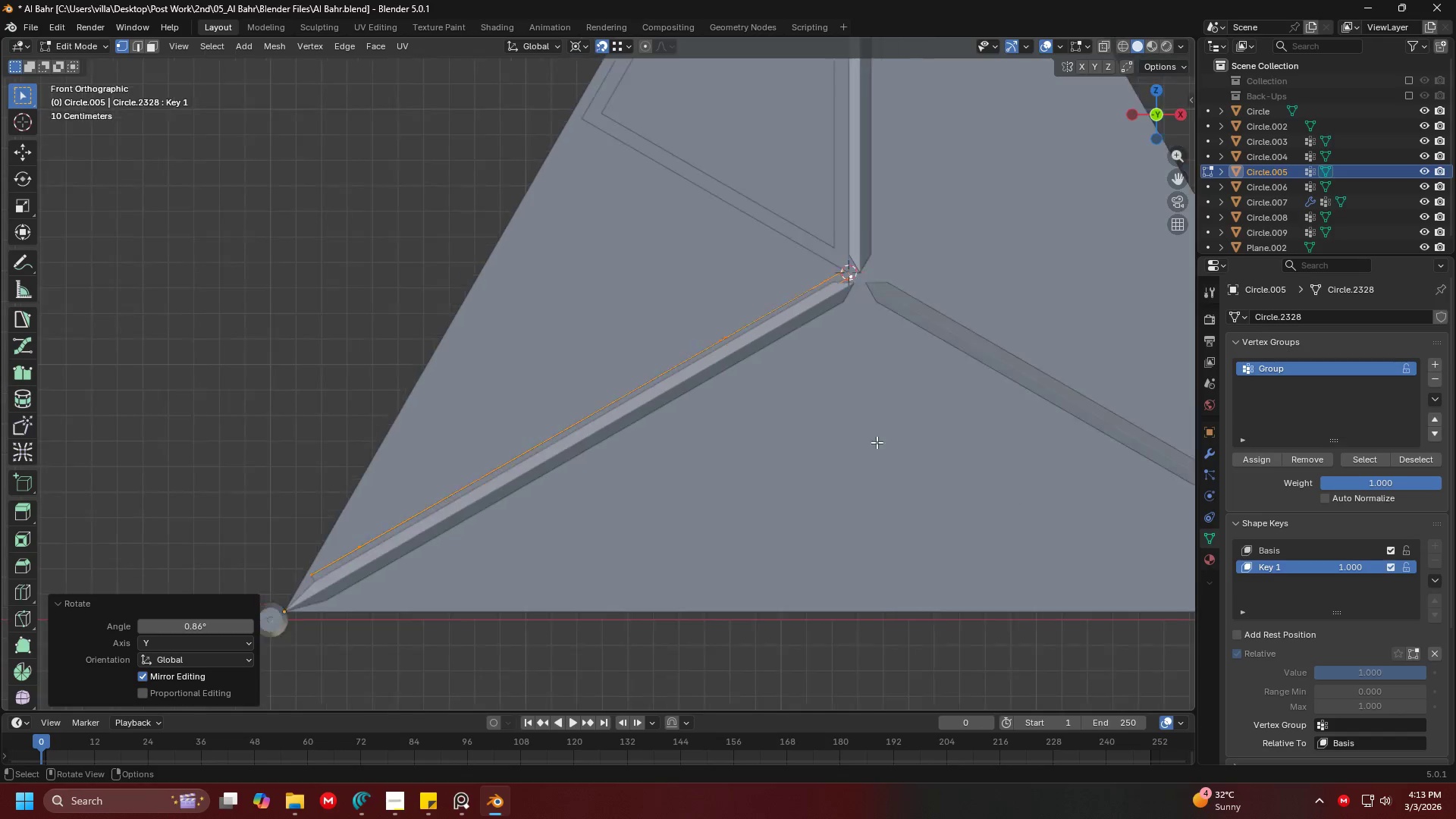 
scroll: coordinate [822, 424], scroll_direction: down, amount: 4.0
 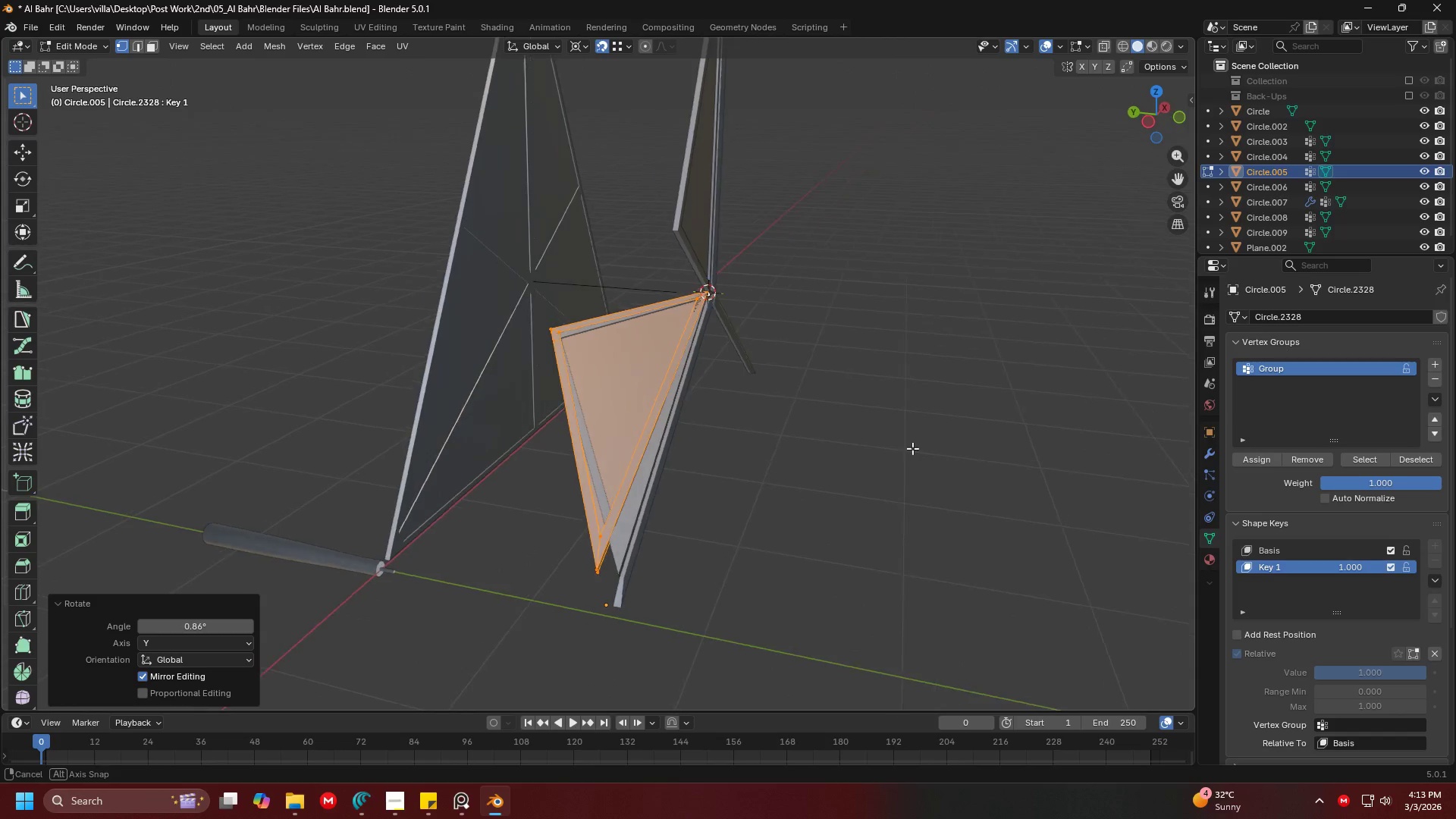 
scroll: coordinate [897, 449], scroll_direction: up, amount: 1.0
 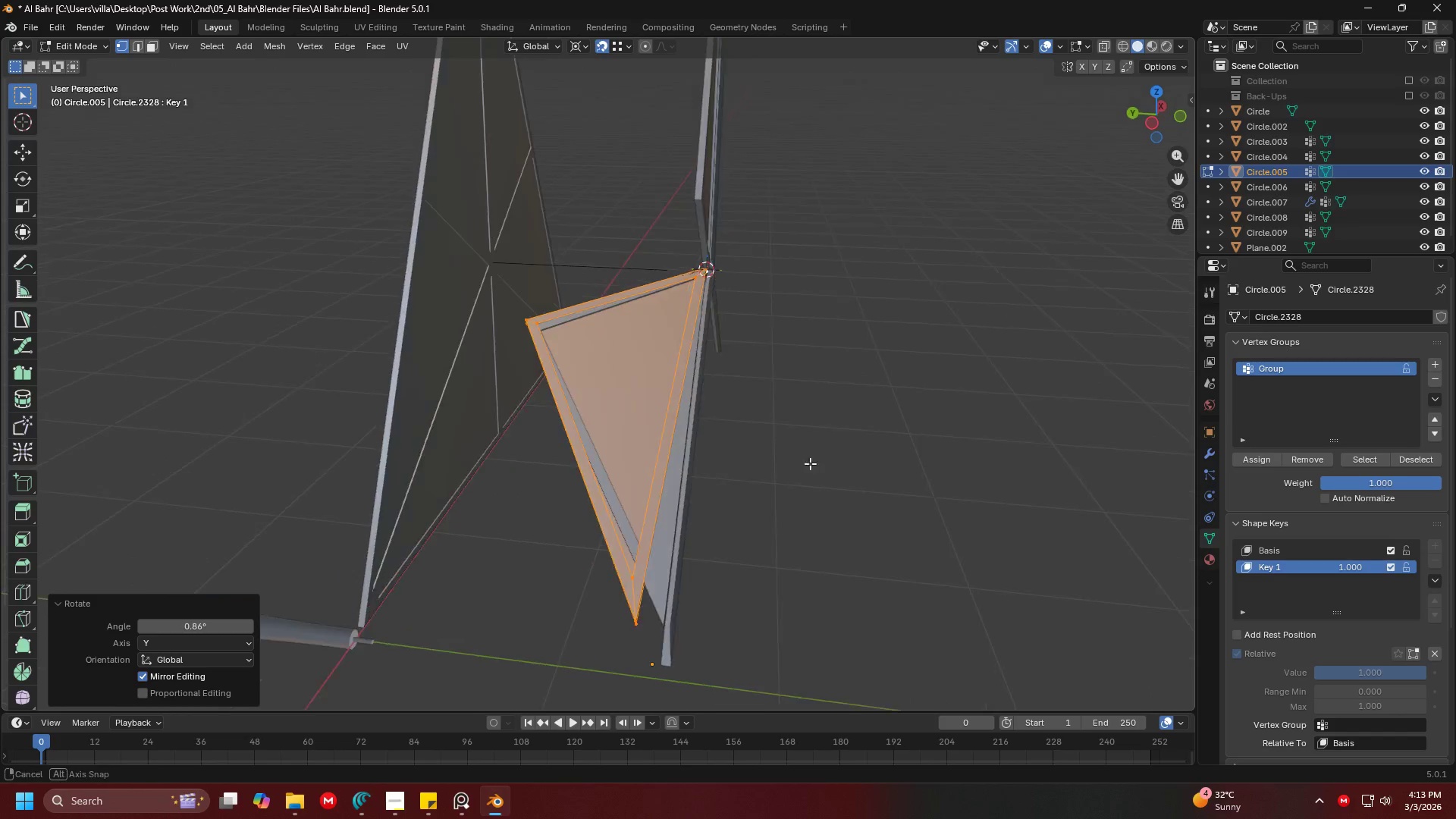 
key(R)
 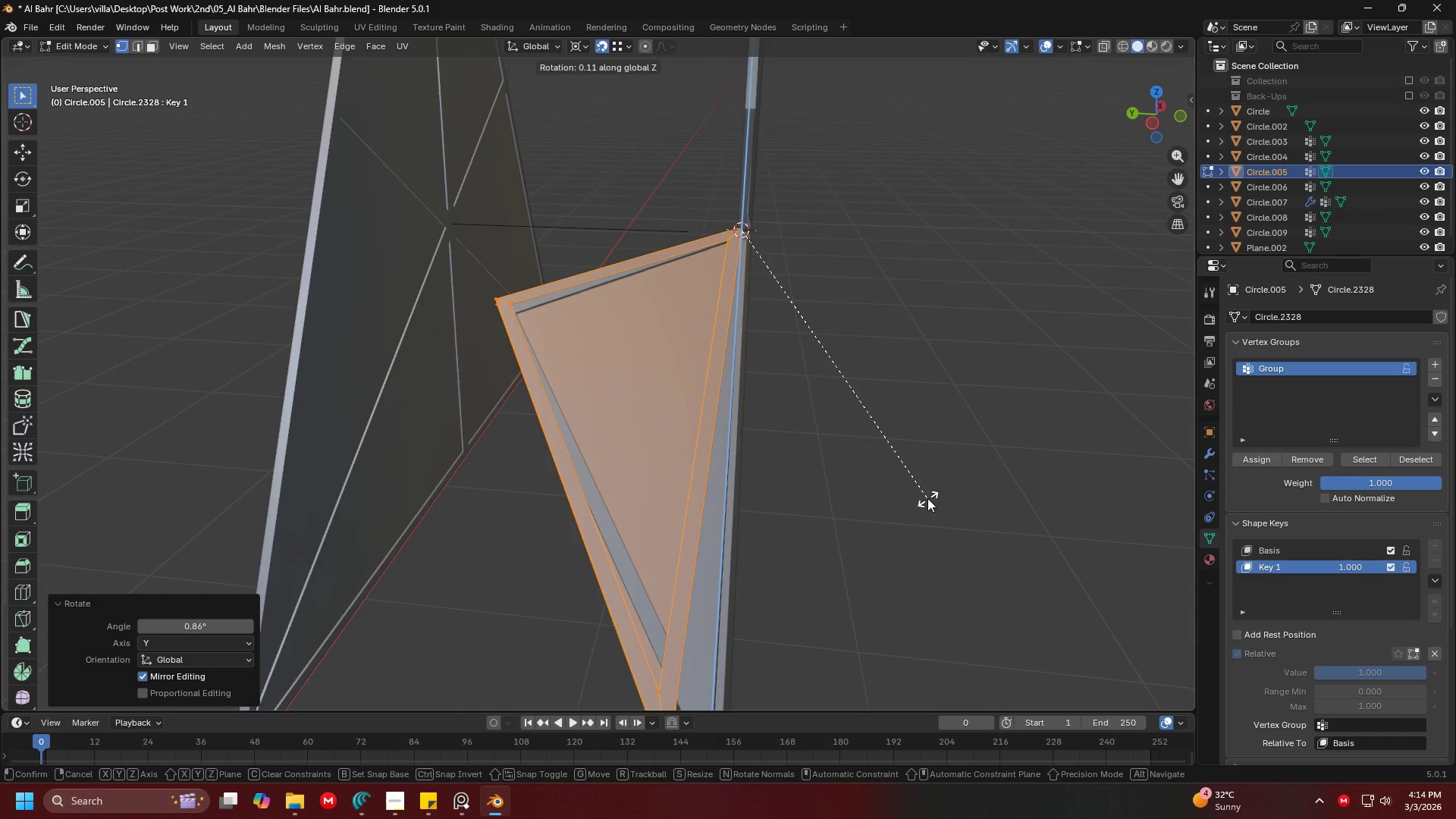 
scroll: coordinate [846, 476], scroll_direction: up, amount: 2.0
 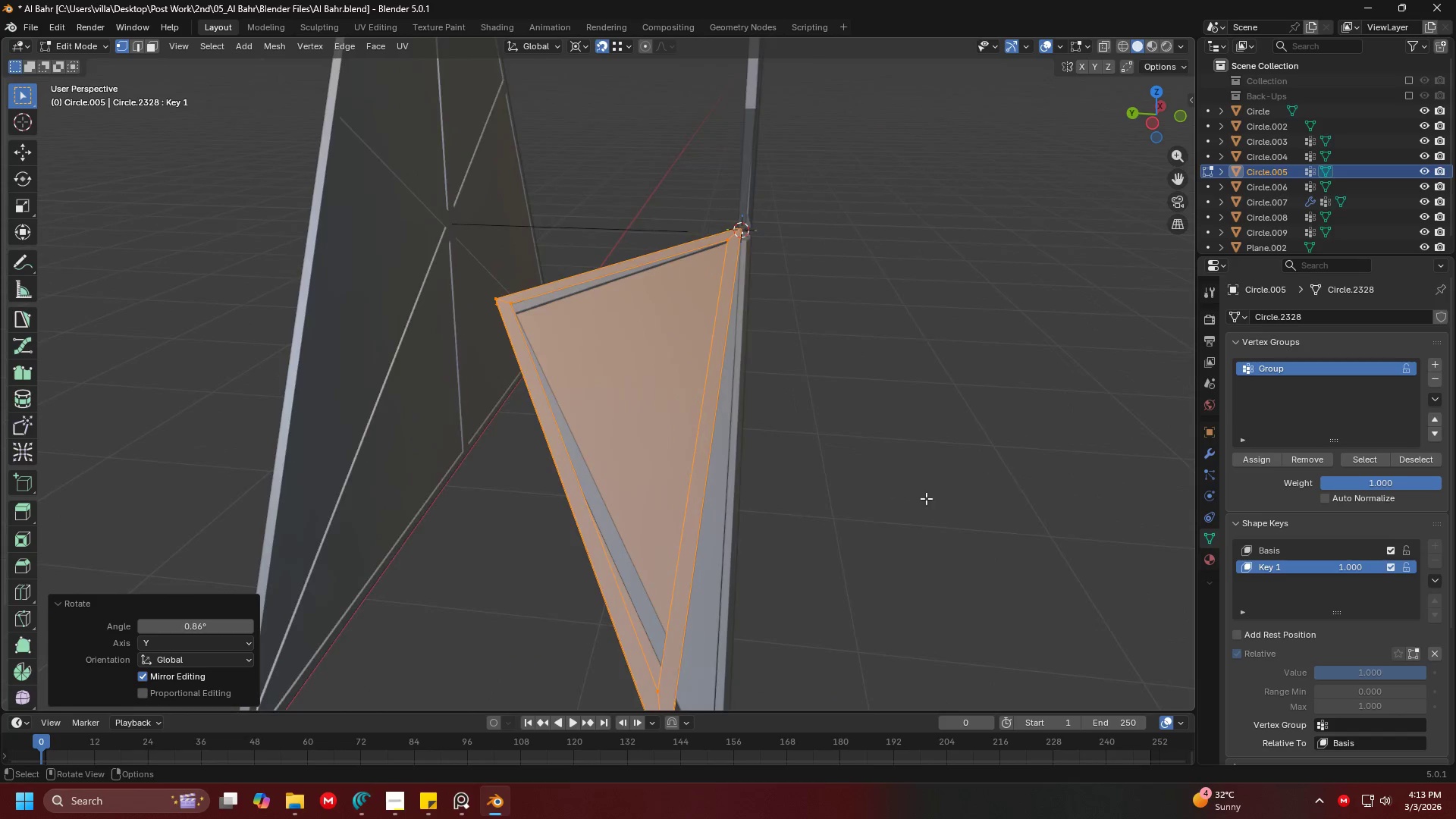 
key(Z)
 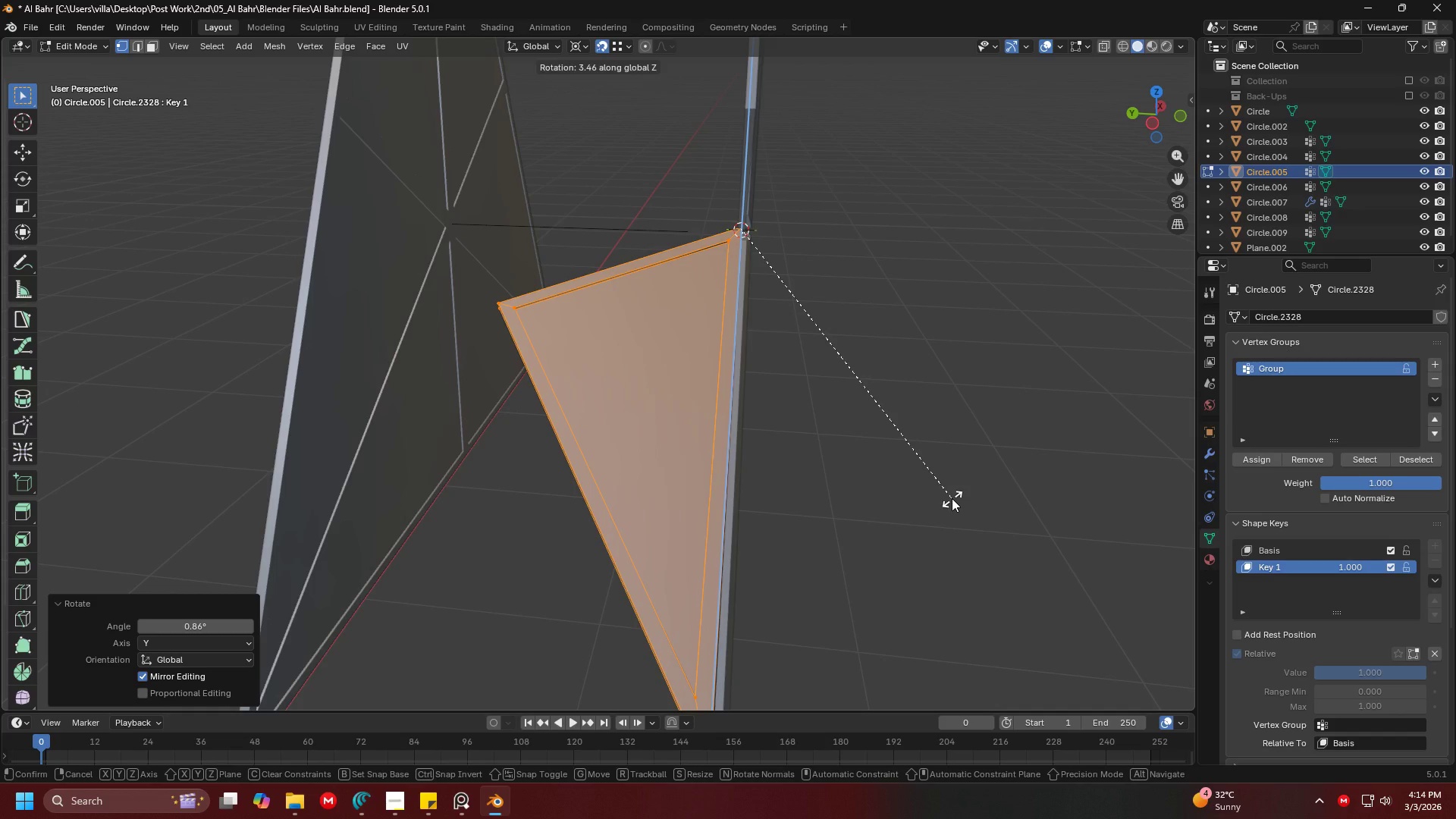 
left_click([952, 498])
 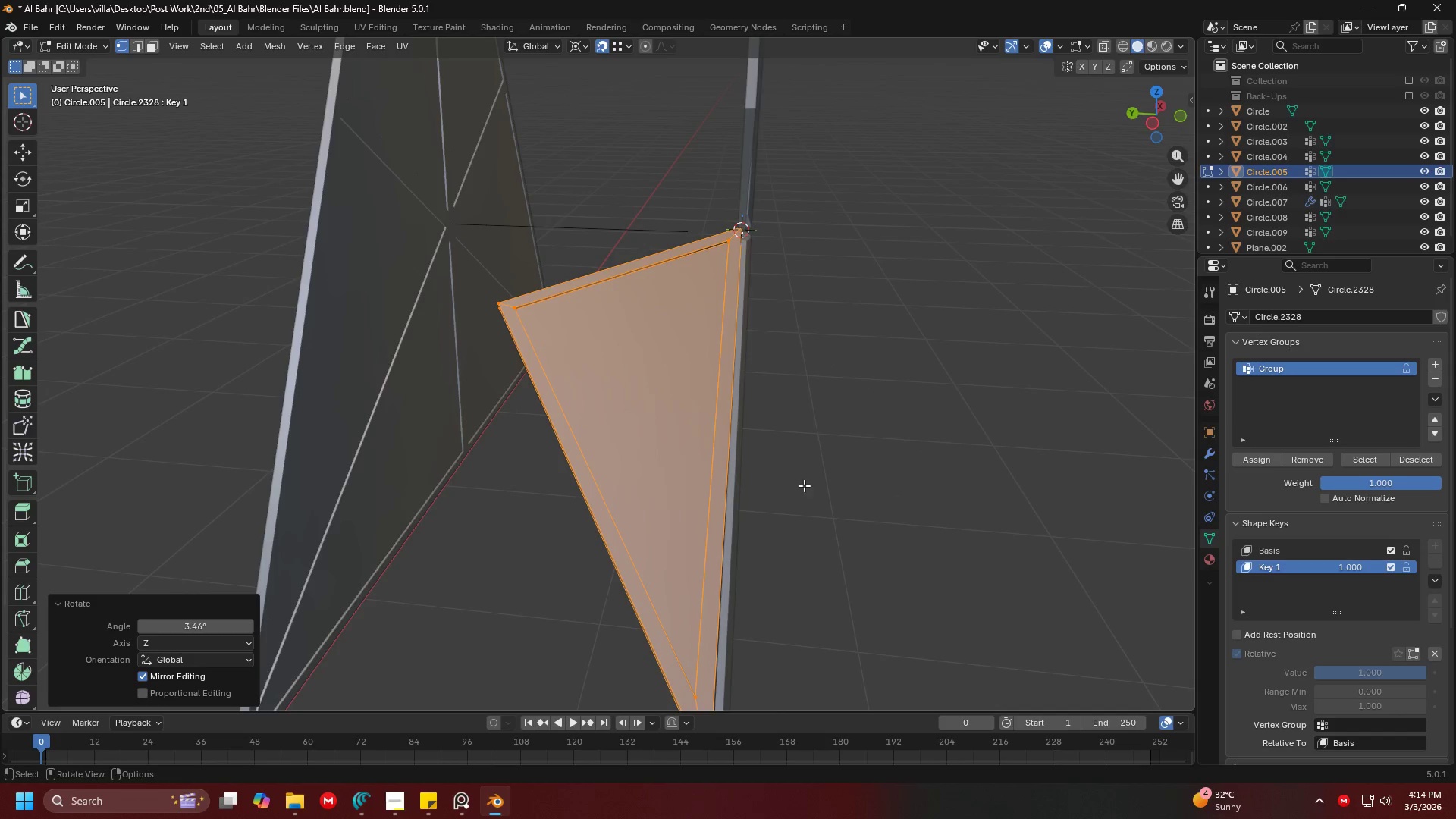 
key(Shift+ShiftLeft)
 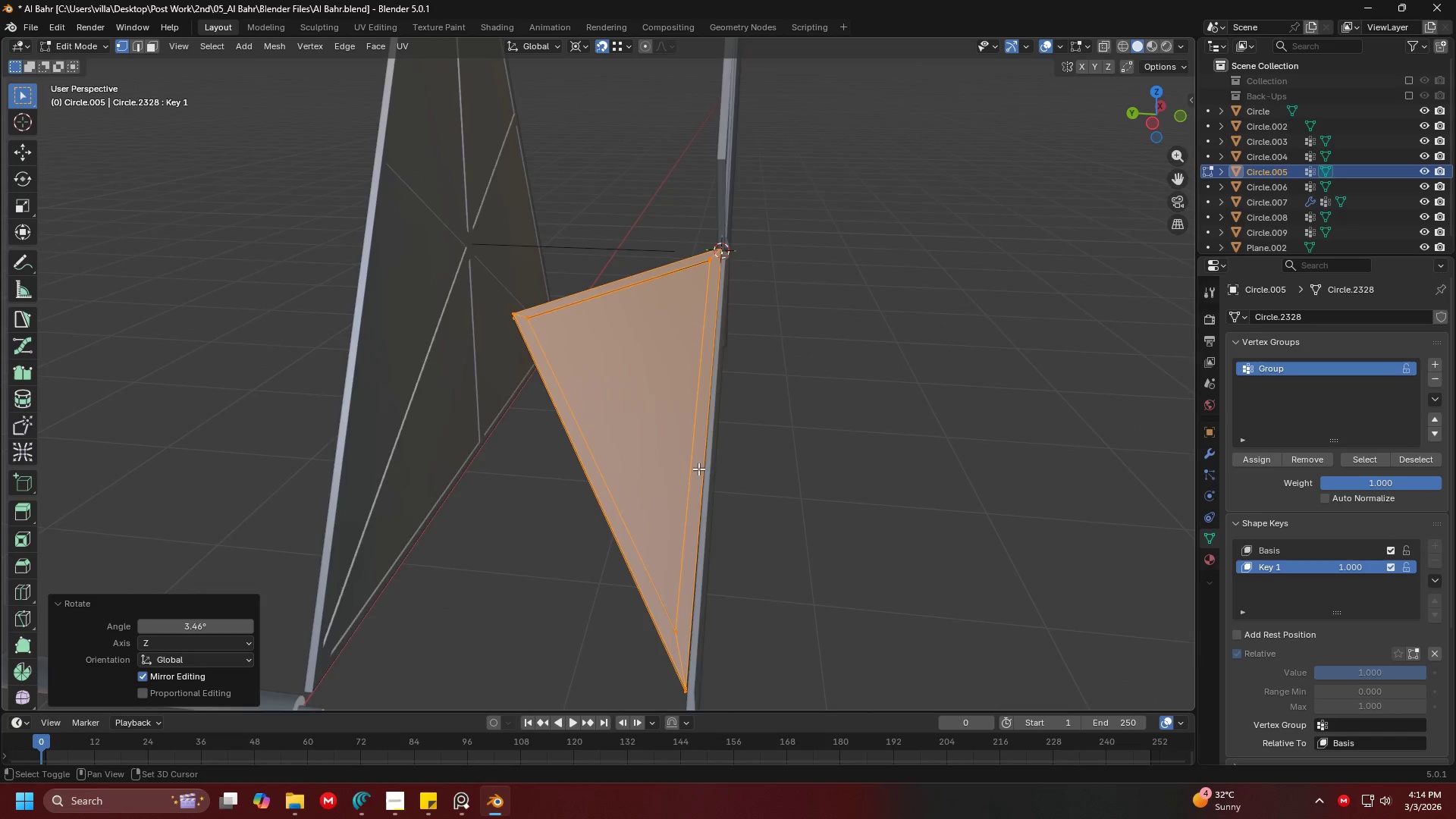 
key(Shift+ShiftLeft)
 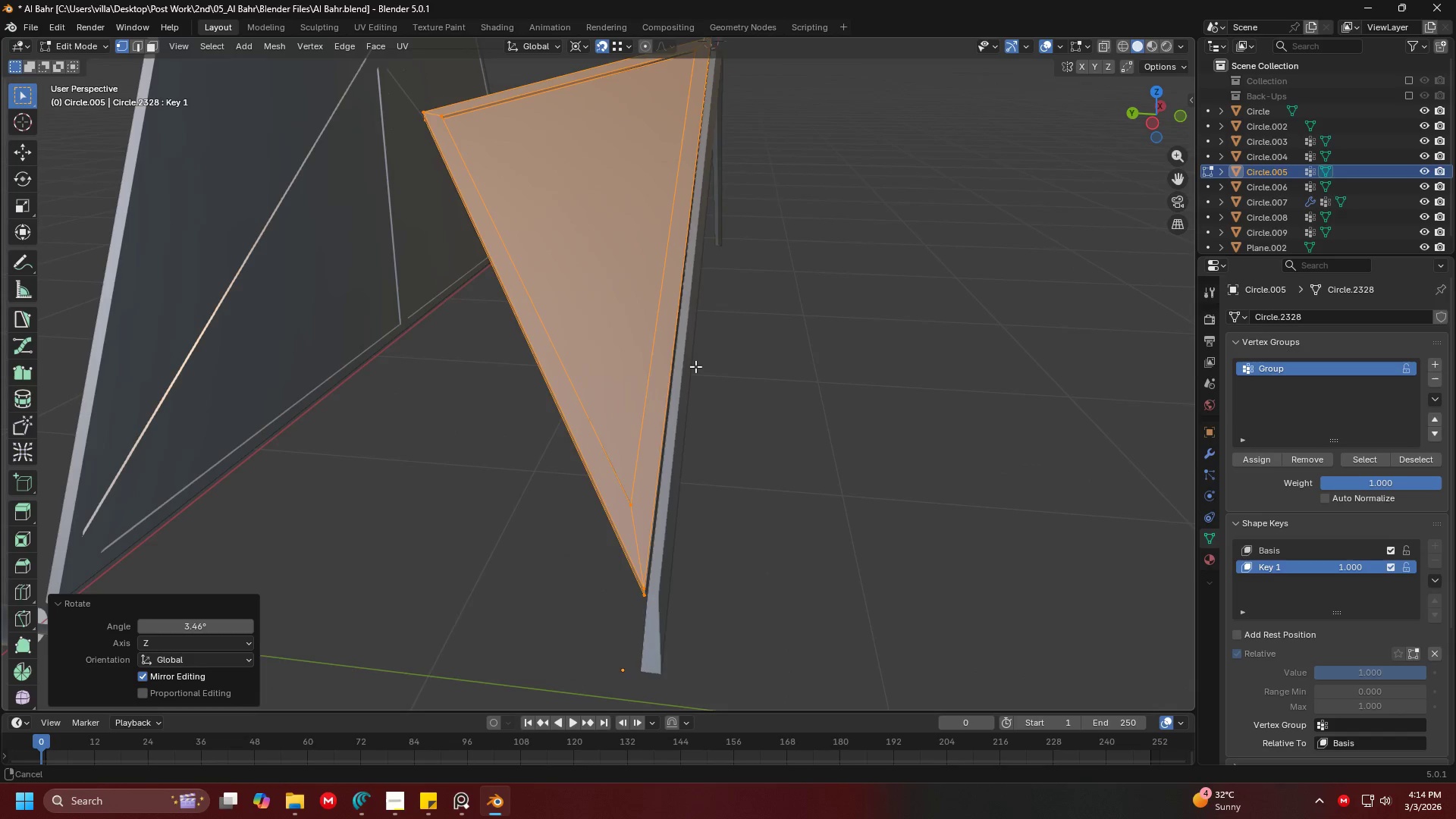 
scroll: coordinate [647, 308], scroll_direction: none, amount: 0.0
 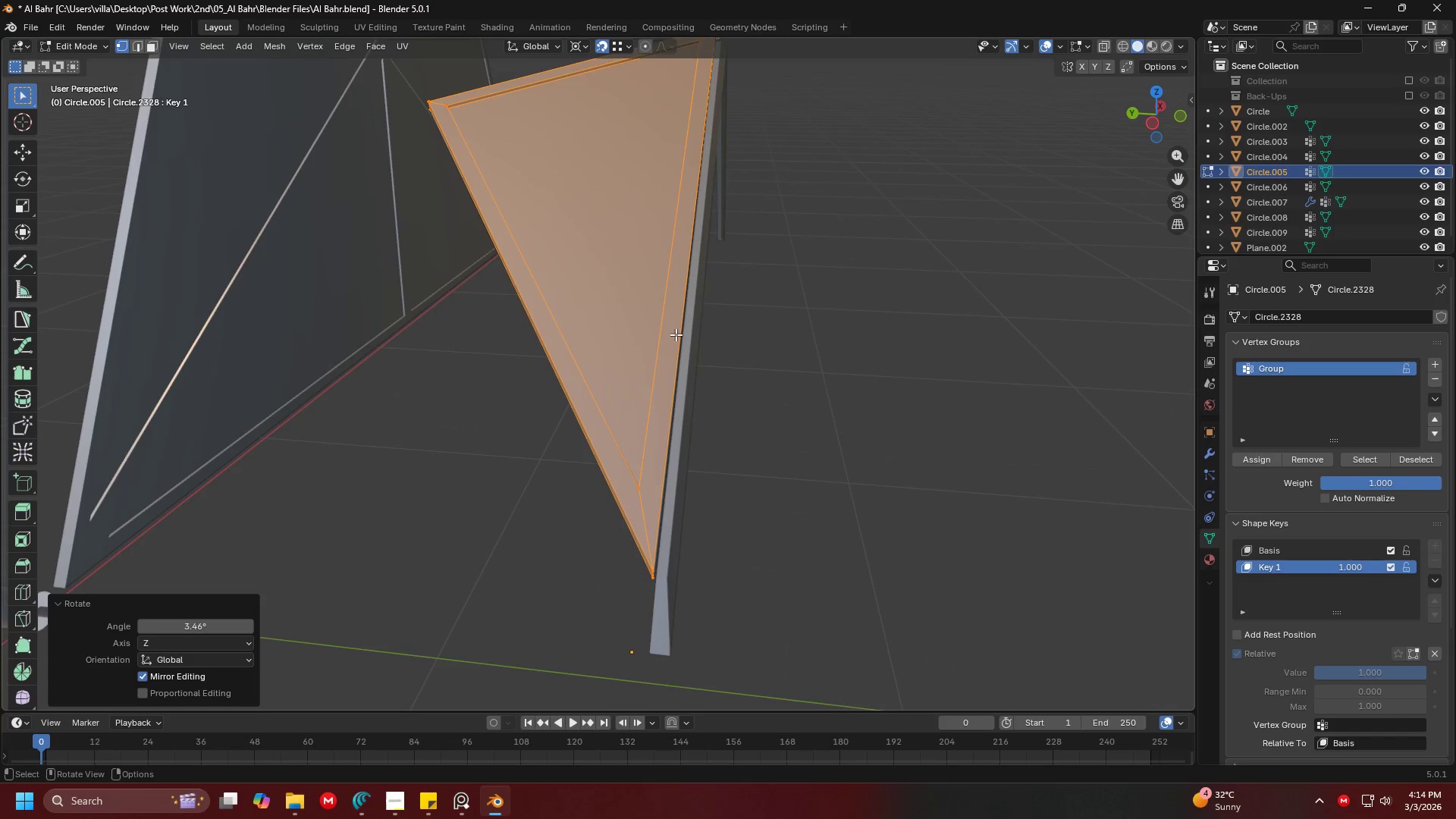 
double_click([695, 369])
 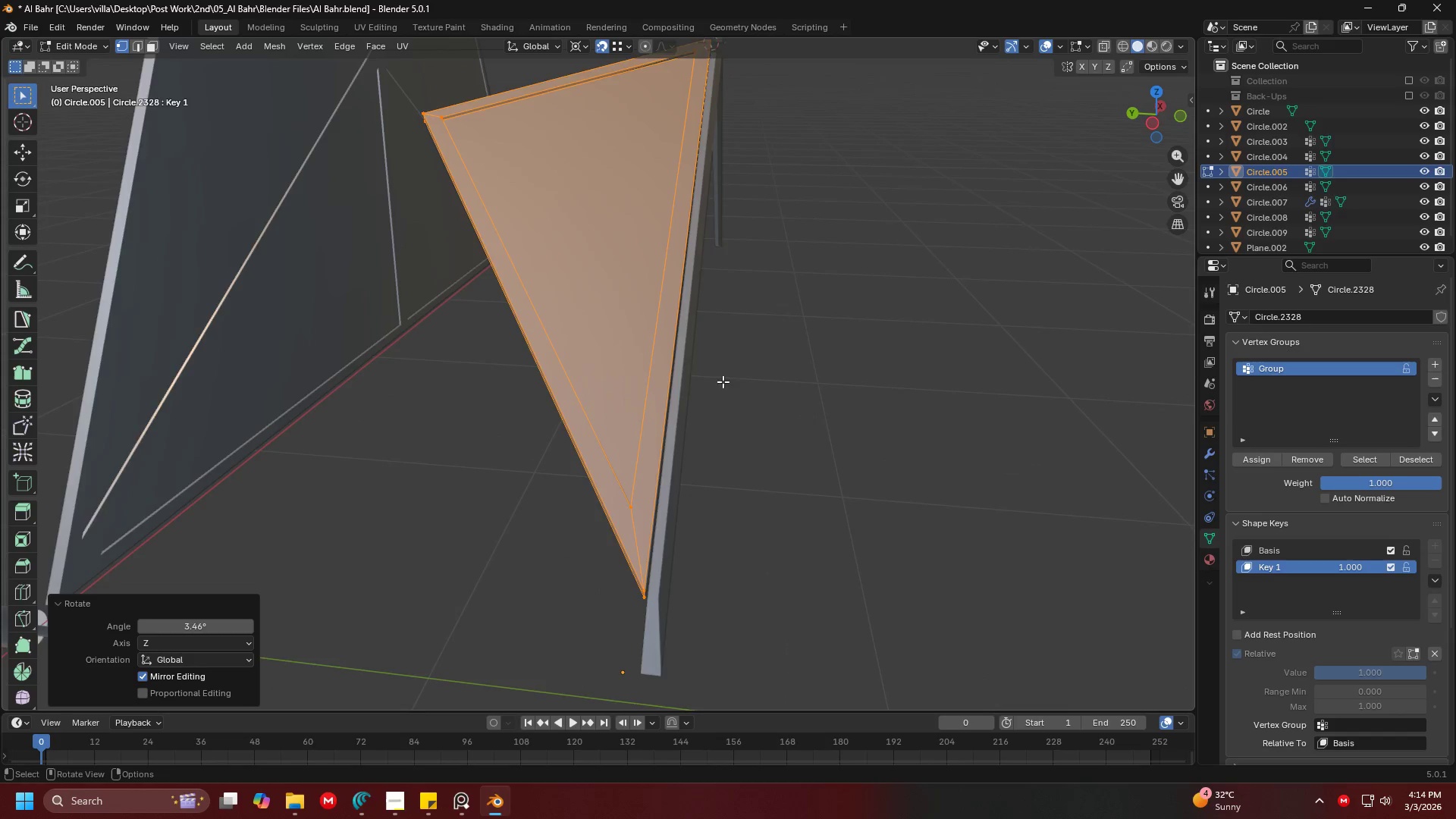 
type(rz)
 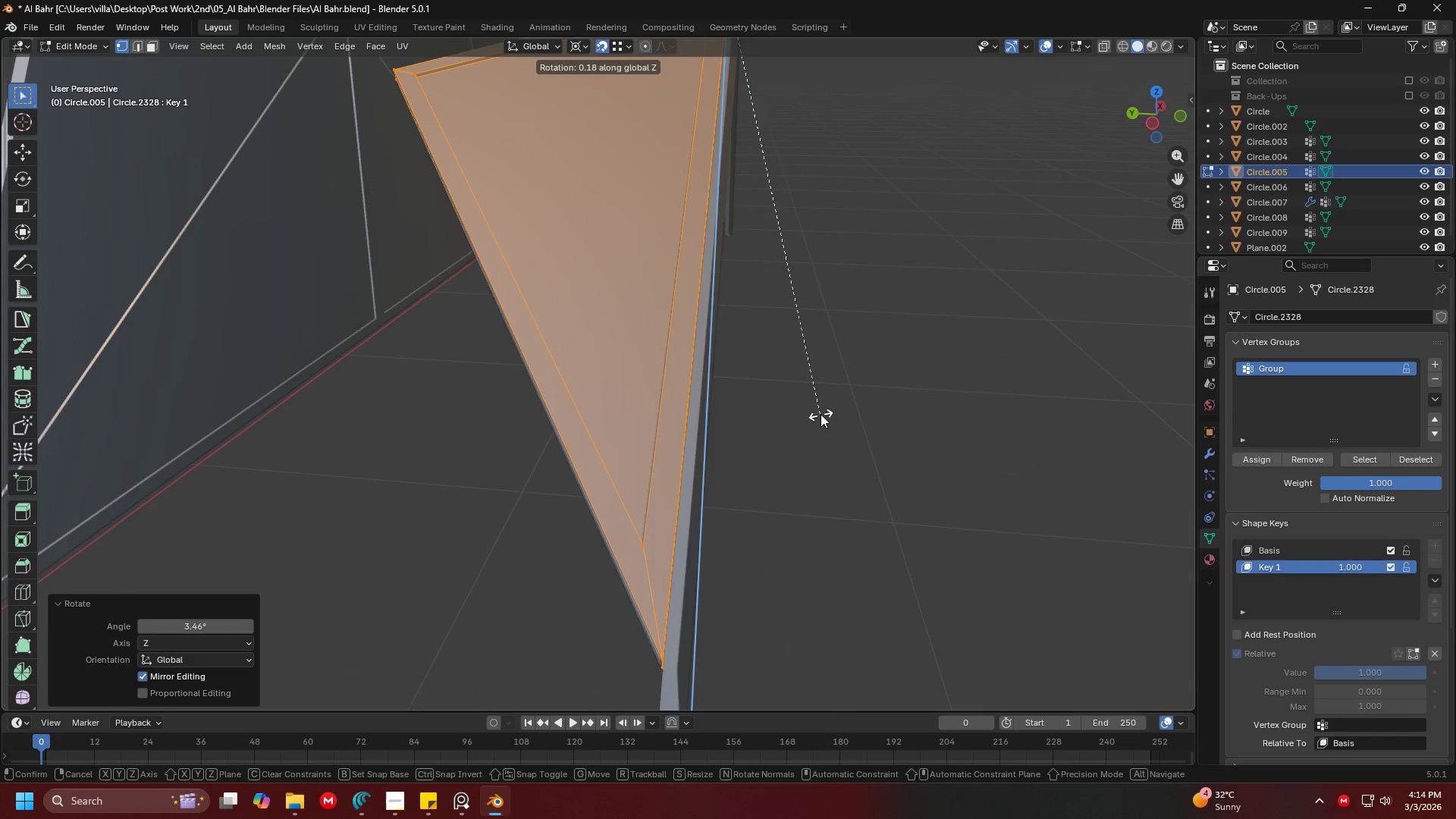 
scroll: coordinate [805, 404], scroll_direction: up, amount: 1.0
 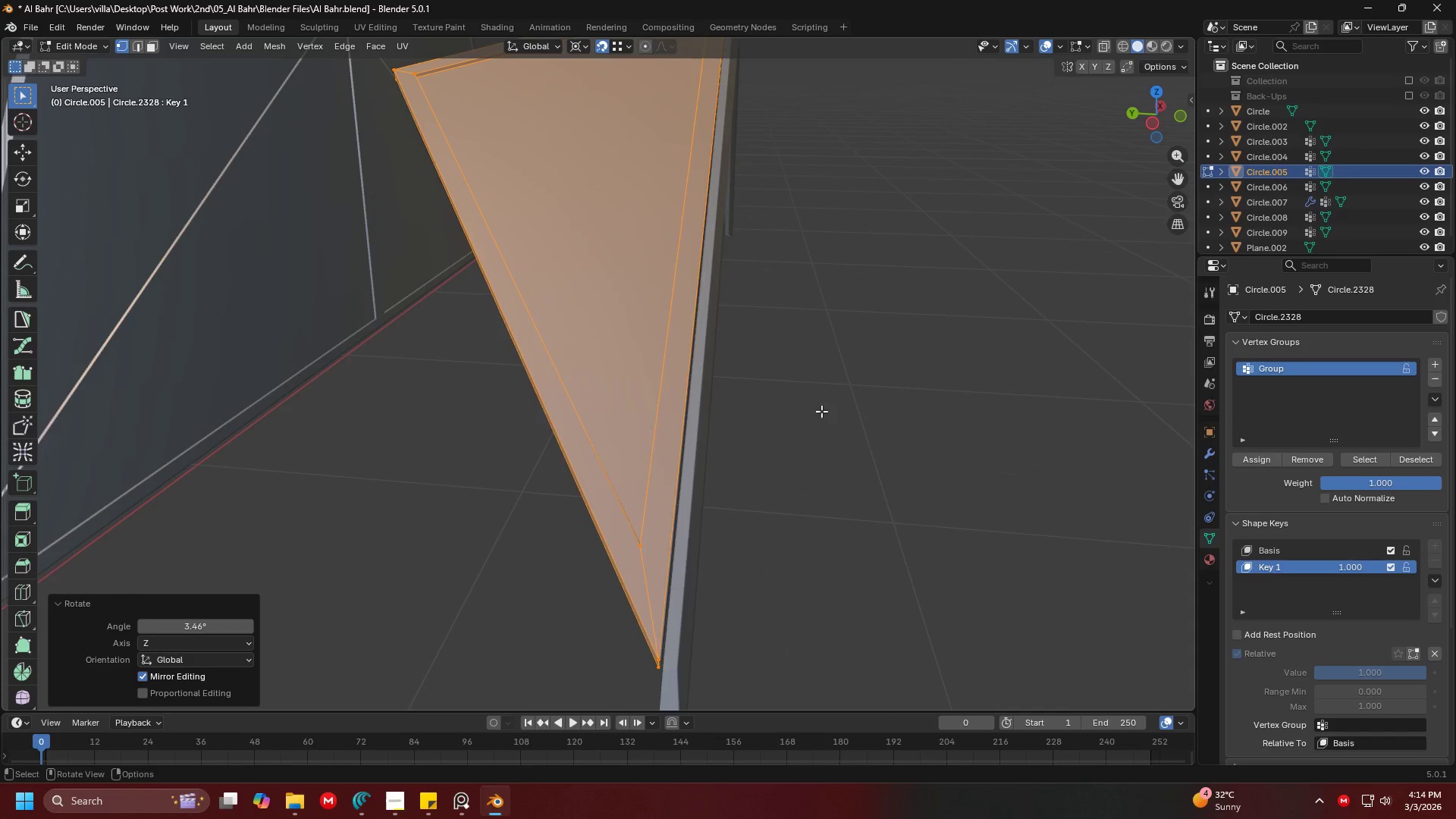 
left_click([819, 414])
 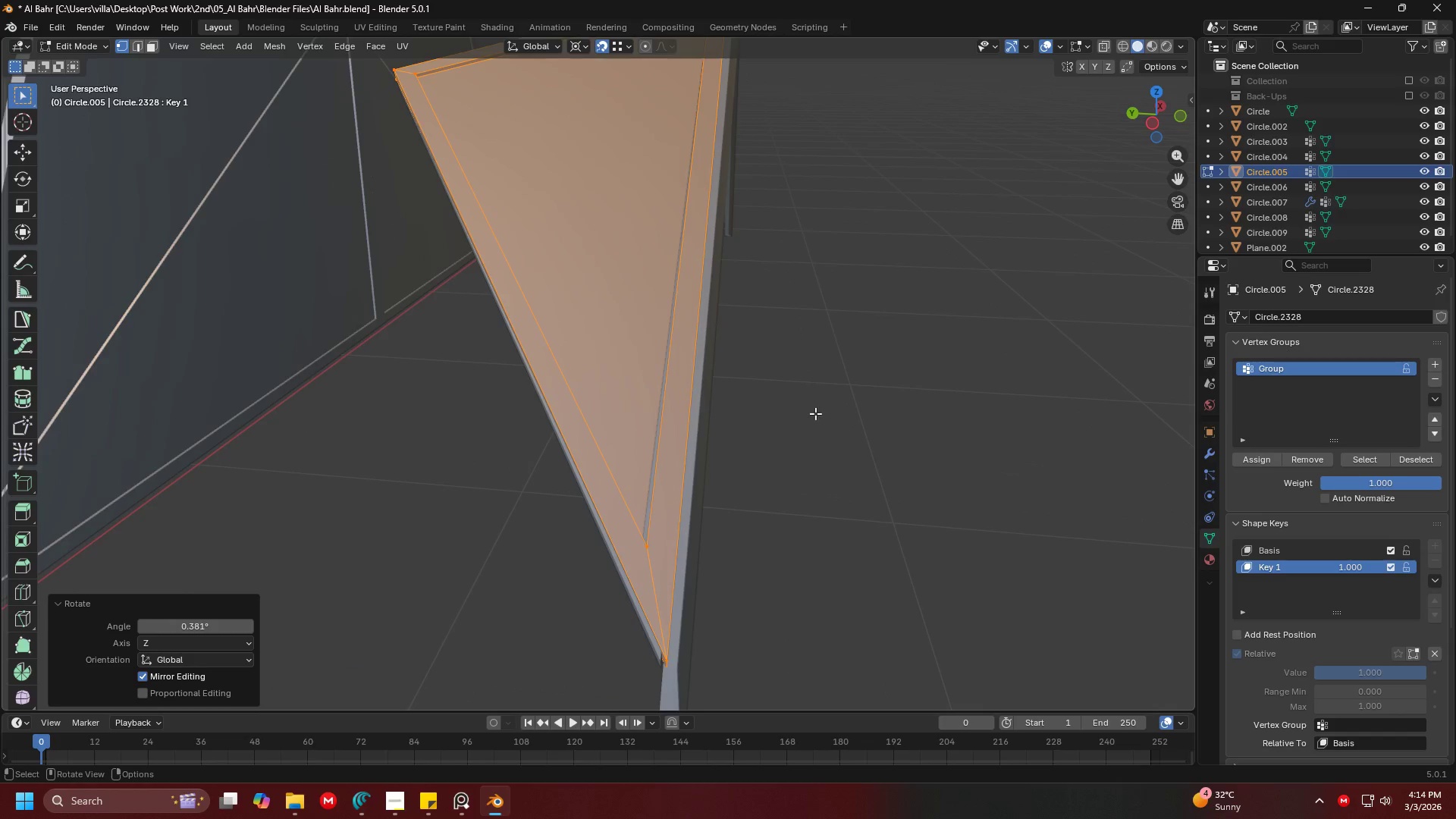 
scroll: coordinate [656, 382], scroll_direction: down, amount: 5.0
 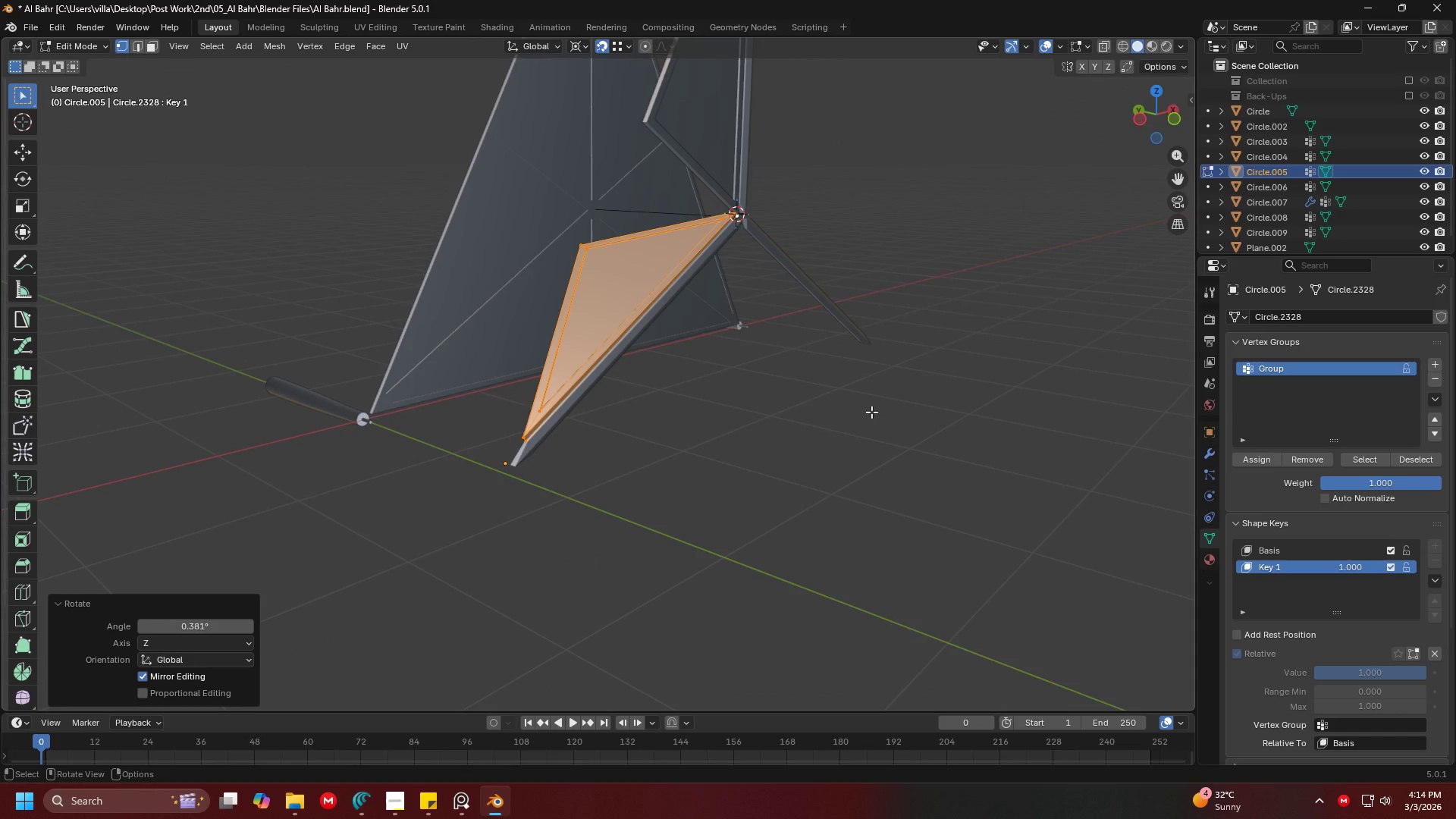 
key(Tab)
 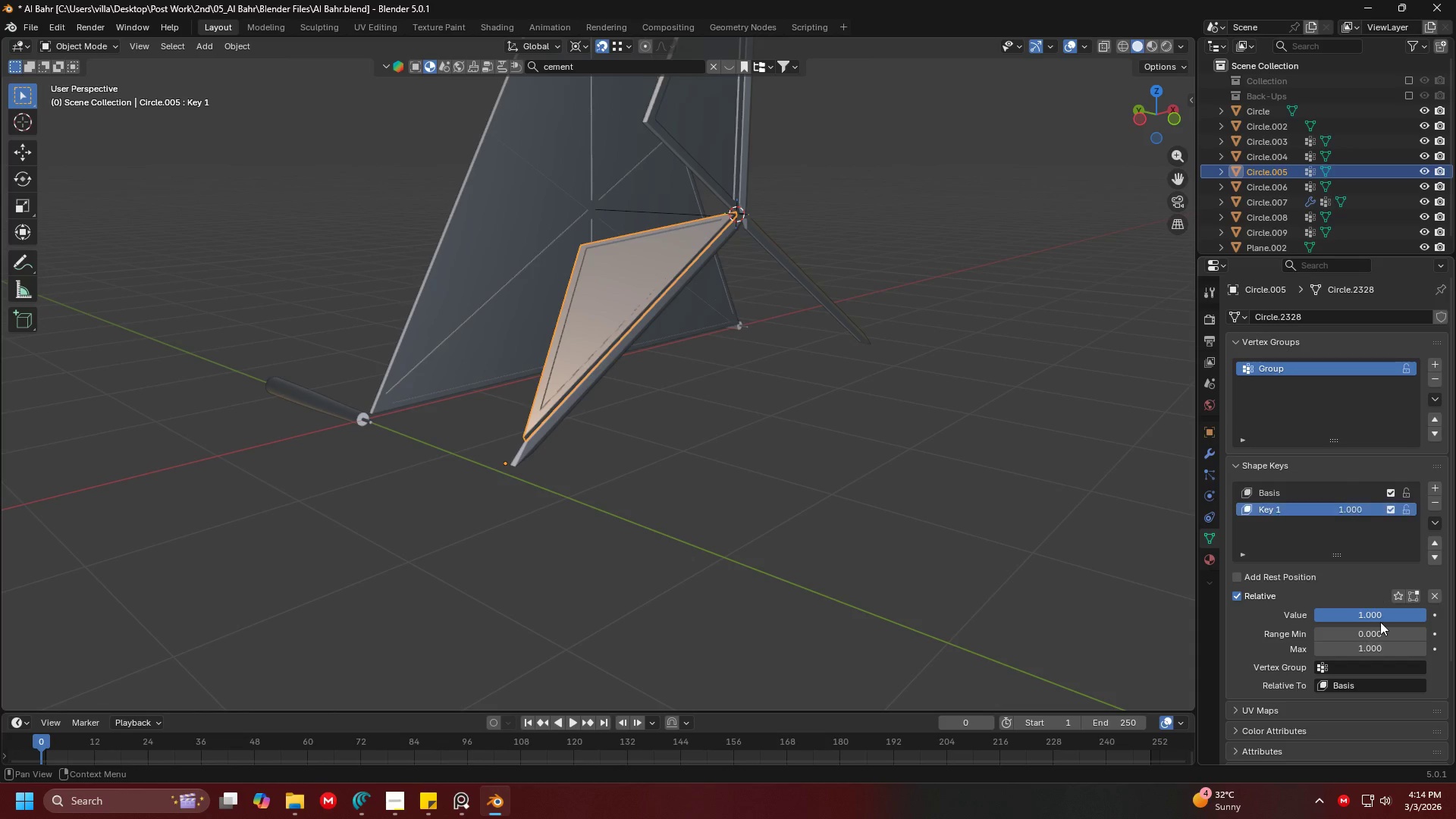 
left_click_drag(start_coordinate=[1376, 613], to_coordinate=[275, 217])
 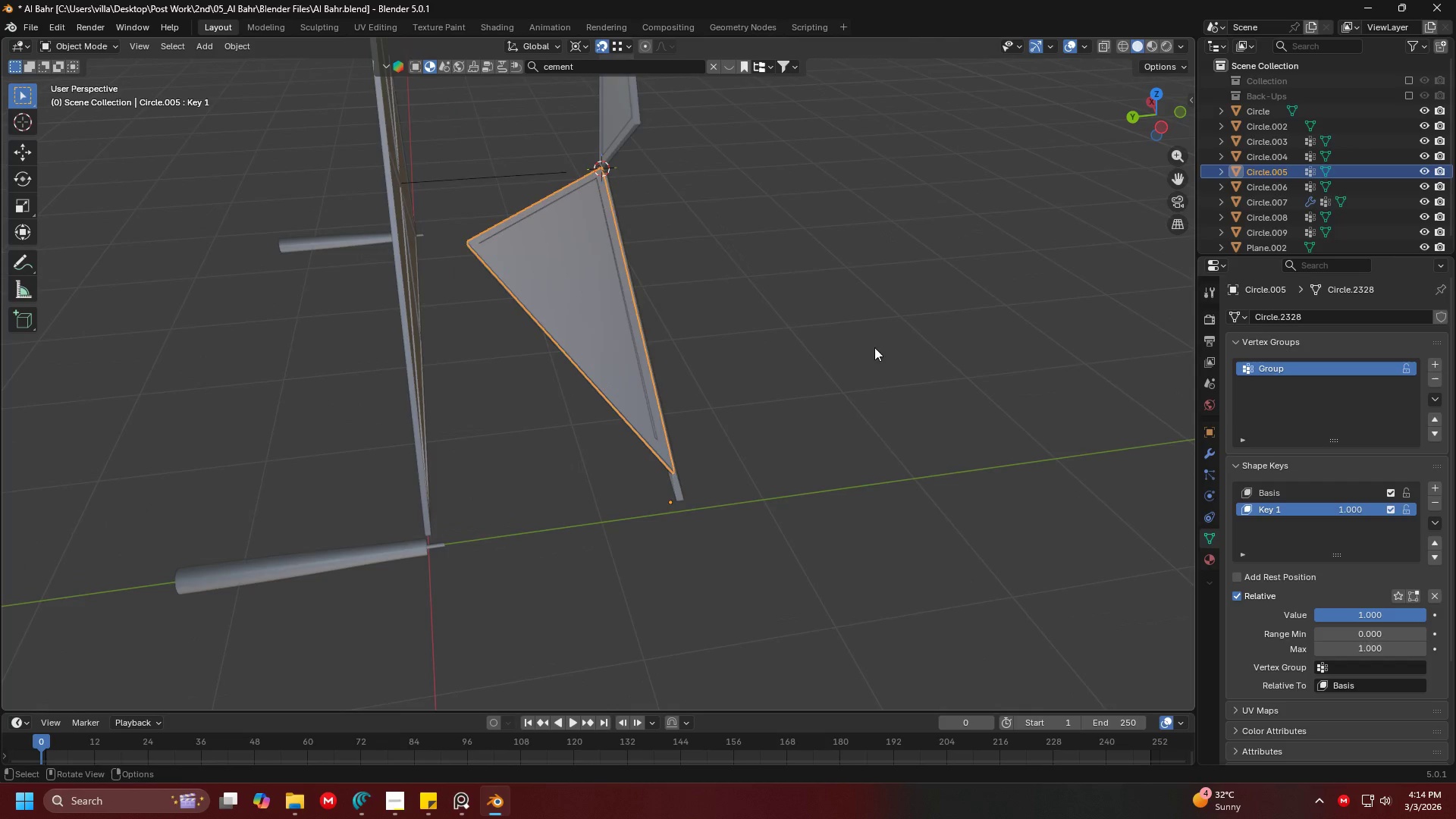 
left_click_drag(start_coordinate=[1375, 614], to_coordinate=[1068, 629])
 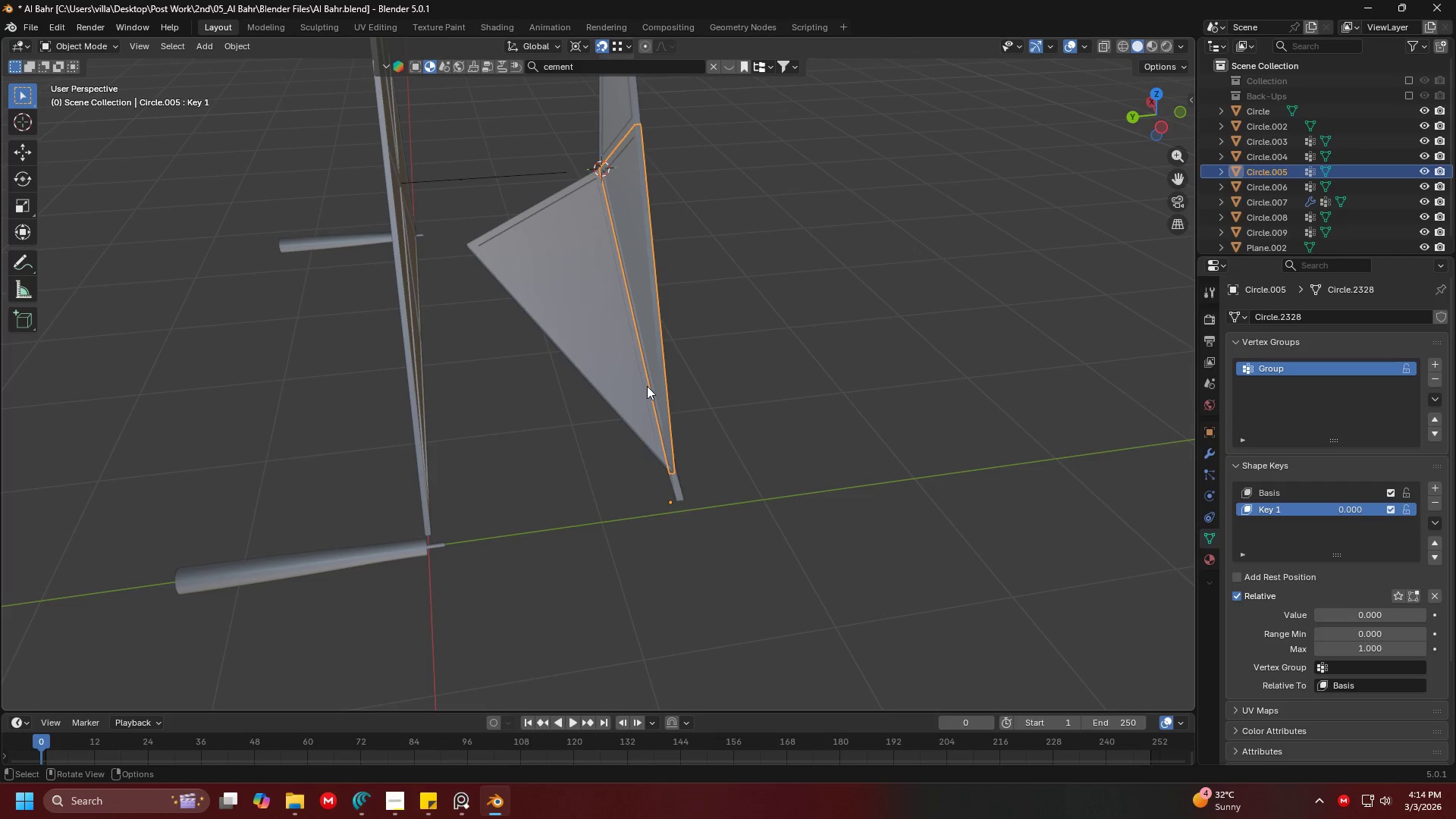 
left_click([578, 363])
 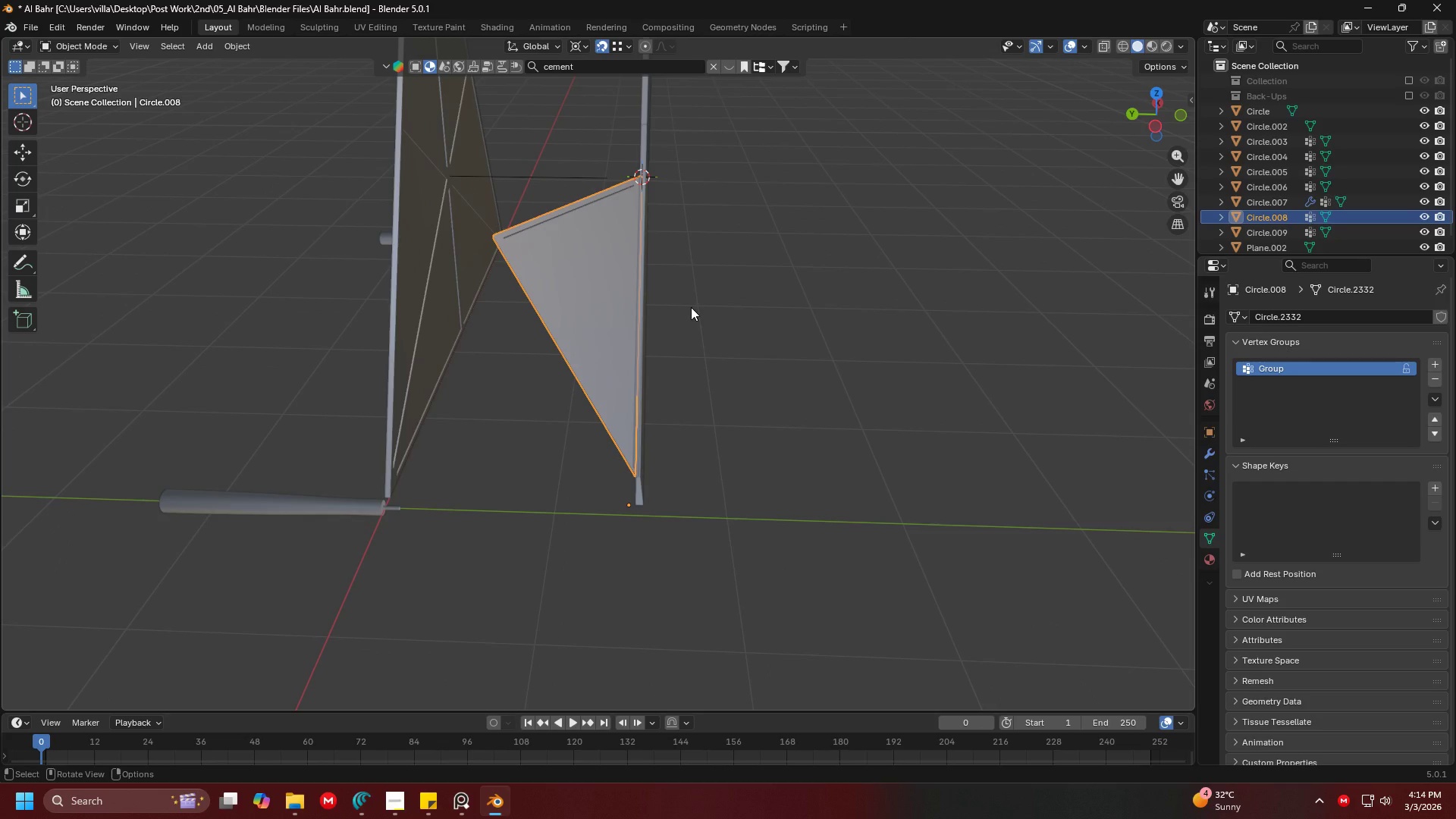 
key(Delete)
 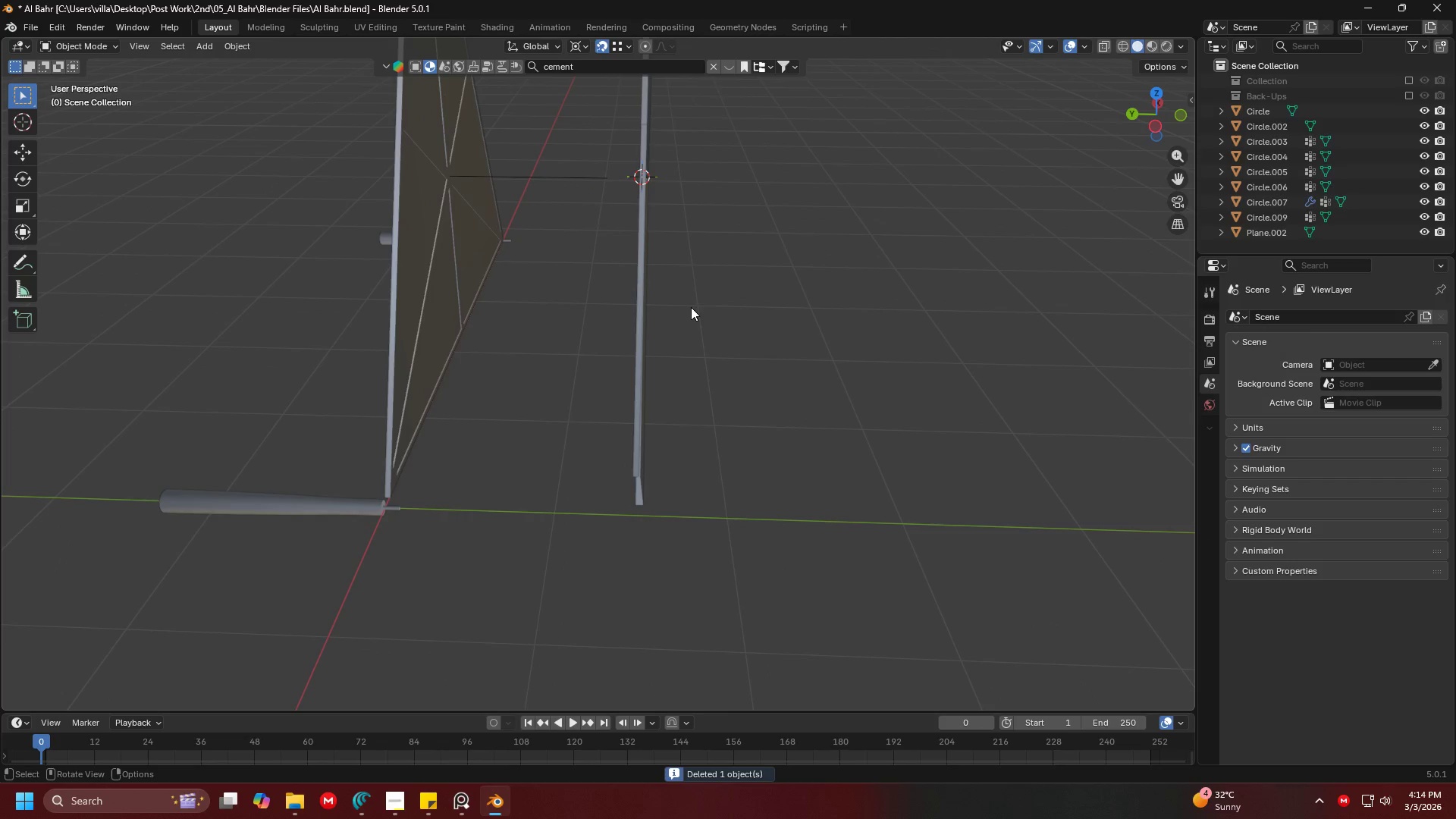 
key(Backspace)
 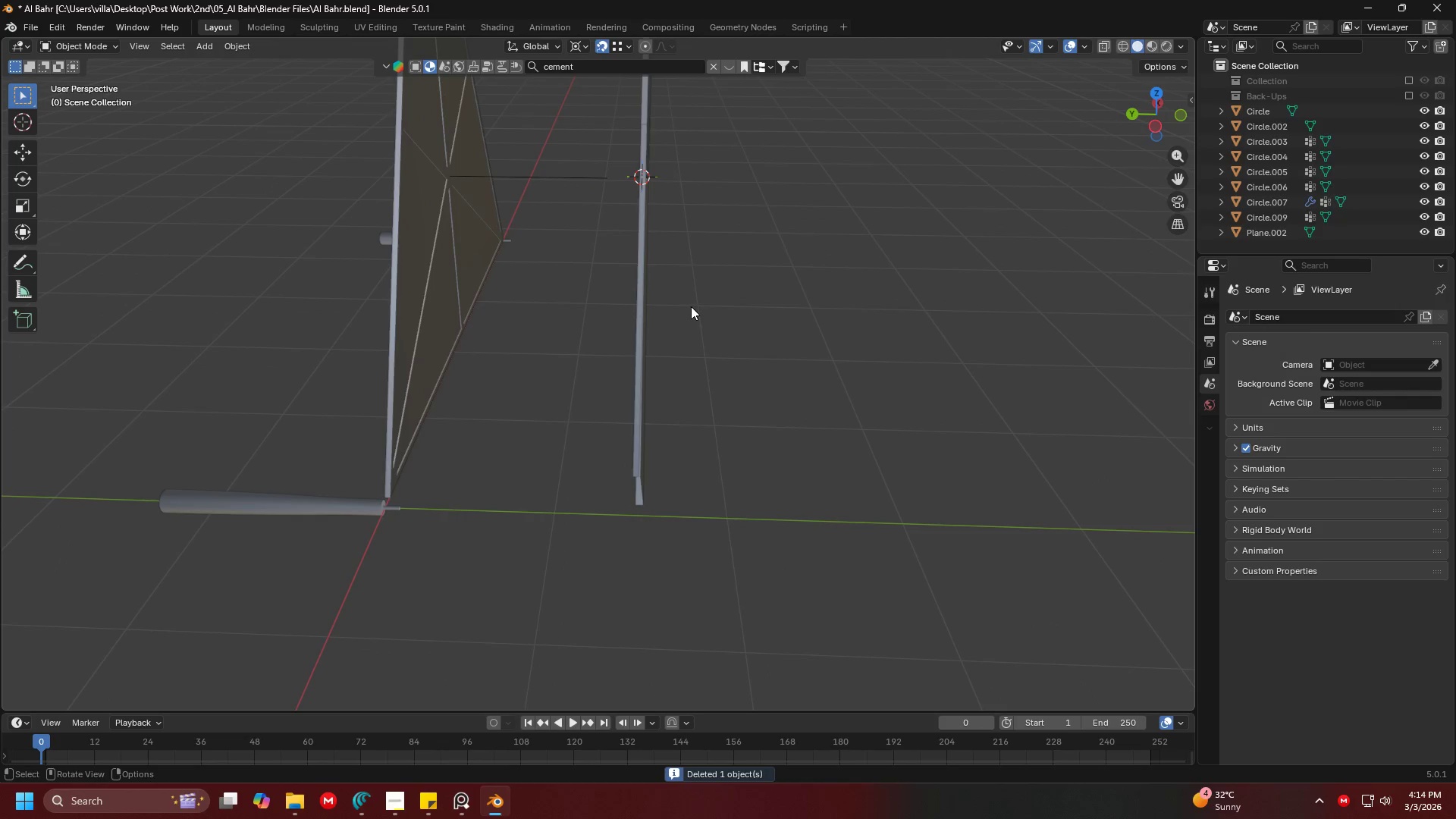 
hold_key(key=ShiftLeft, duration=0.52)
 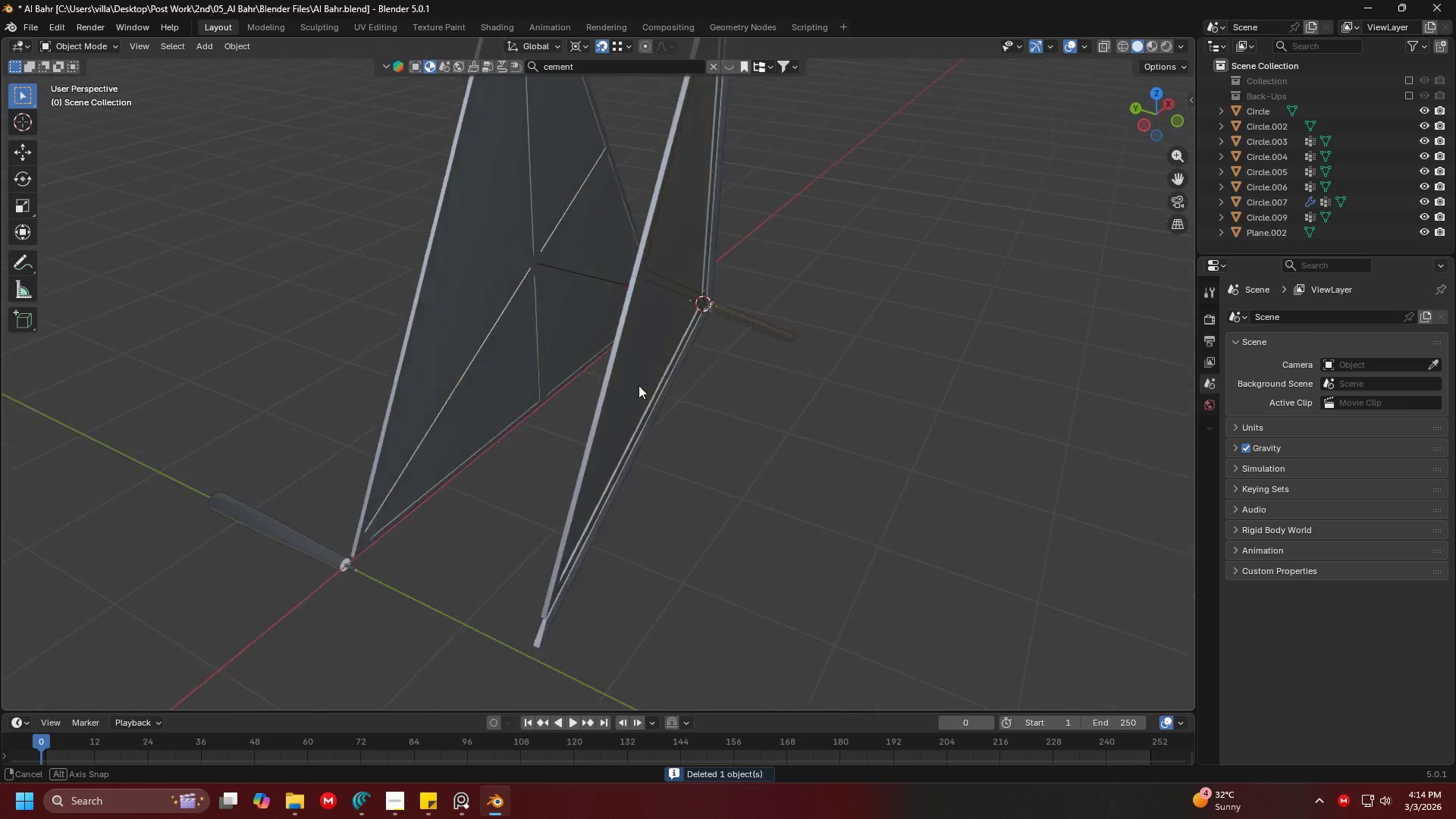 
left_click([651, 300])
 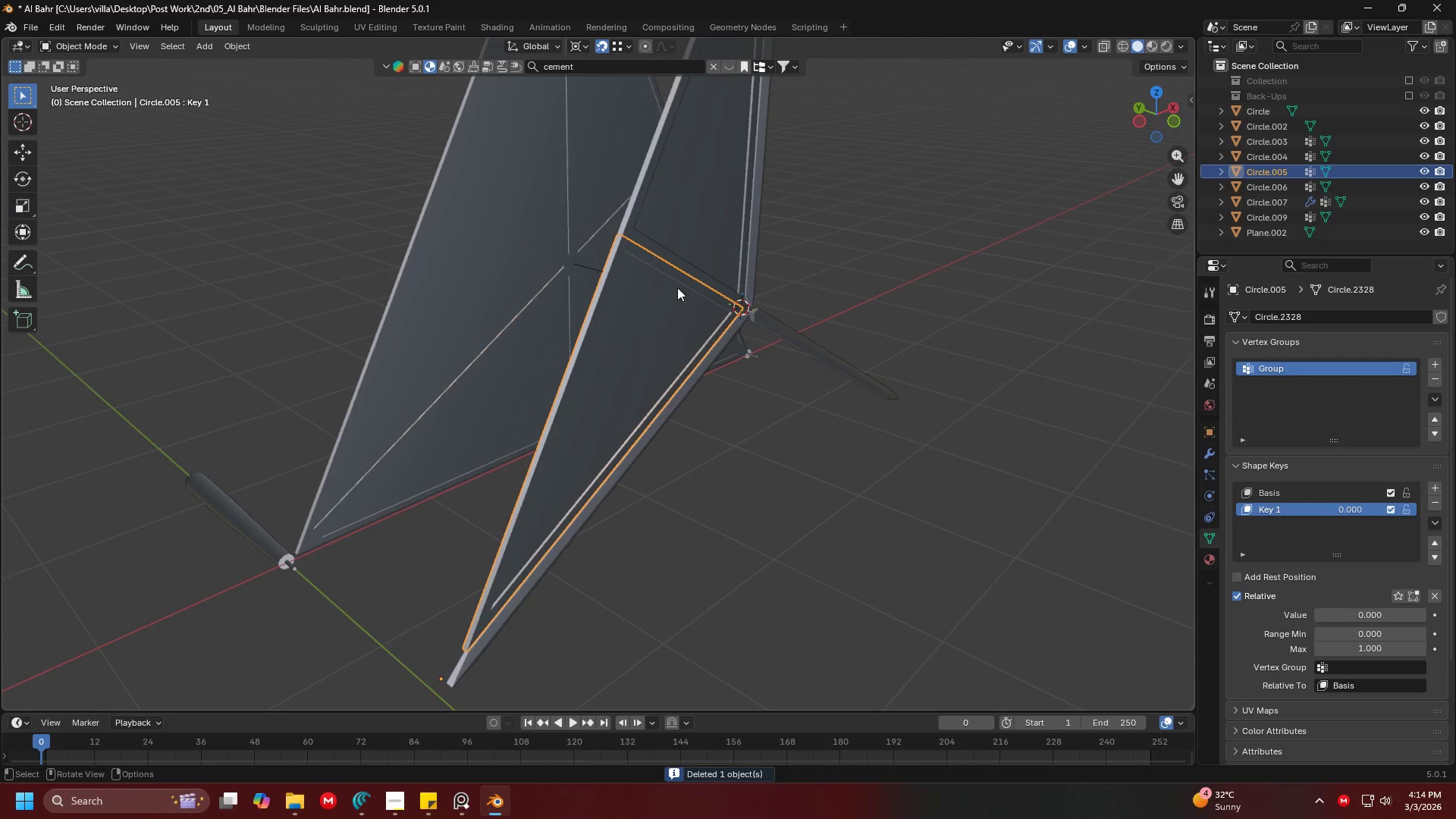 
key(Shift+ShiftLeft)
 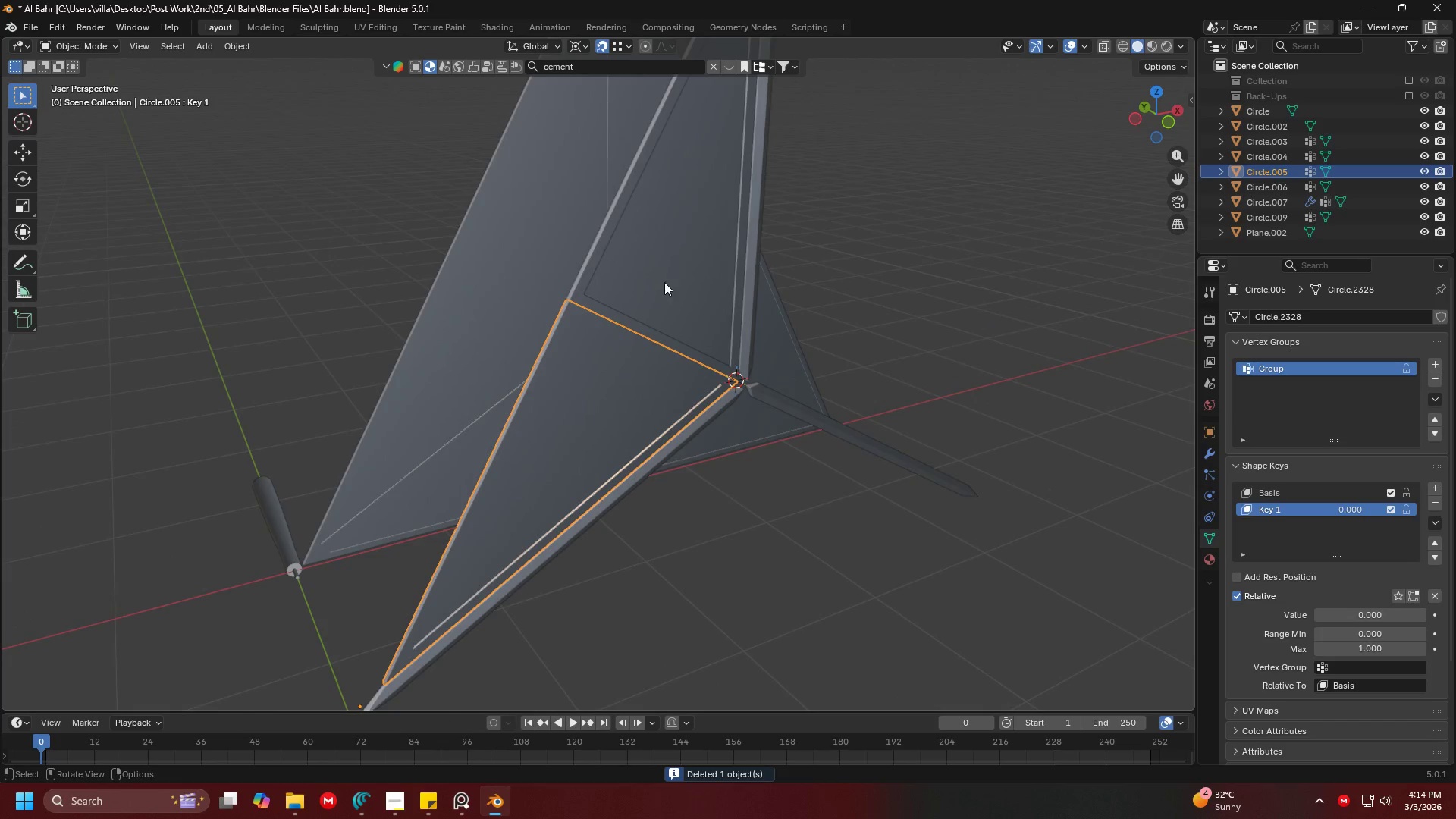 
scroll: coordinate [593, 349], scroll_direction: up, amount: 1.0
 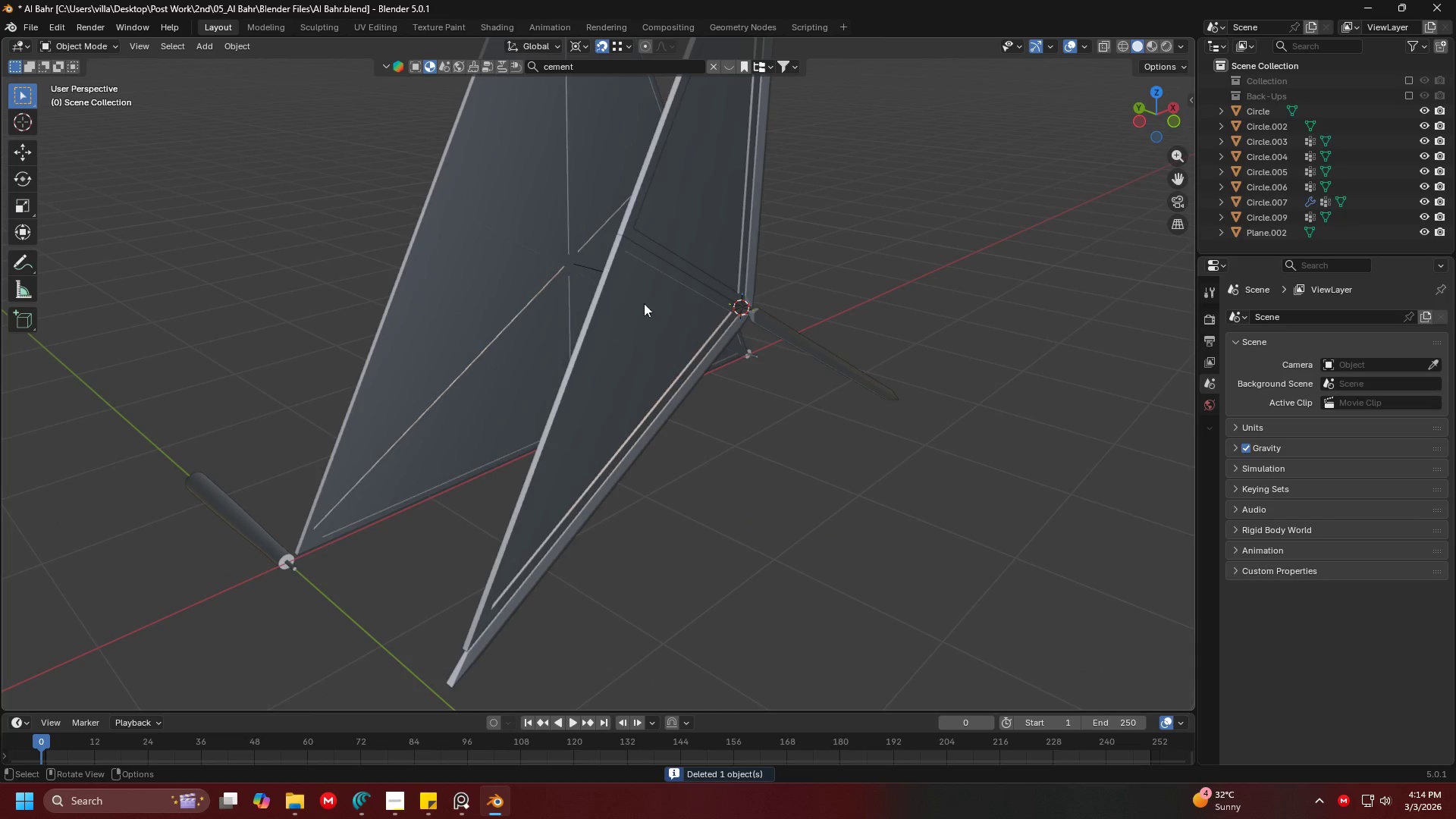 
hold_key(key=ShiftLeft, duration=1.5)
 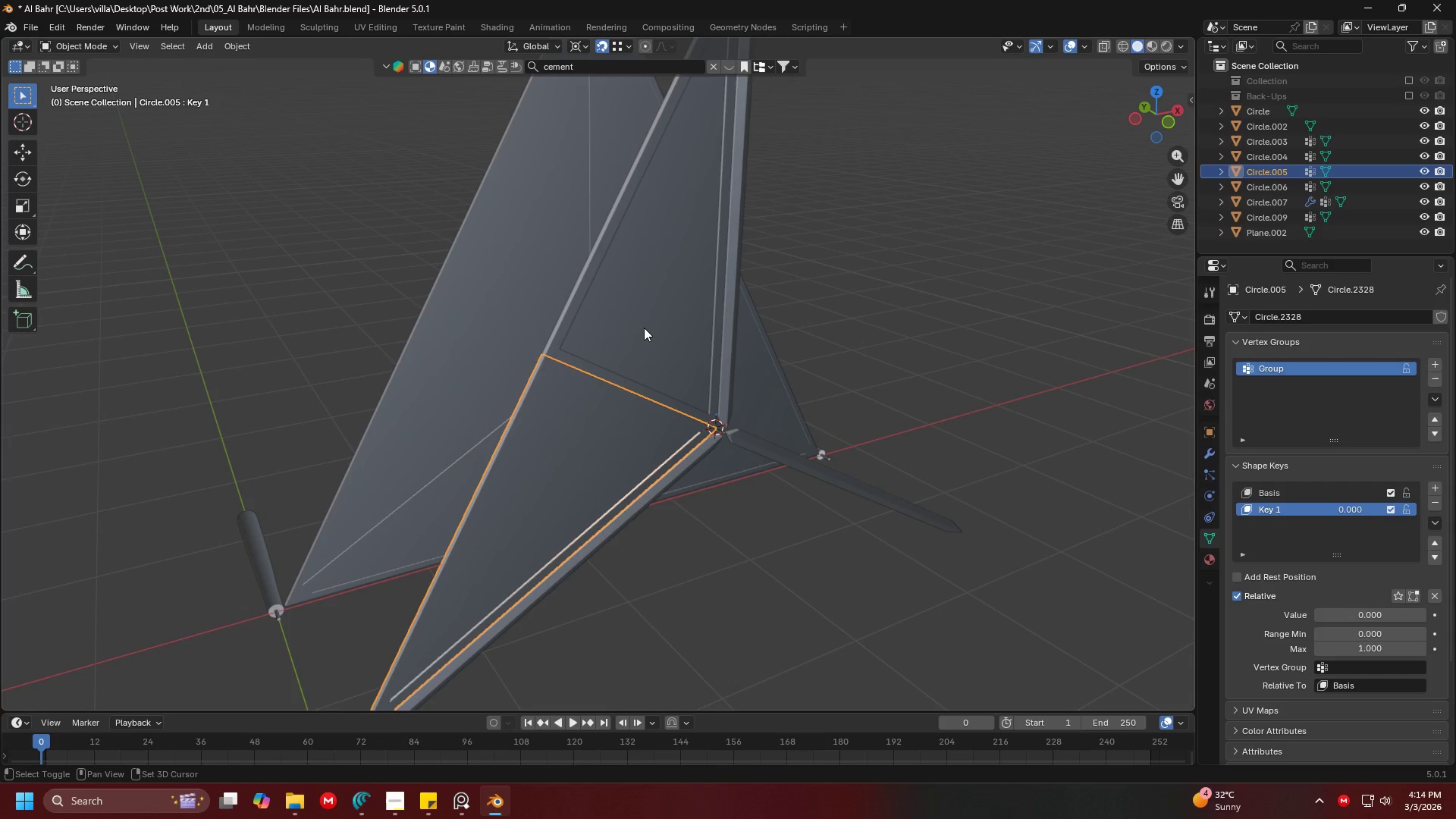 
hold_key(key=ShiftLeft, duration=1.52)
 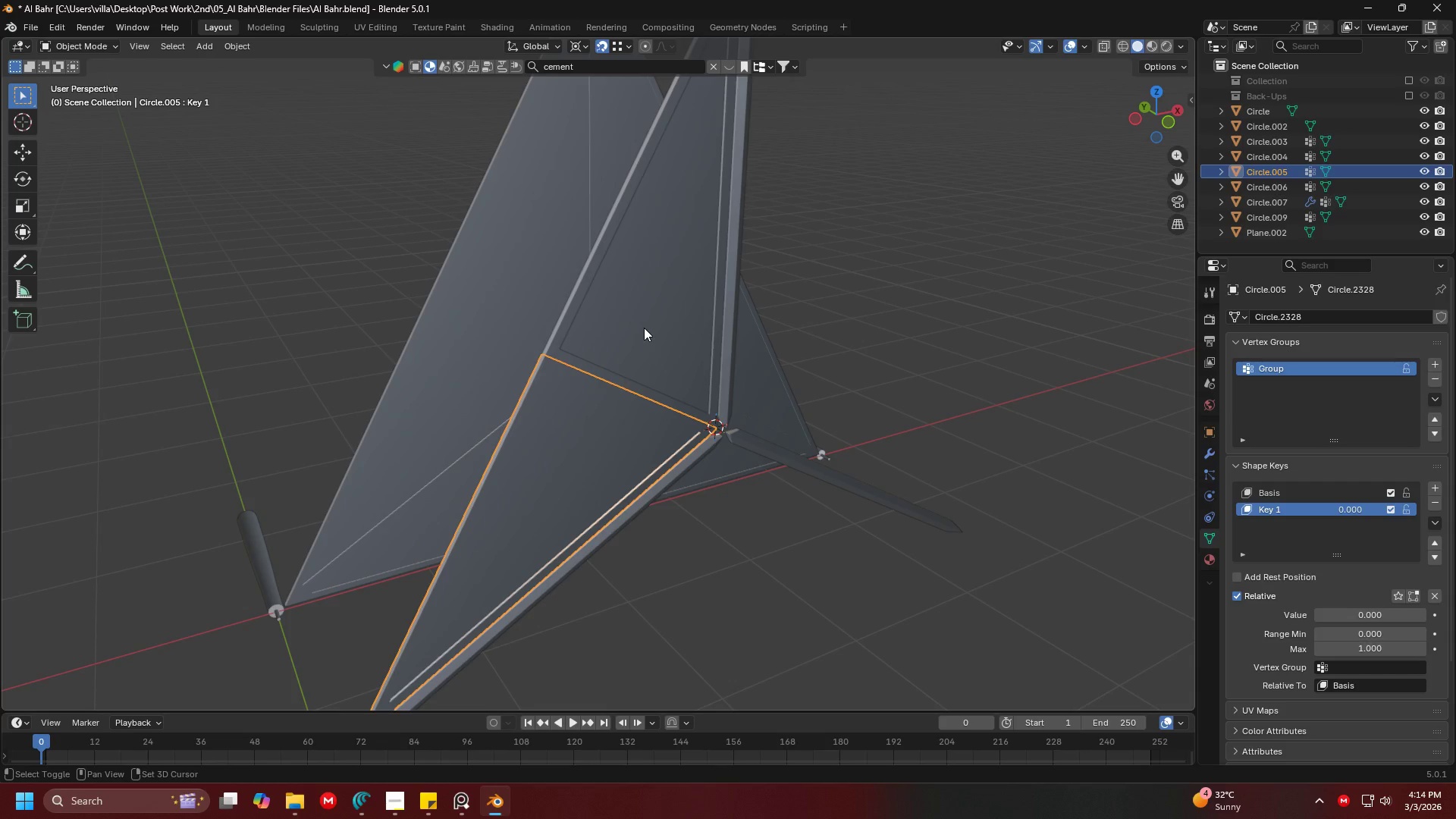 
hold_key(key=ShiftLeft, duration=1.23)
 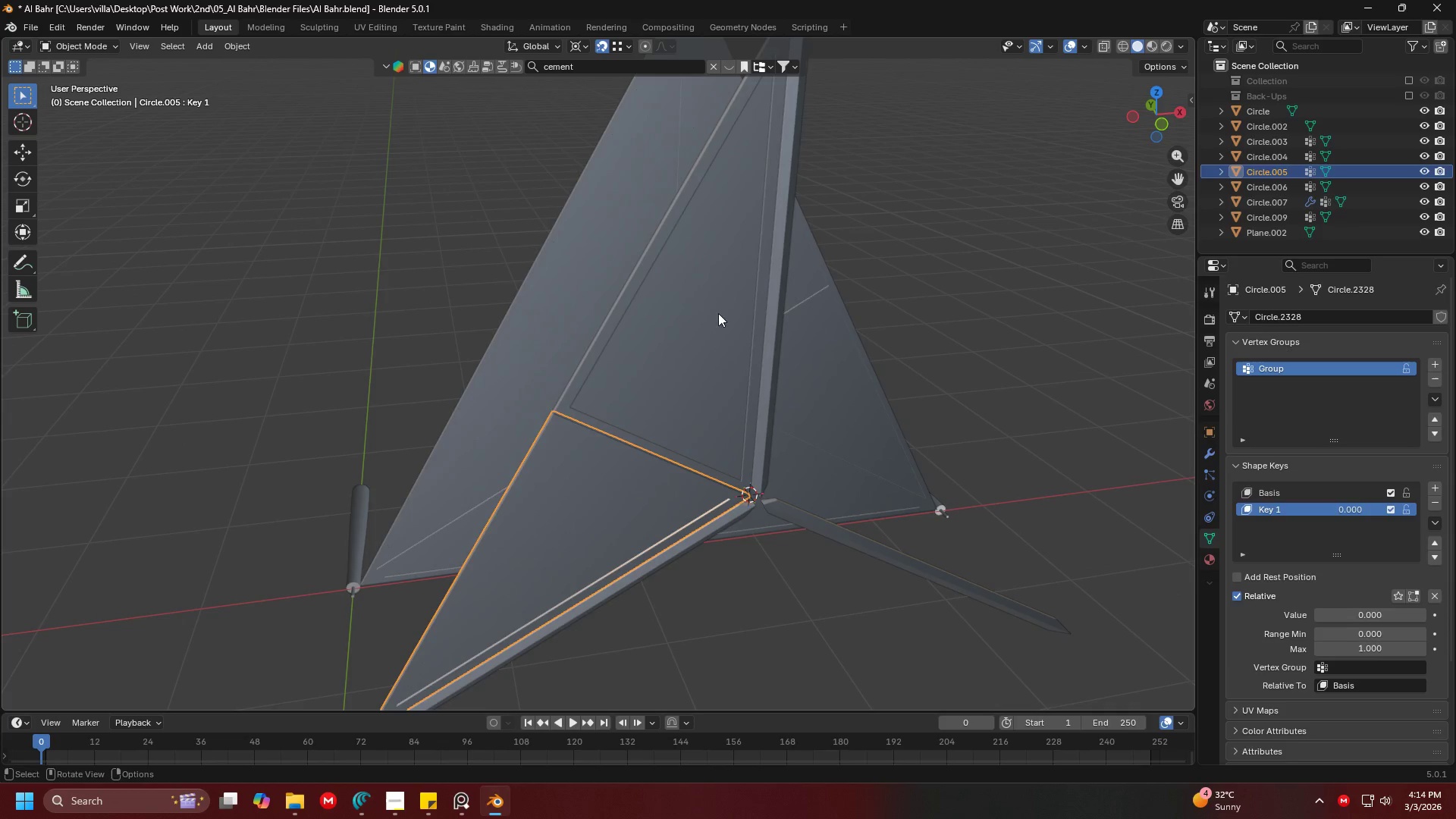 
left_click([734, 297])
 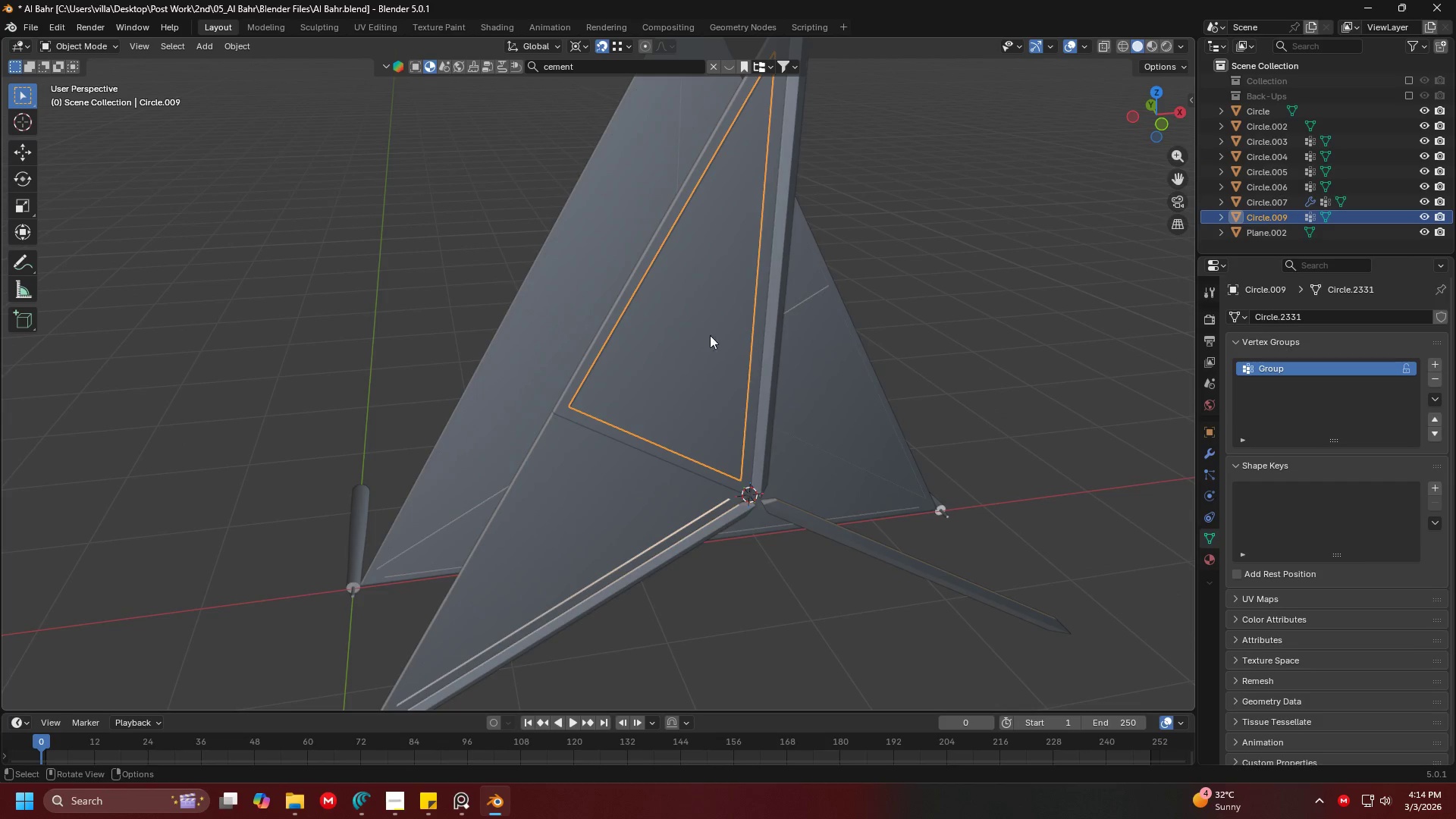 
key(Shift+ShiftLeft)
 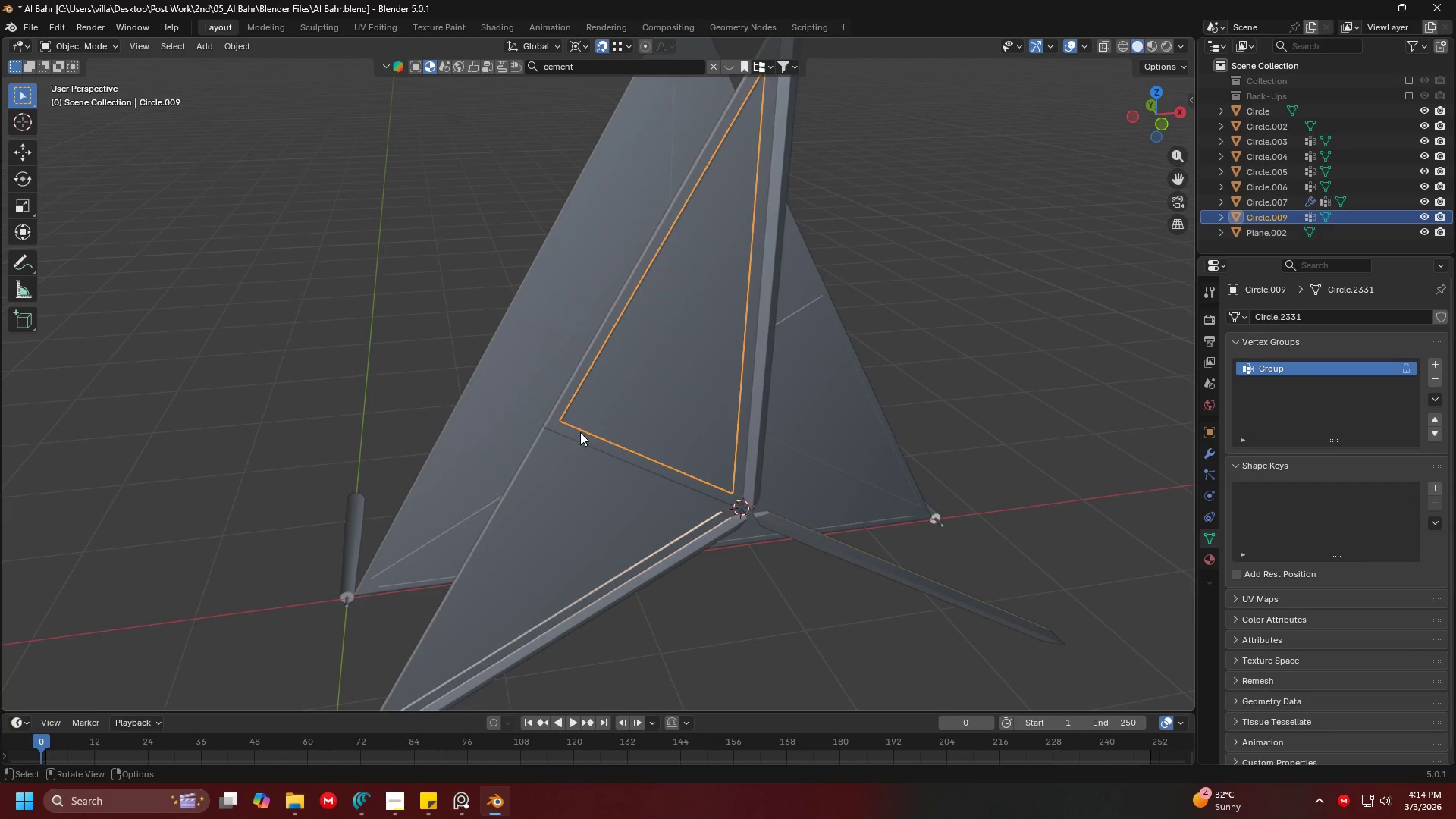 
hold_key(key=ShiftLeft, duration=0.66)
left_click([622, 453])
 